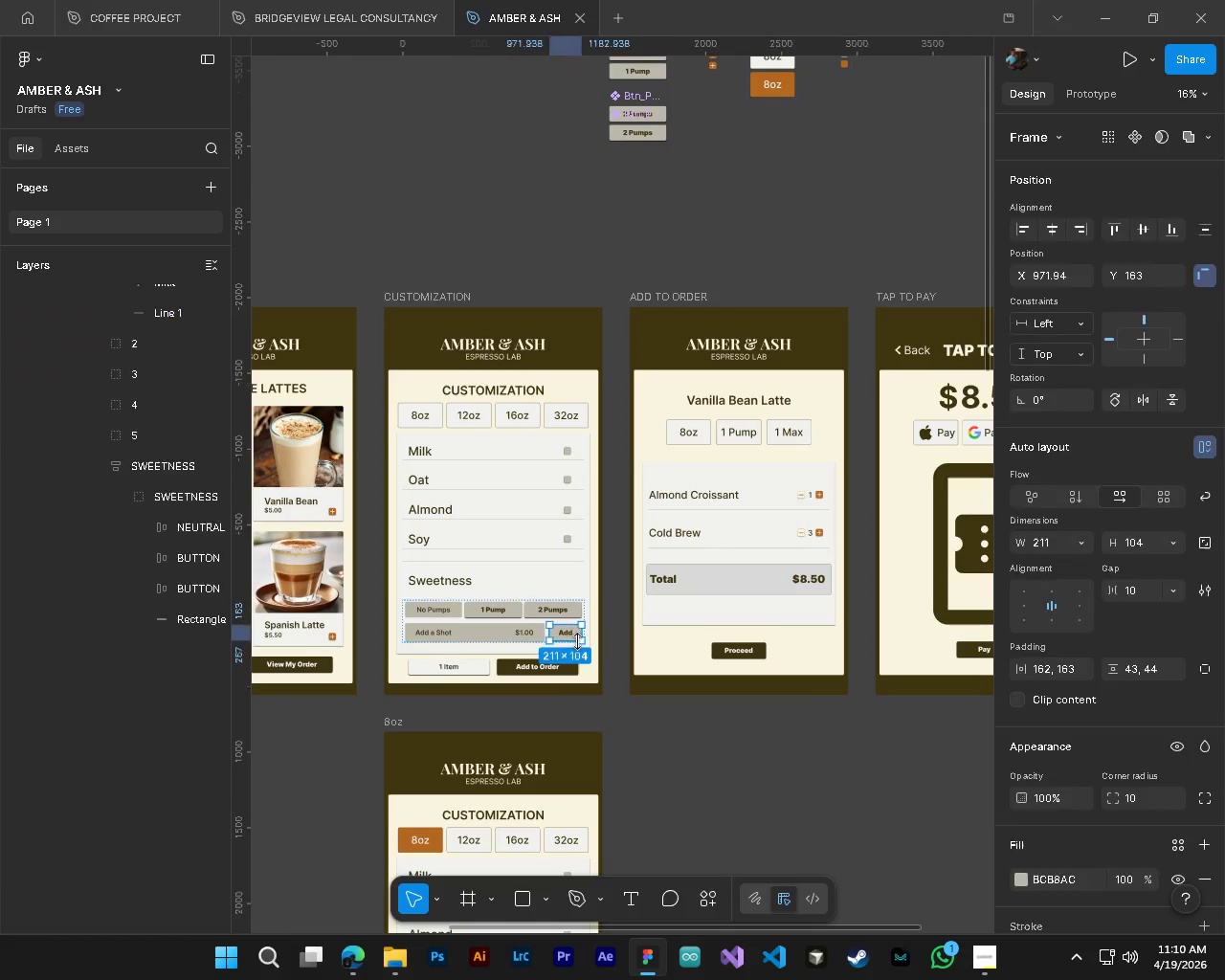 
hold_key(key=AltLeft, duration=2.69)
left_click_drag(start_coordinate=[572, 638], to_coordinate=[724, 194])
 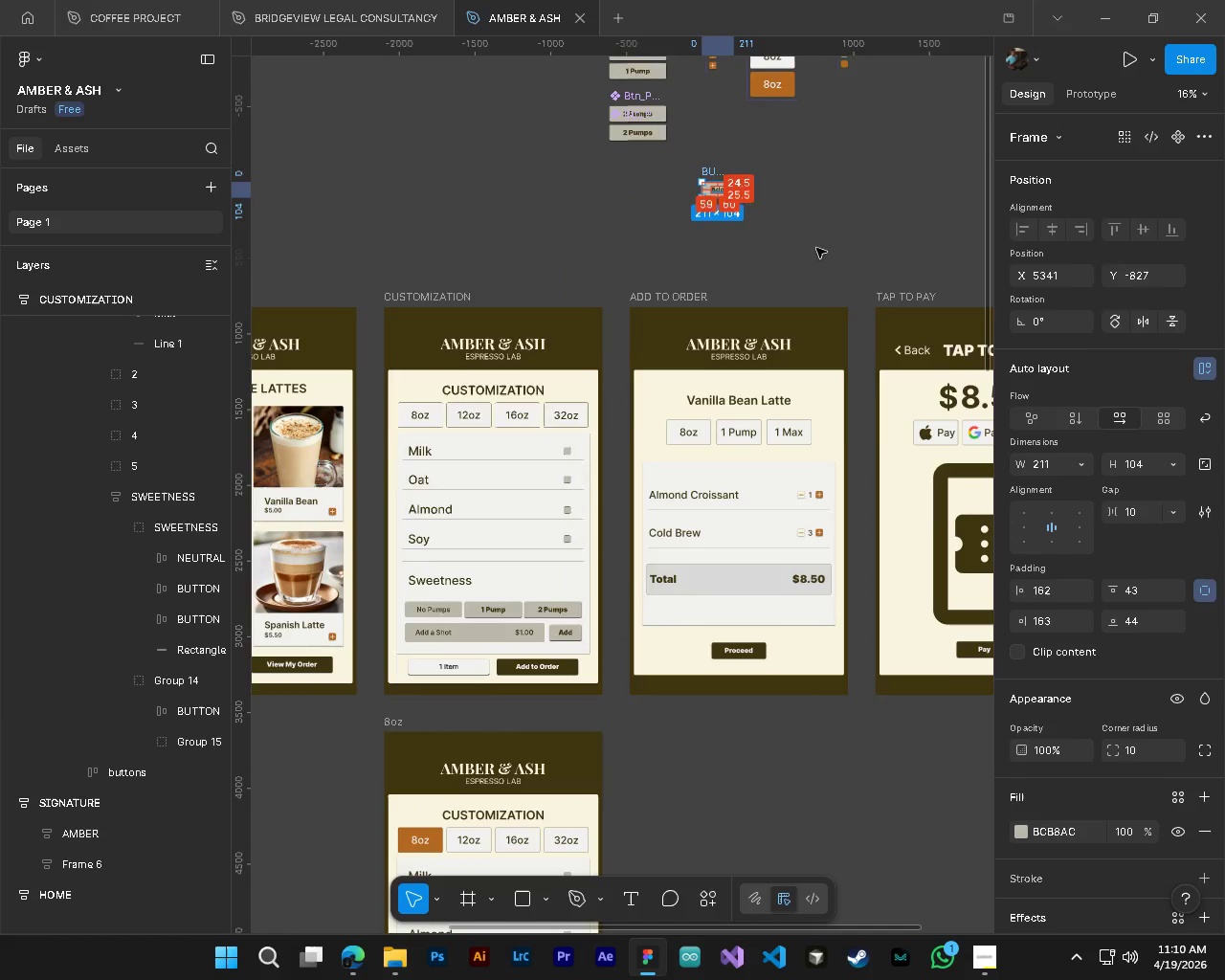 
hold_key(key=ControlLeft, duration=0.69)
 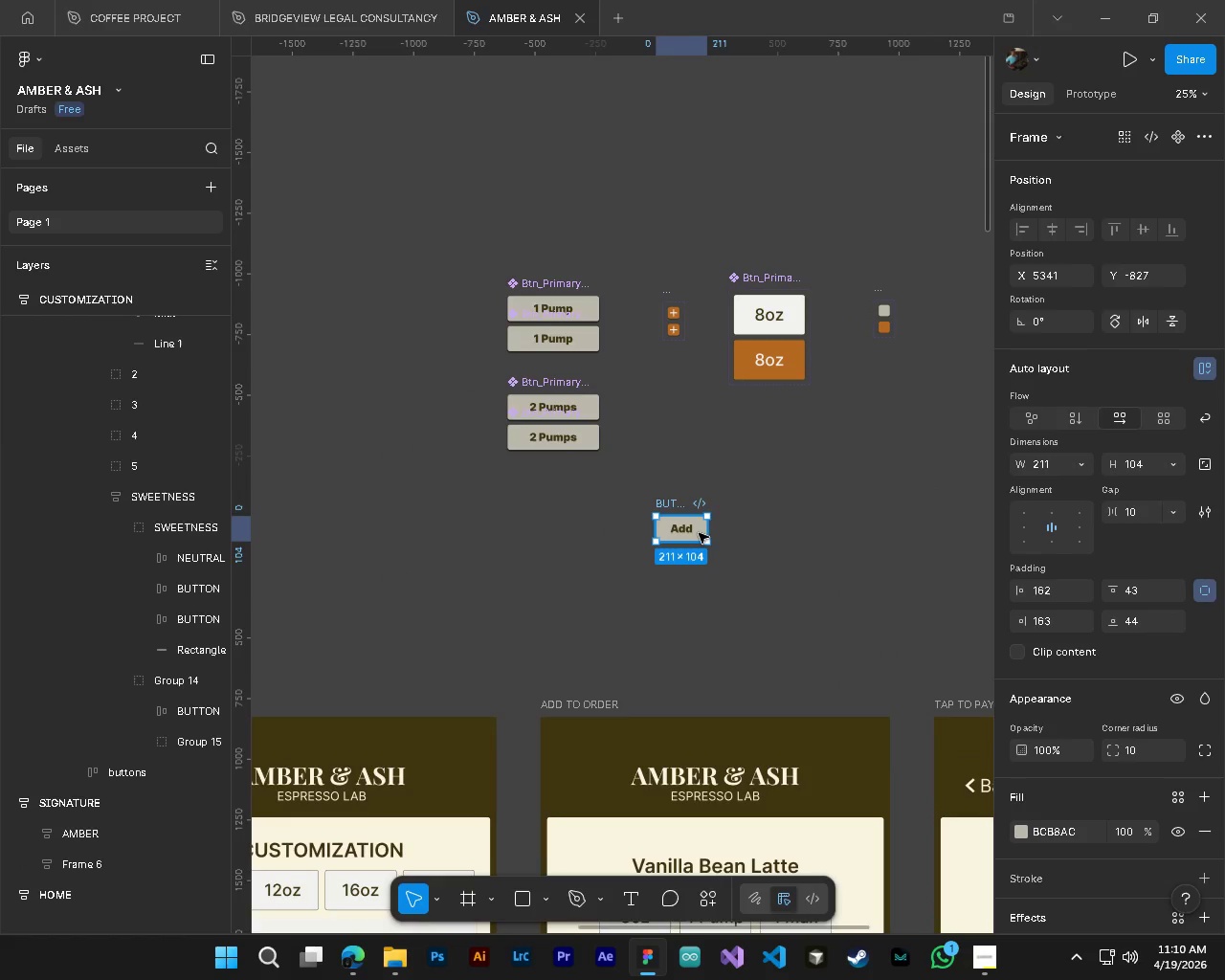 
key(Alt+Control+AltLeft)
 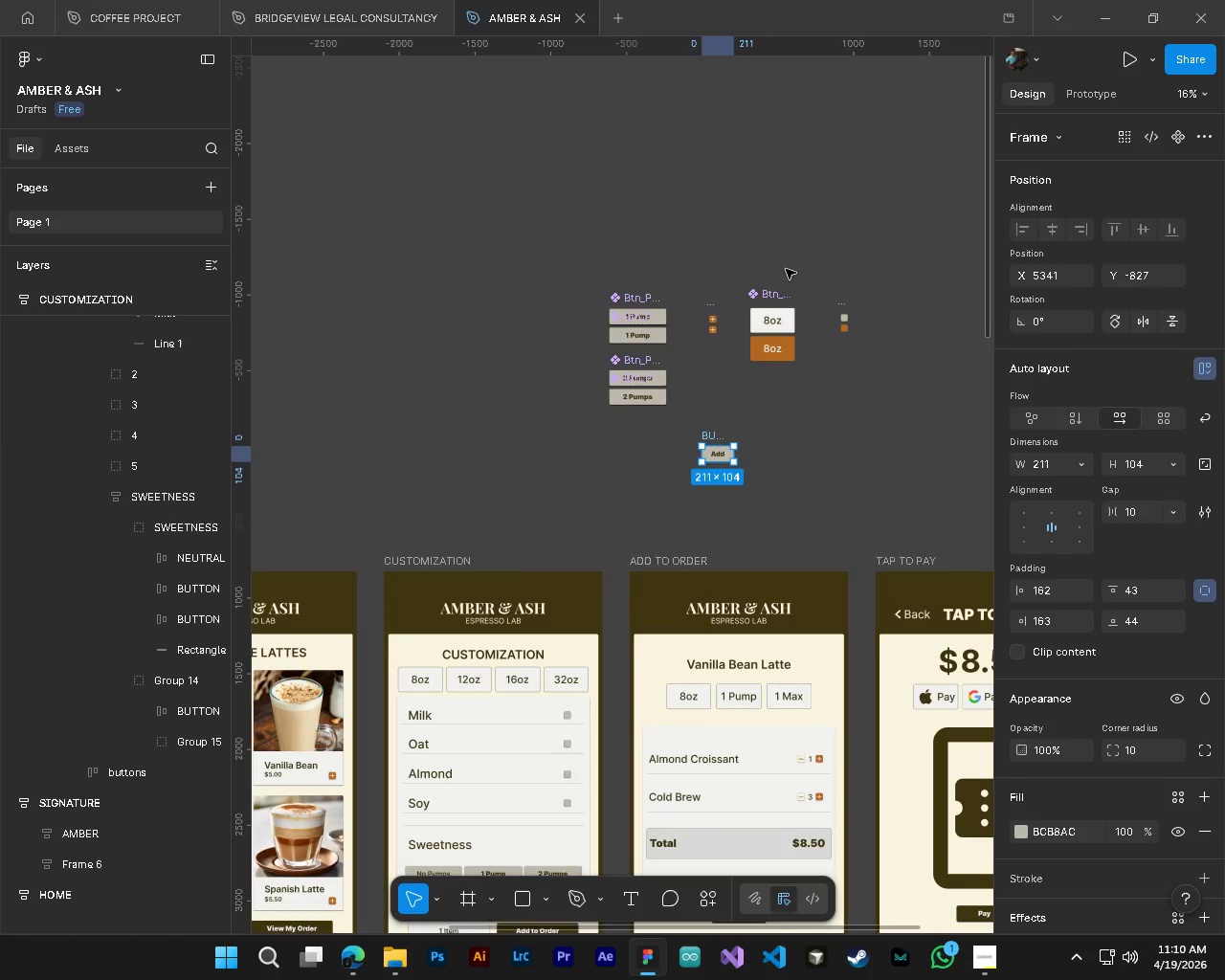 
hold_key(key=AltLeft, duration=0.5)
scroll: coordinate [778, 330], scroll_direction: up, amount: 11.0
 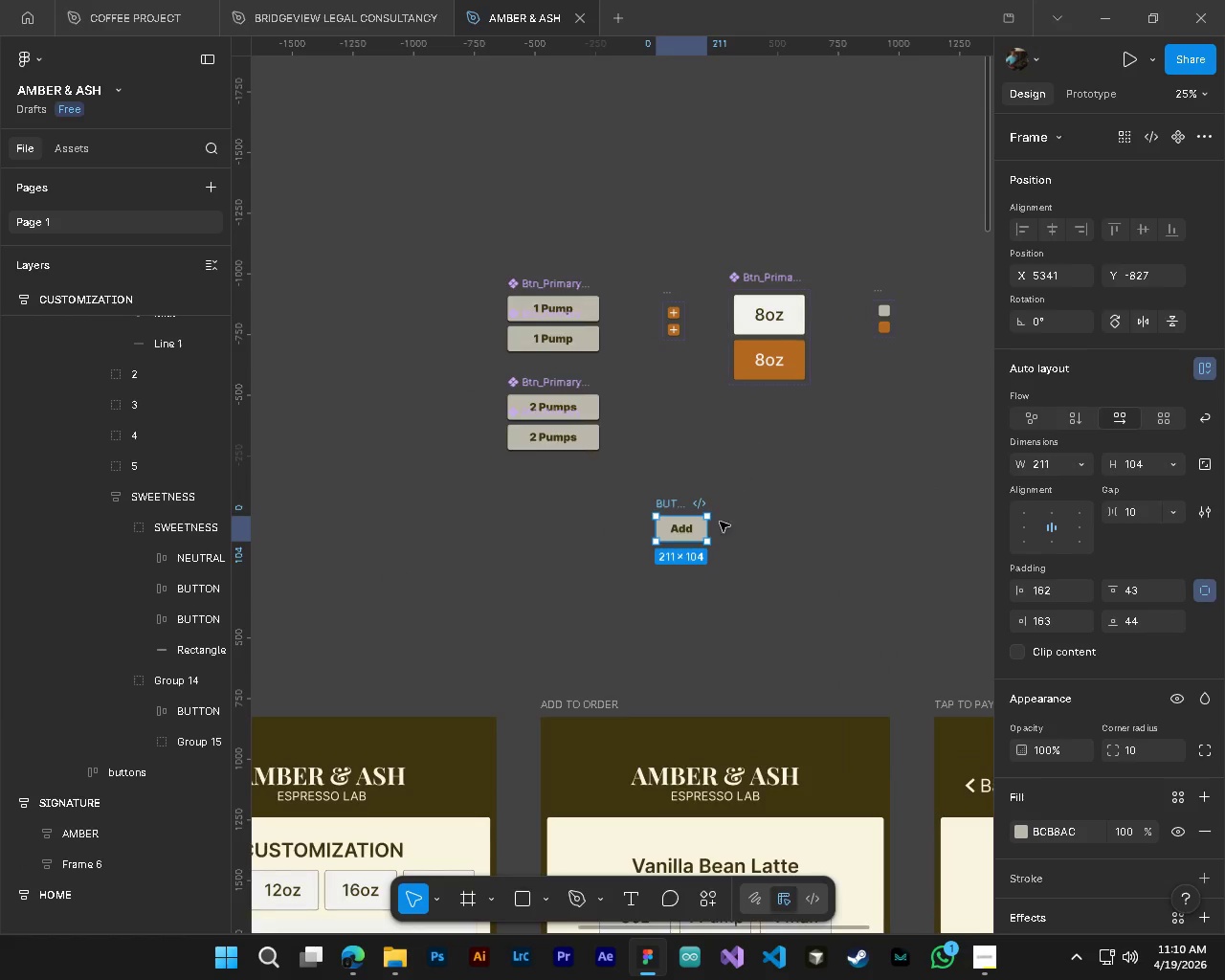 
left_click_drag(start_coordinate=[699, 533], to_coordinate=[692, 411])
 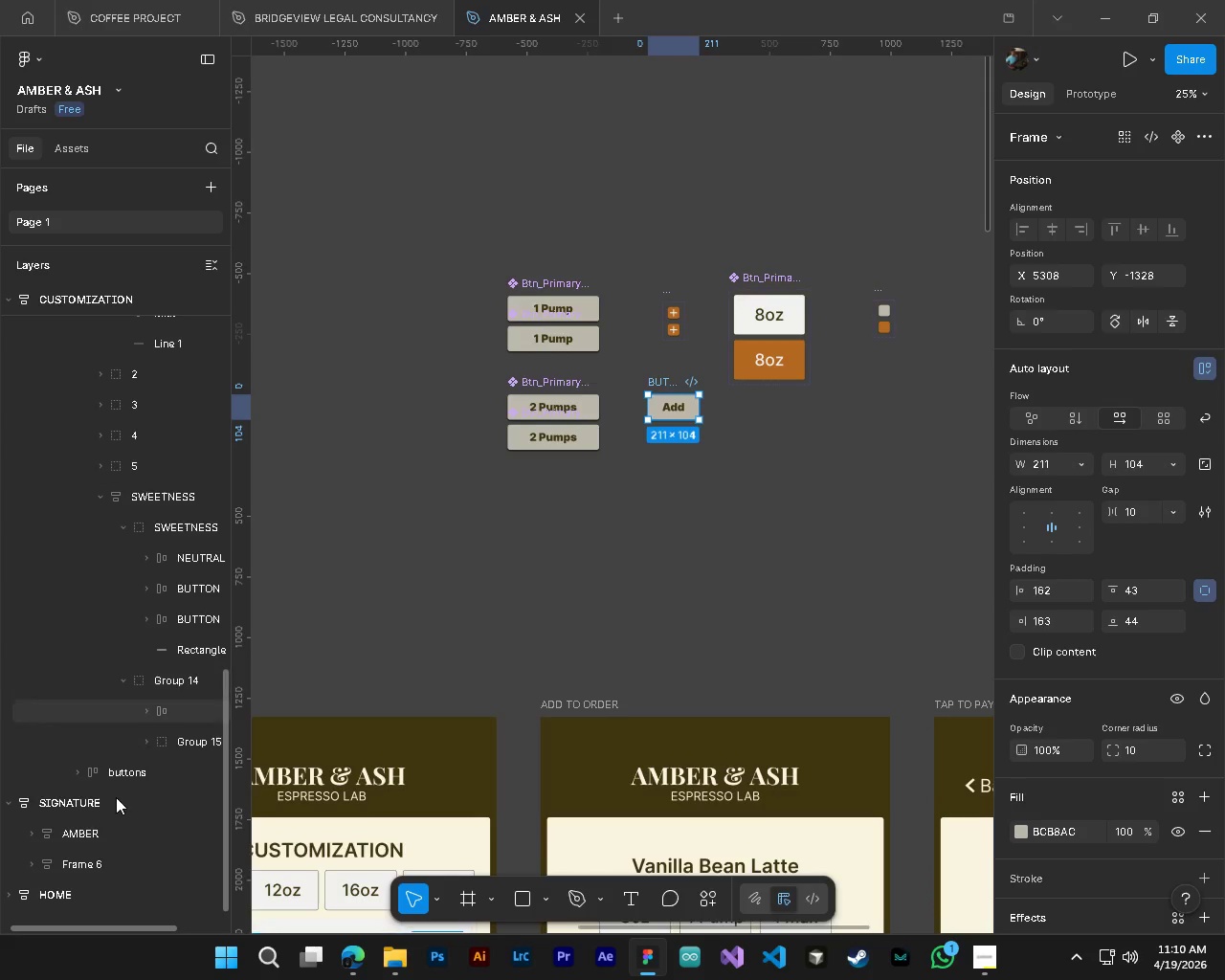 
scroll: coordinate [109, 811], scroll_direction: up, amount: 5.0
 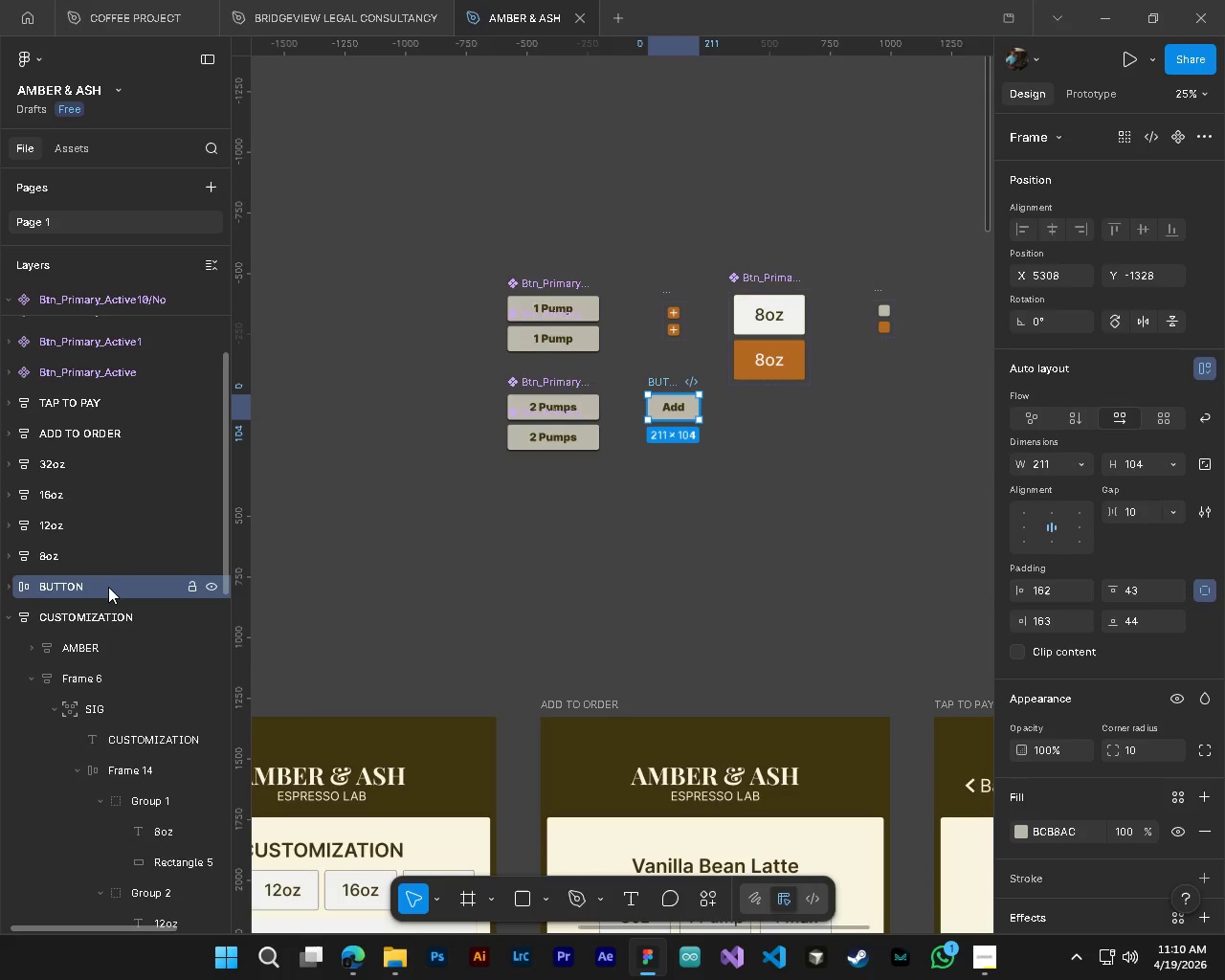 
left_click_drag(start_coordinate=[108, 587], to_coordinate=[80, 394])
 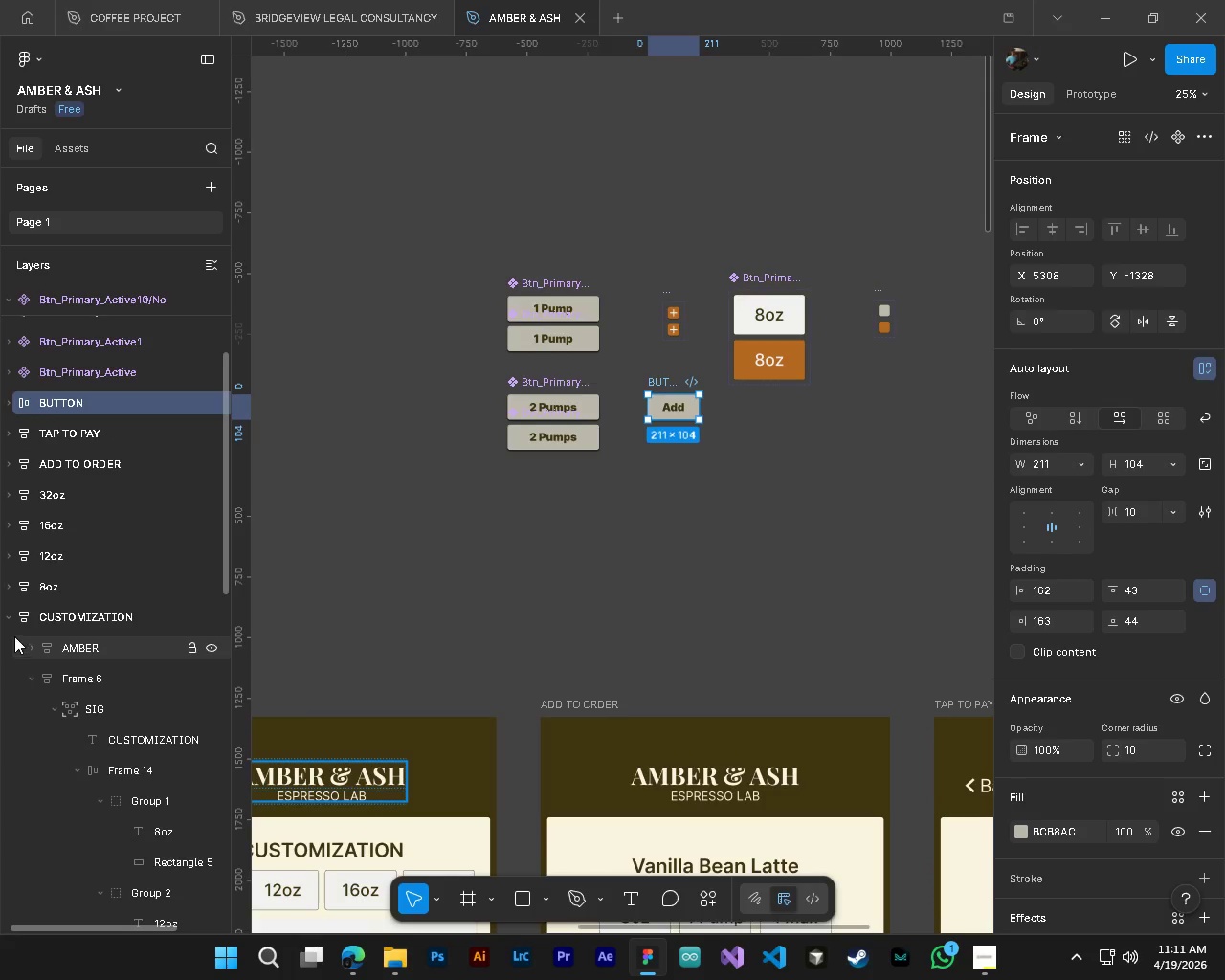 
left_click([9, 629])
 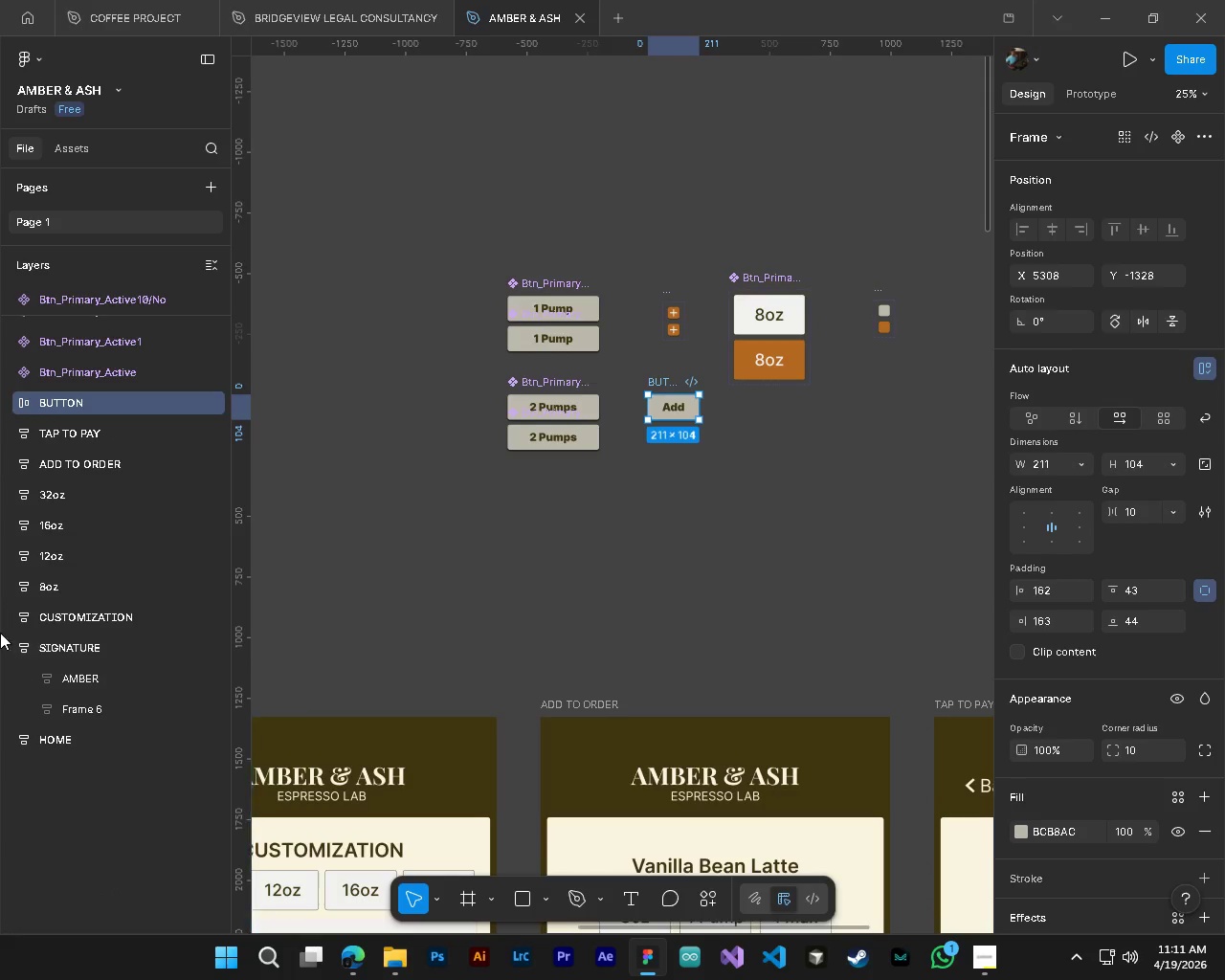 
left_click([10, 651])
 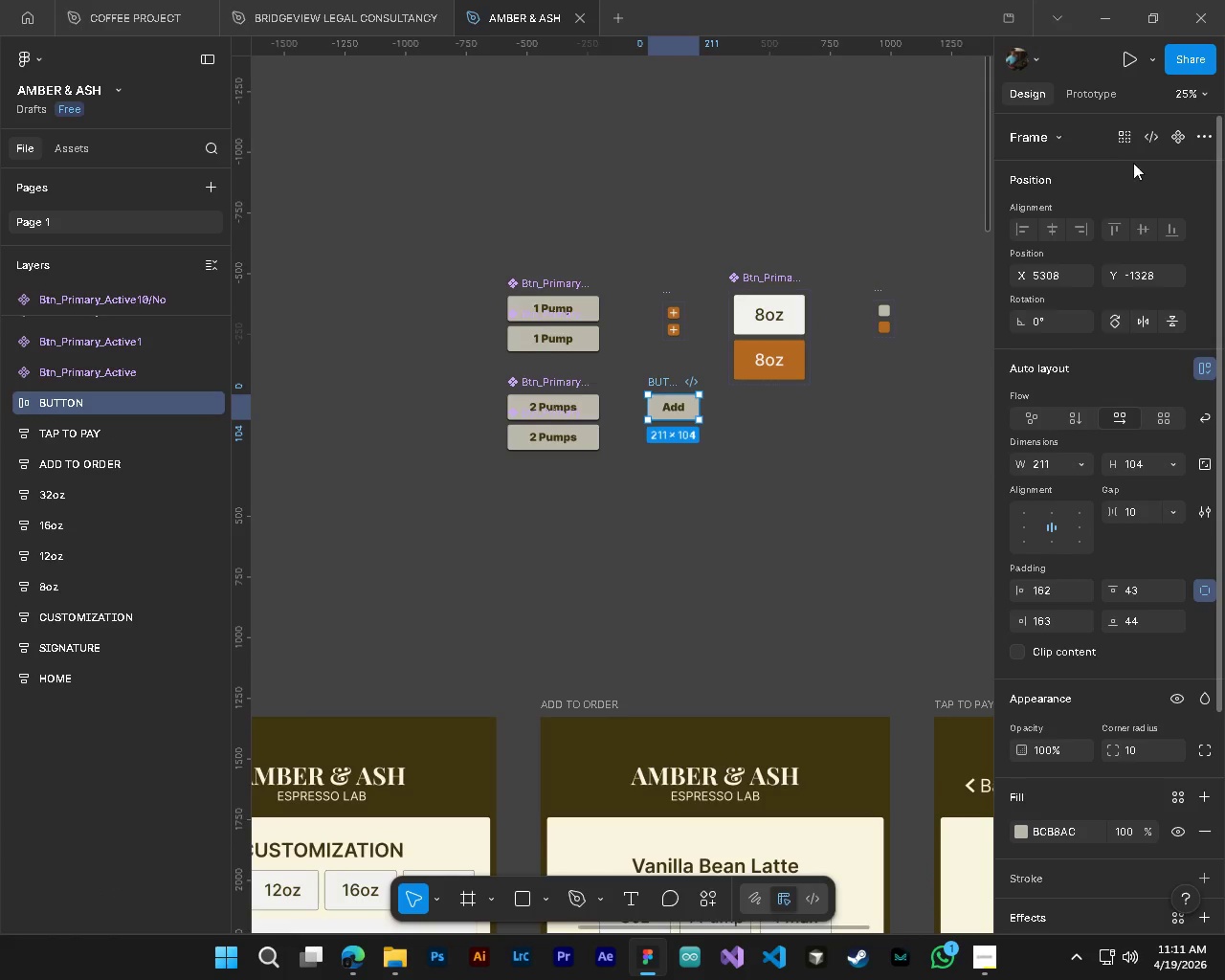 
left_click([1174, 136])
 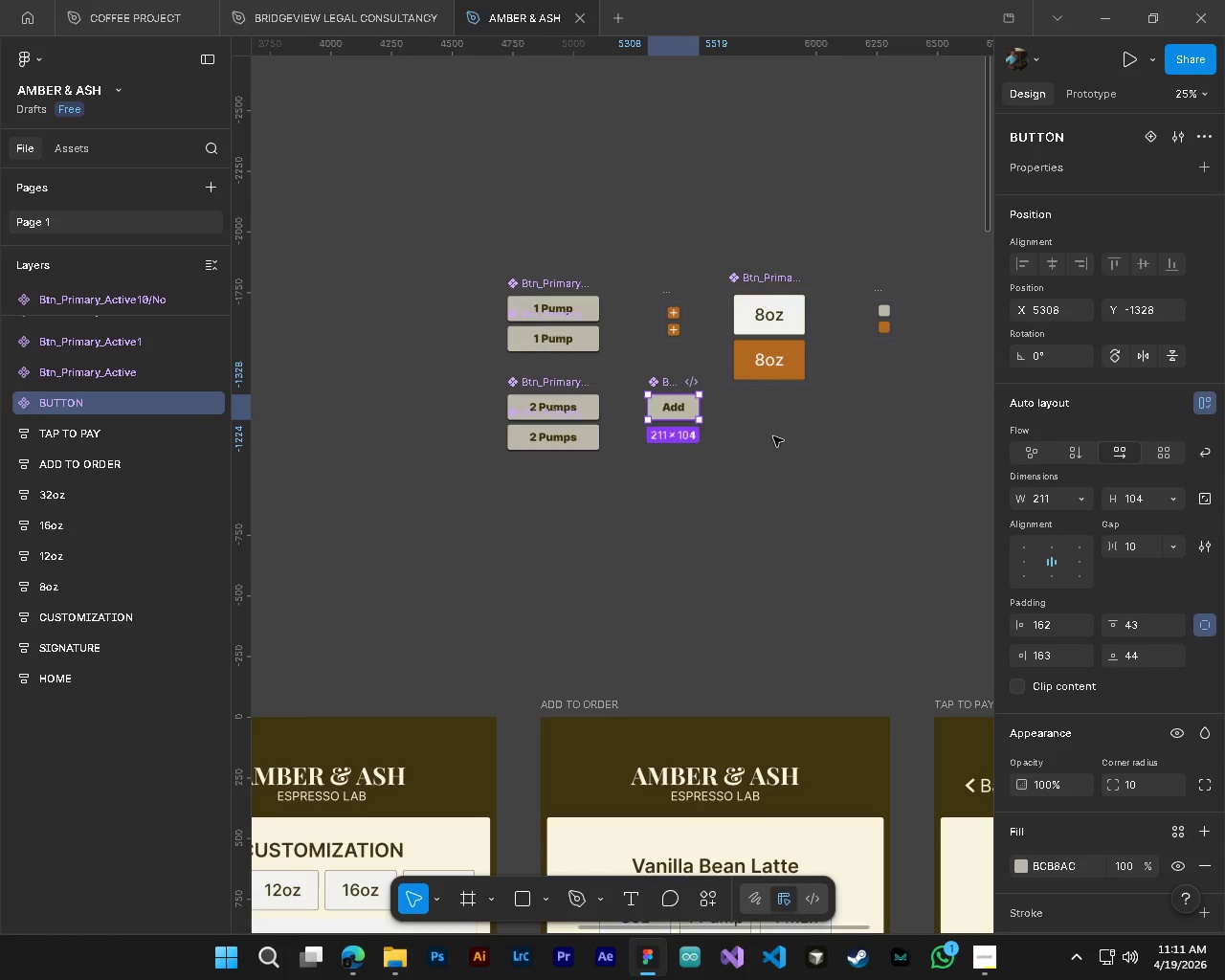 
hold_key(key=AltLeft, duration=0.77)
hold_key(key=ControlLeft, duration=0.73)
scroll: coordinate [643, 382], scroll_direction: up, amount: 3.0
 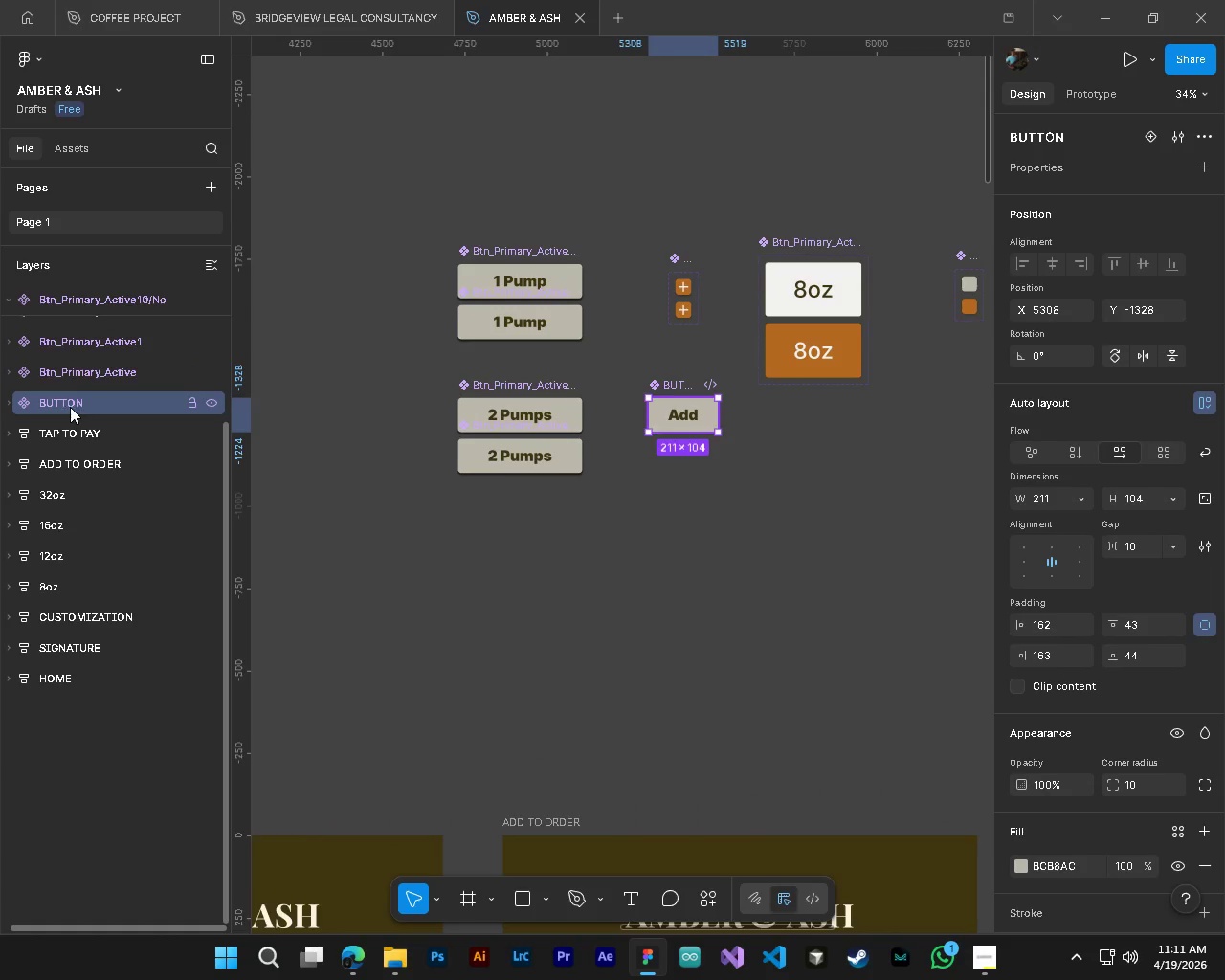 
double_click([66, 406])
 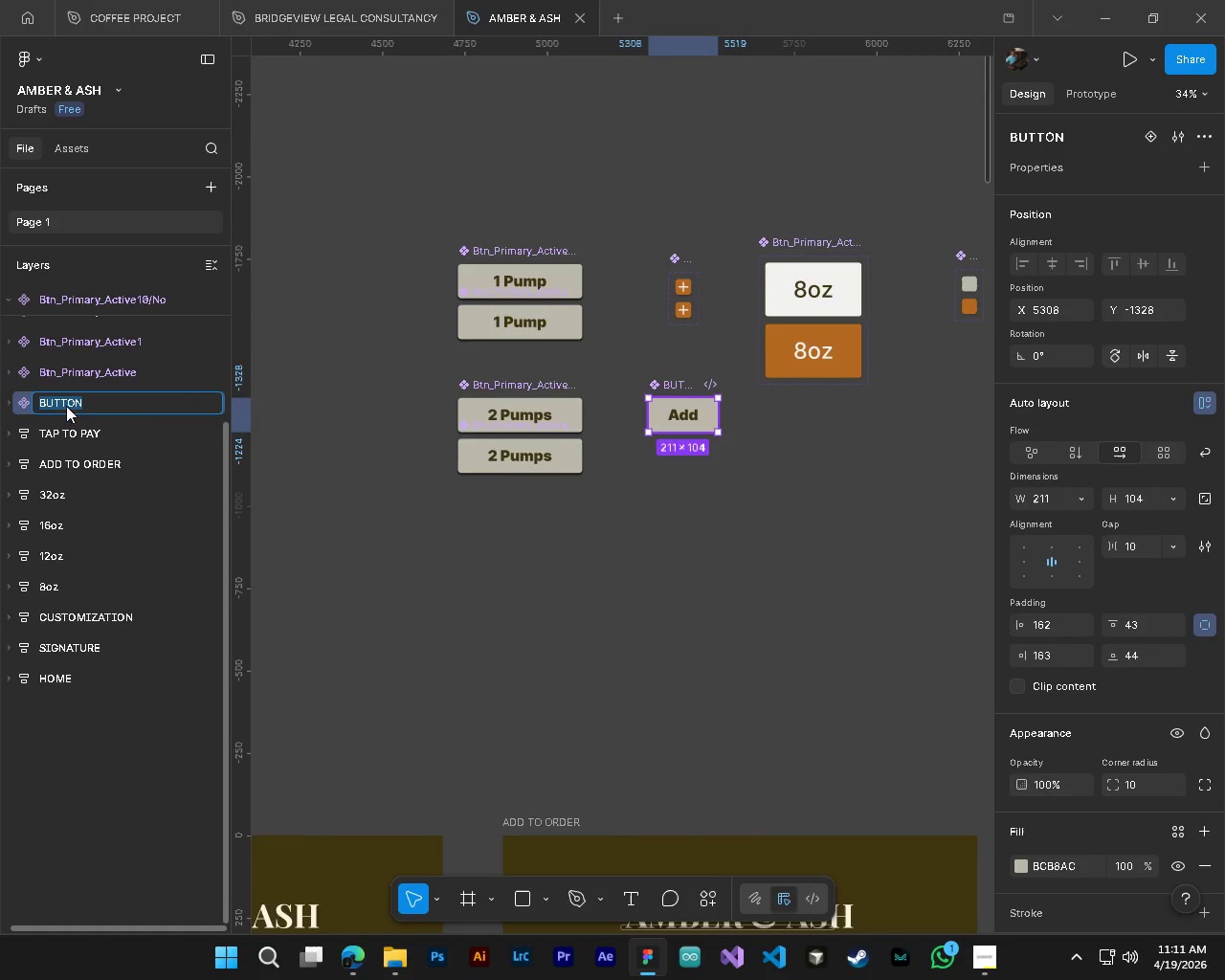 
key(Control+V)
 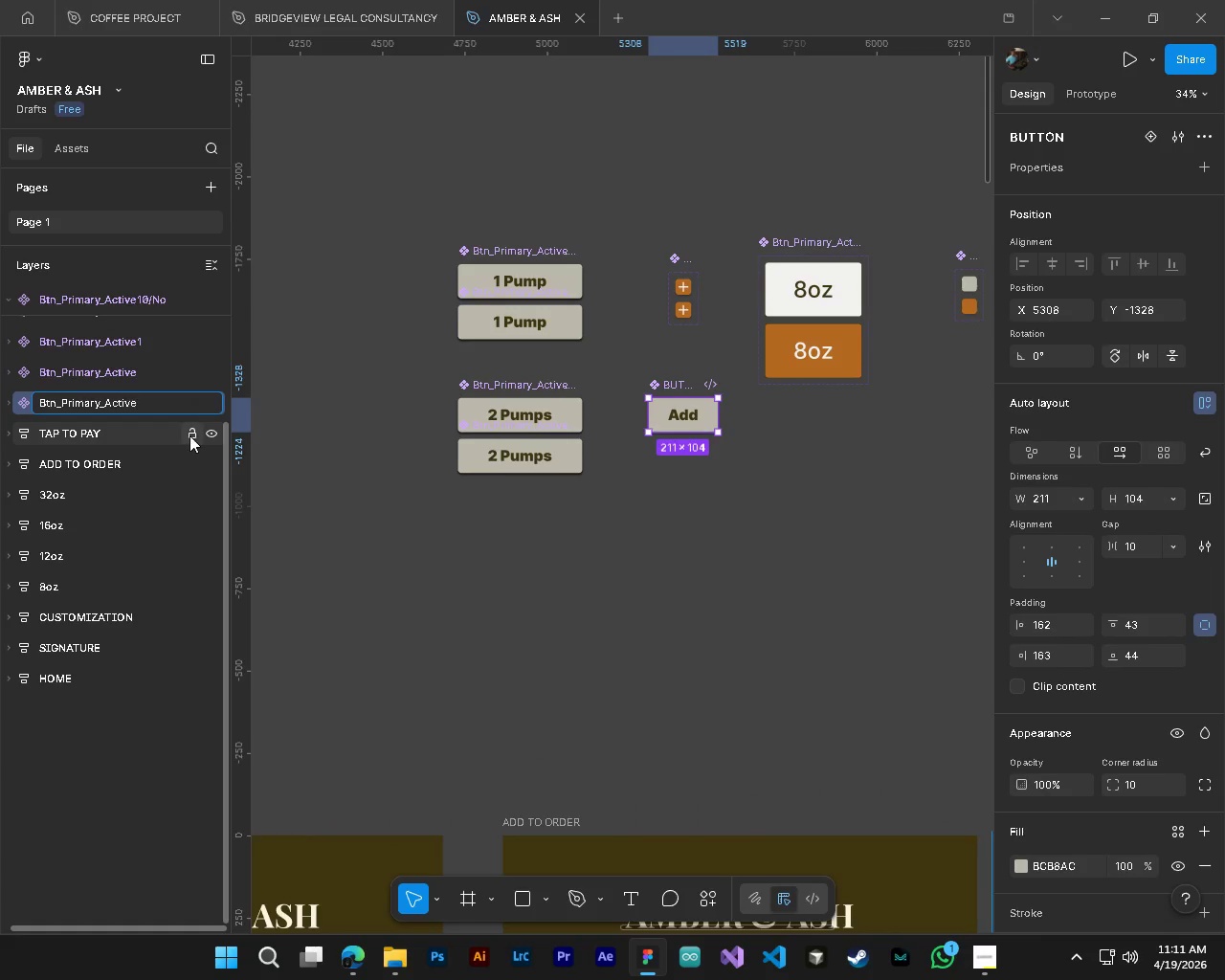 
key(Numpad1)
 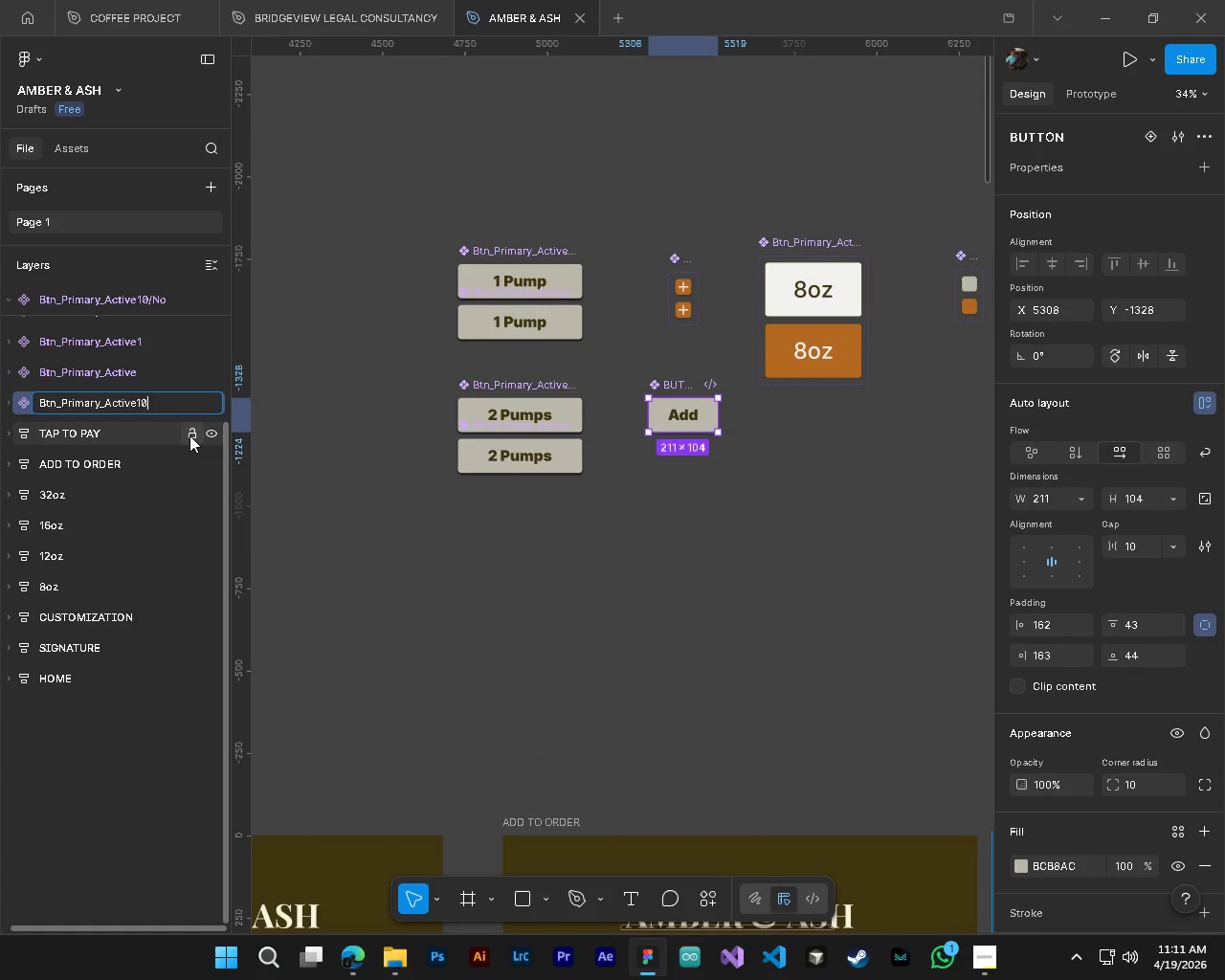 
key(Numpad0)
 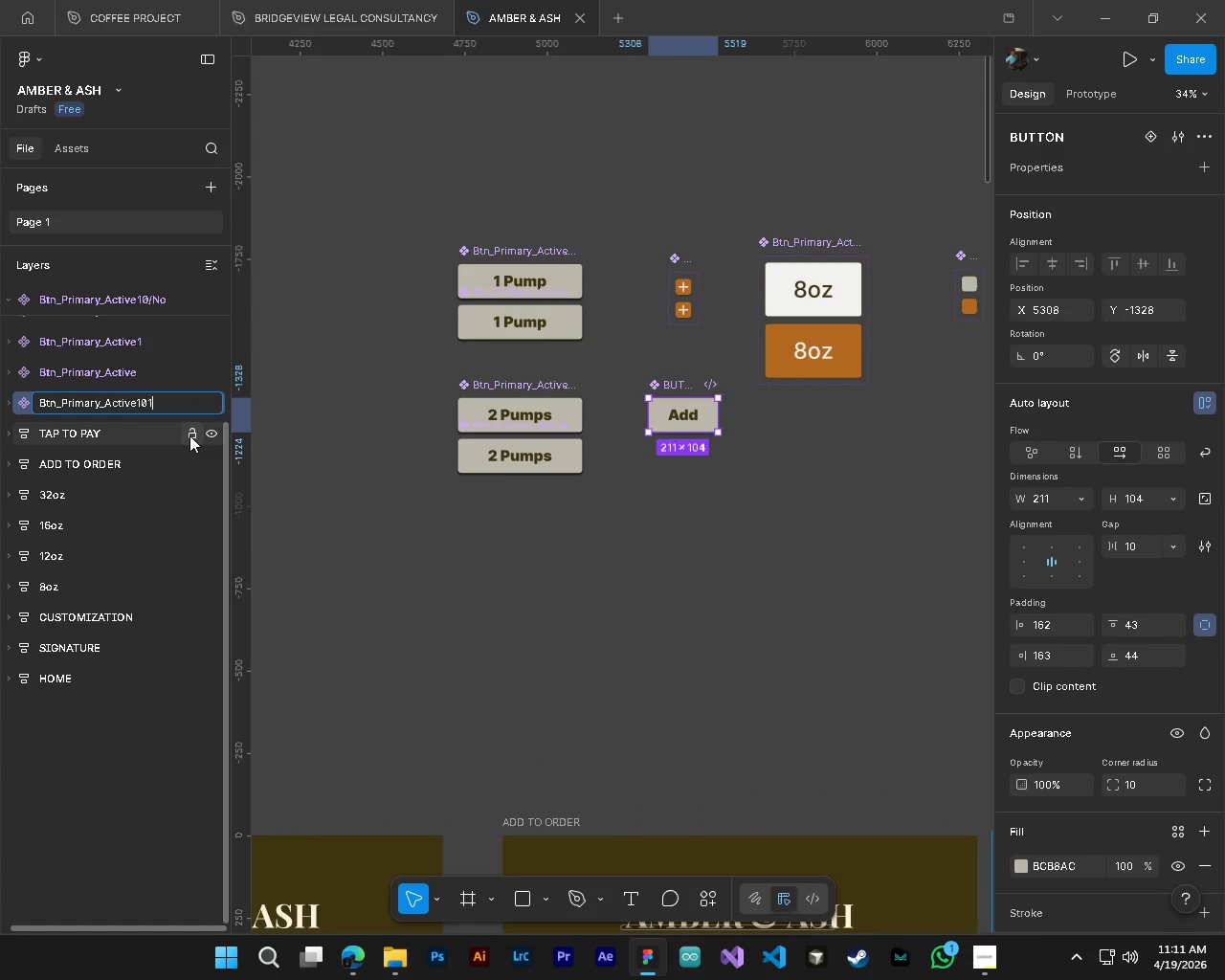 
key(Numpad1)
 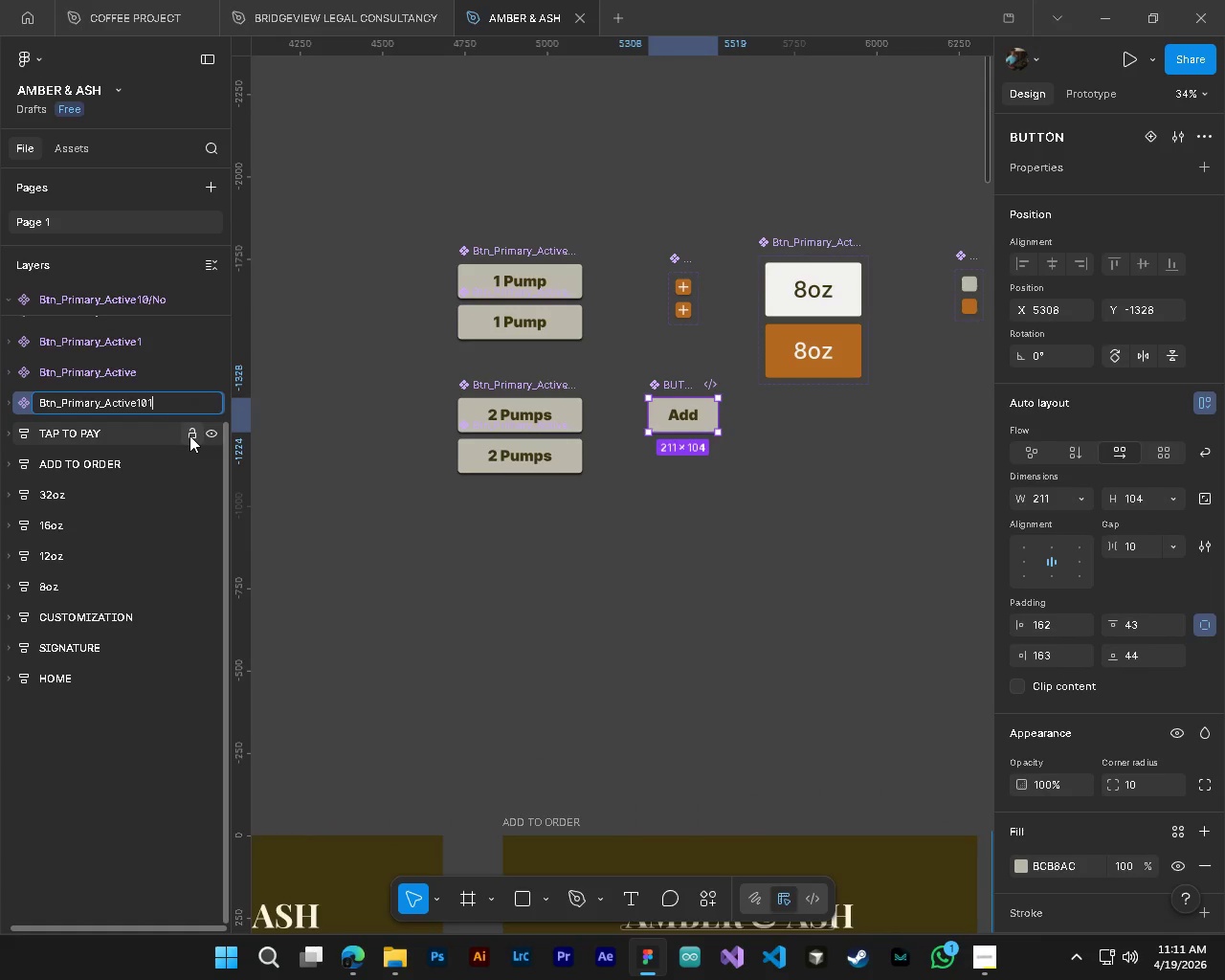 
key(NumpadEnter)
 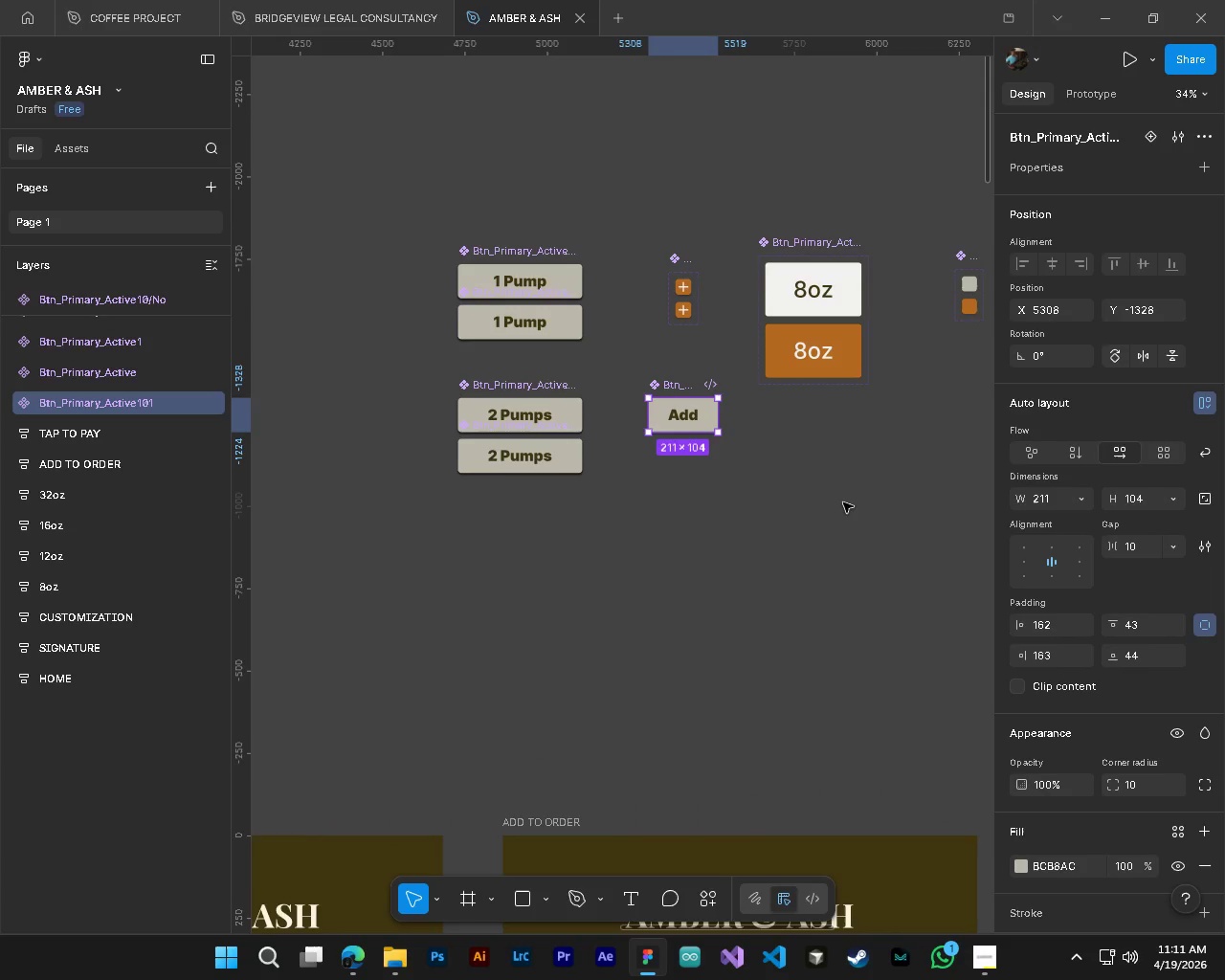 
hold_key(key=ControlLeft, duration=0.41)
 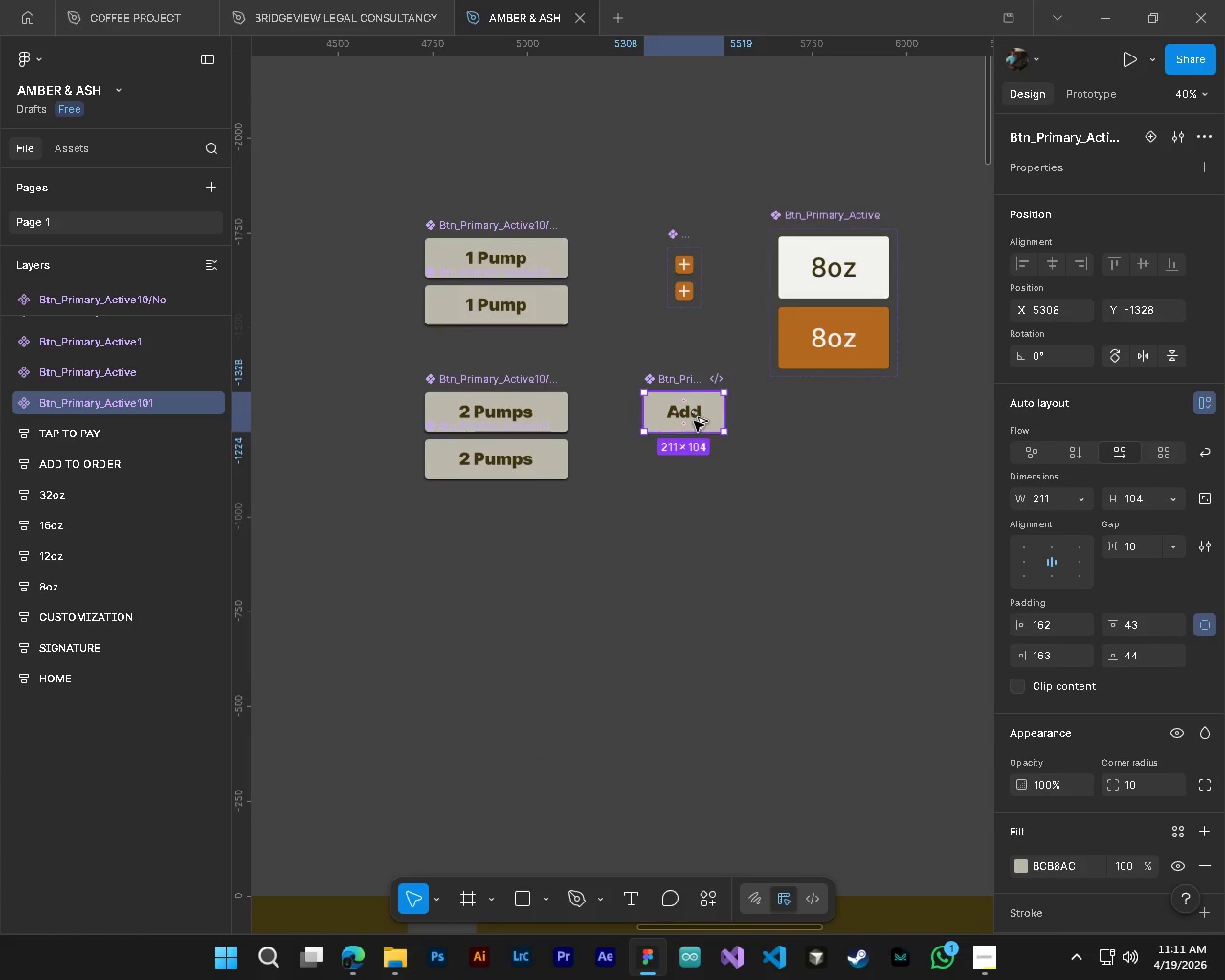 
hold_key(key=AltLeft, duration=0.41)
 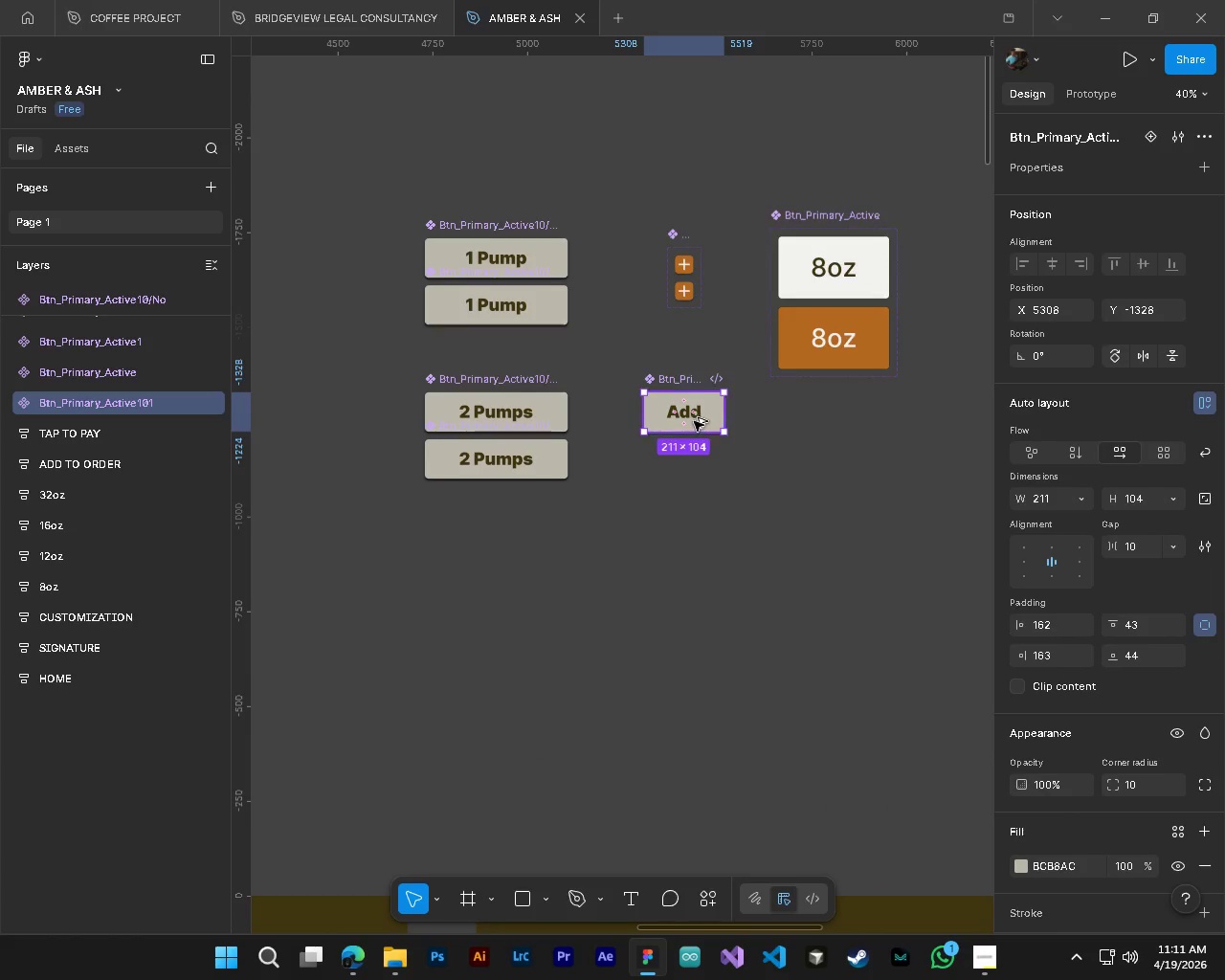 
hold_key(key=AltLeft, duration=0.5)
 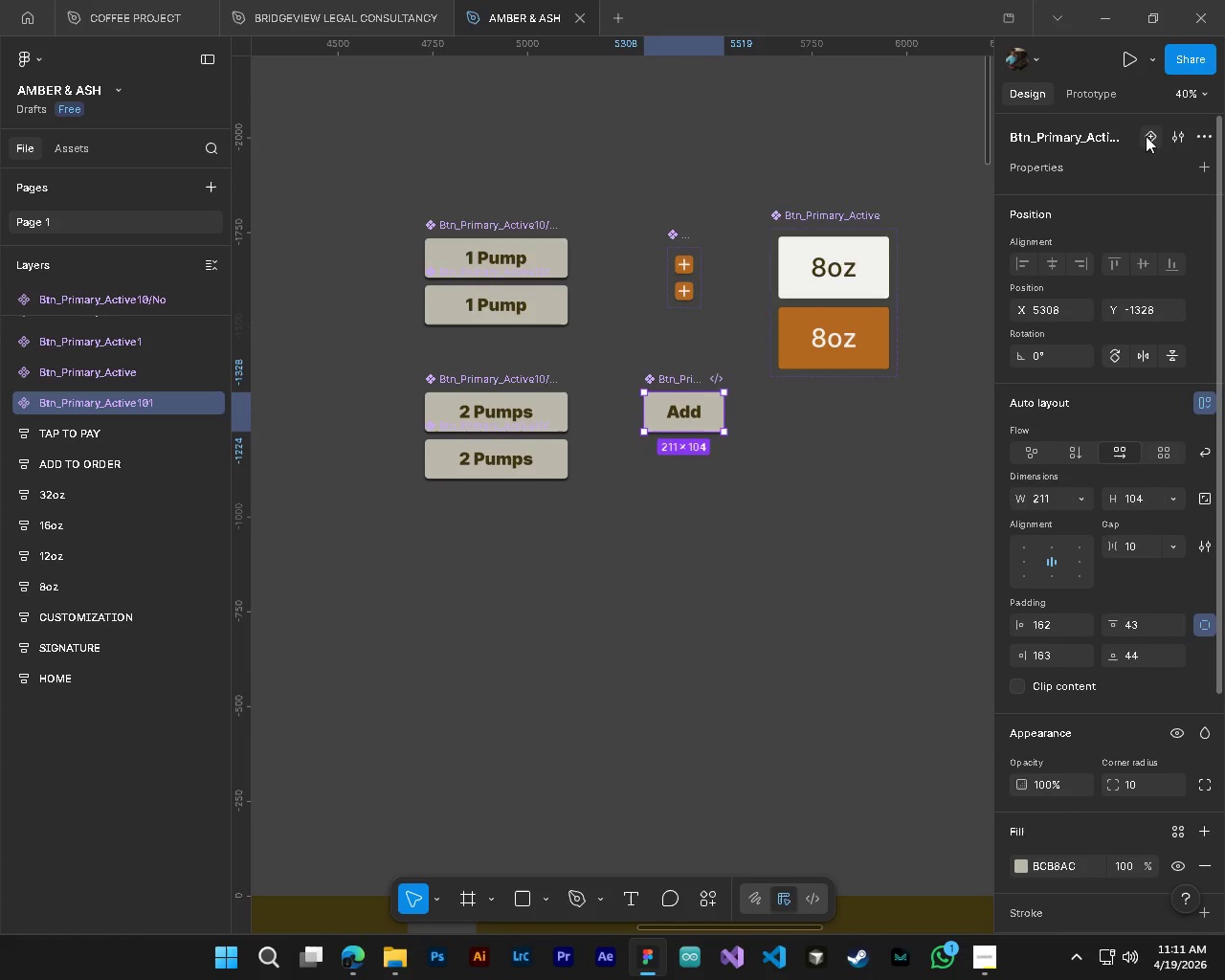 
scroll: coordinate [673, 431], scroll_direction: up, amount: 2.0
 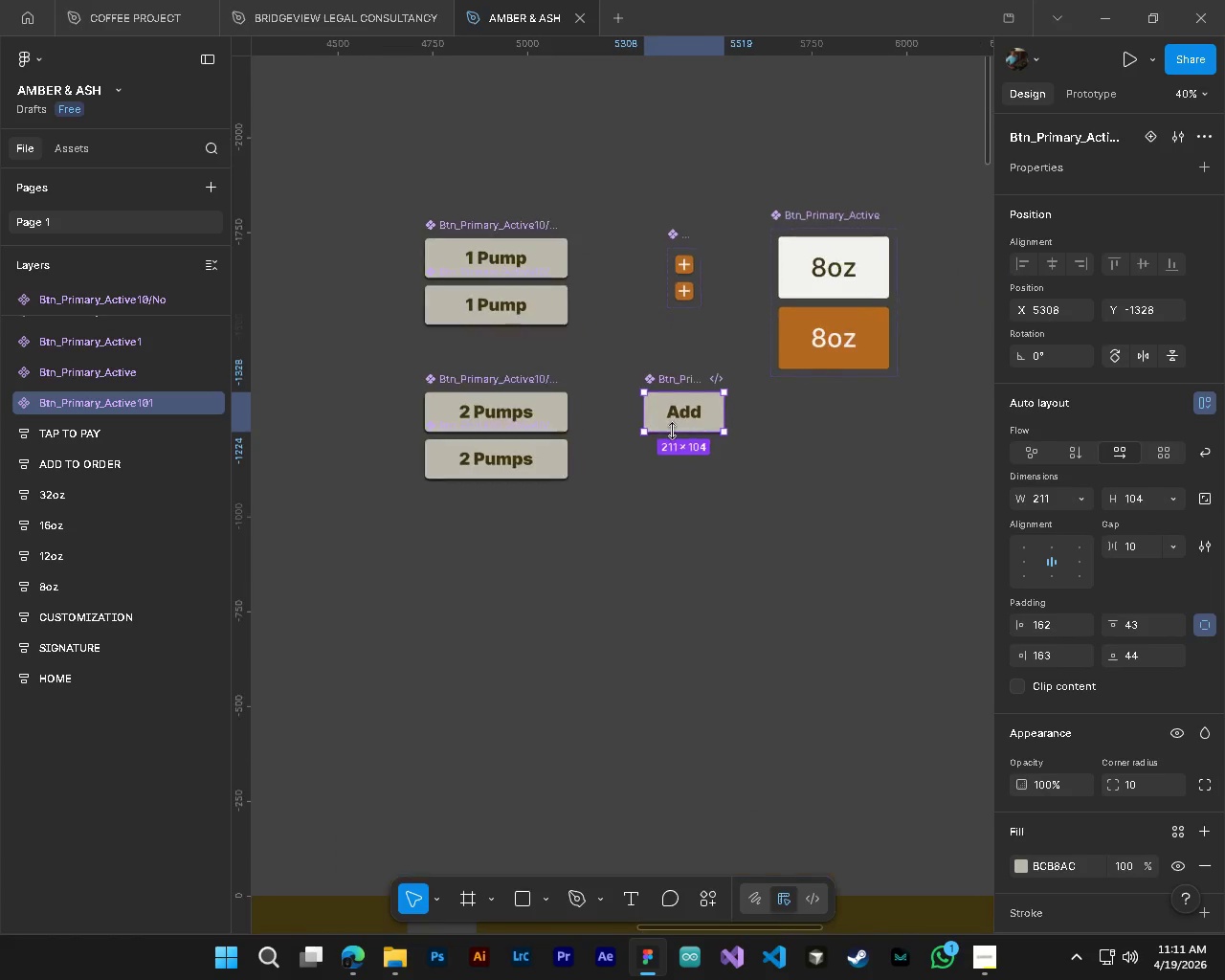 
left_click([1149, 137])
 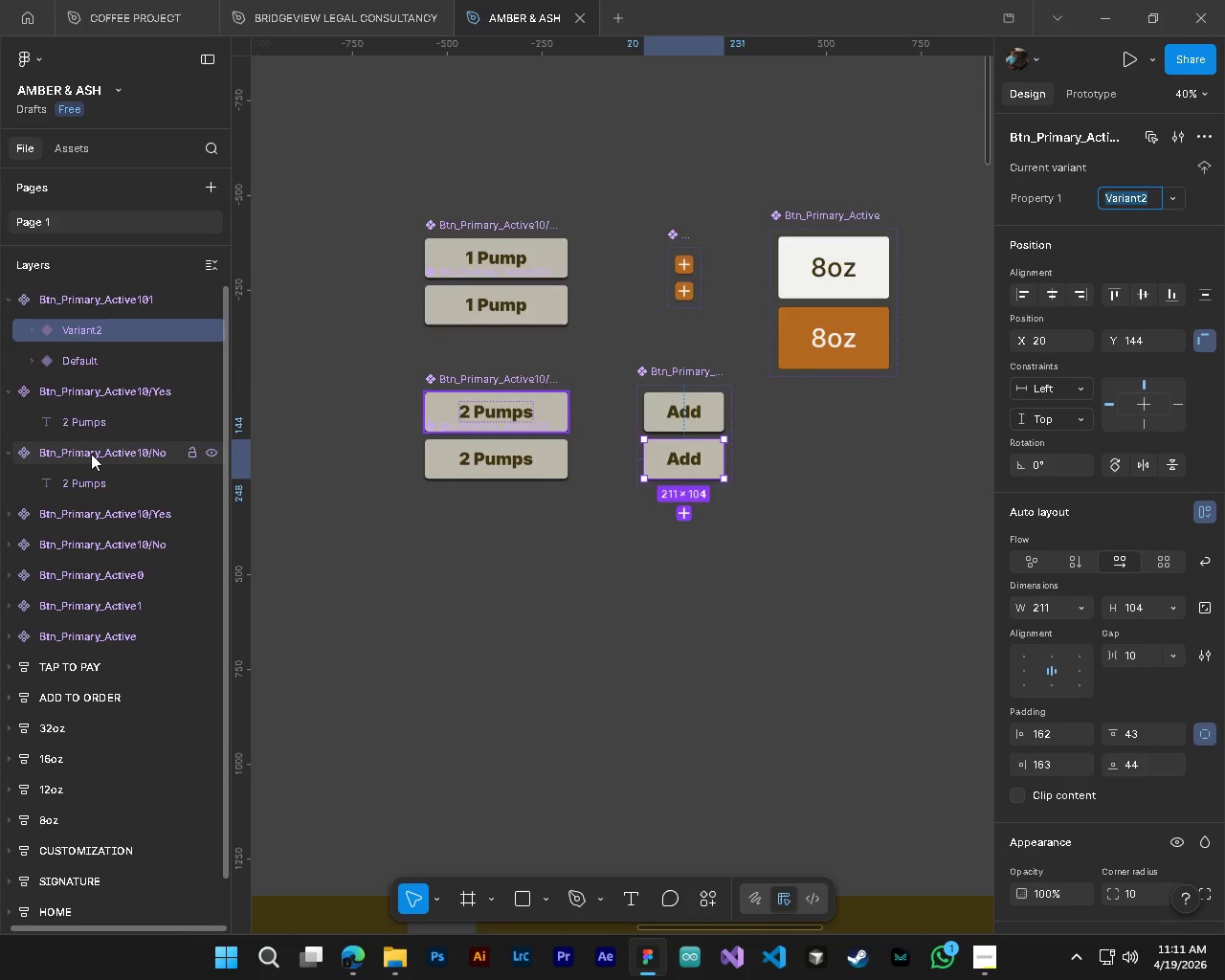 
left_click([81, 367])
 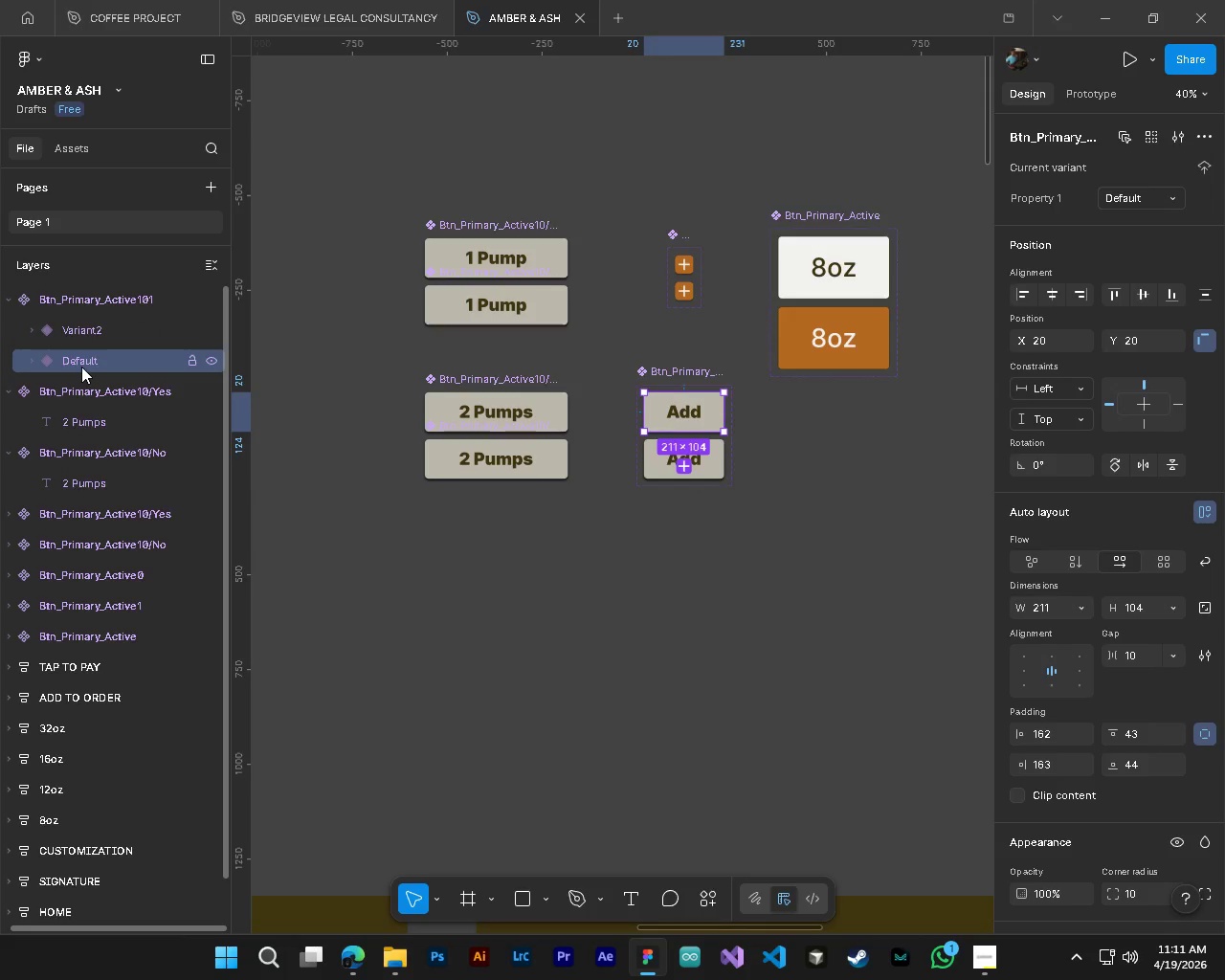 
double_click([81, 367])
 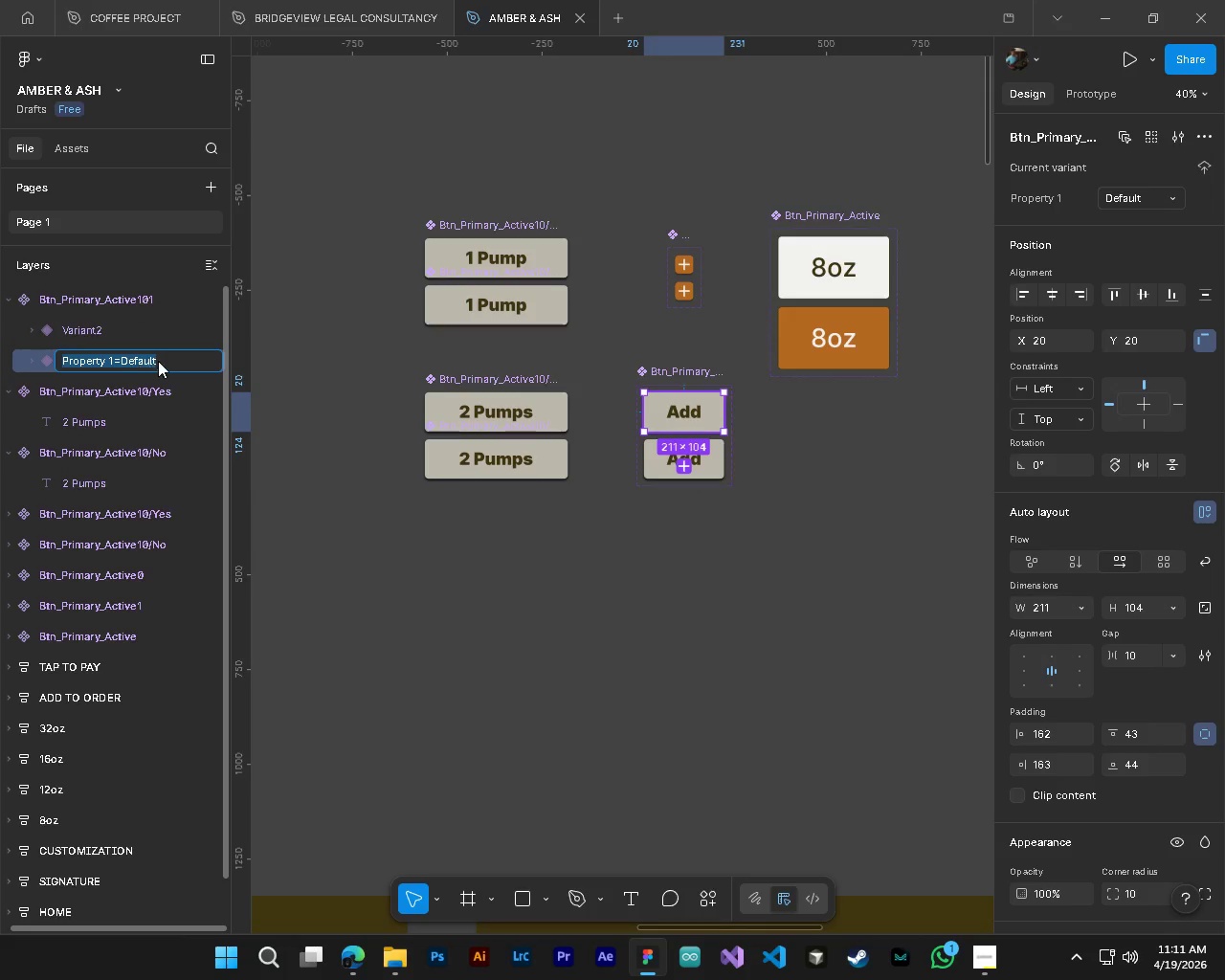 
left_click([169, 360])
 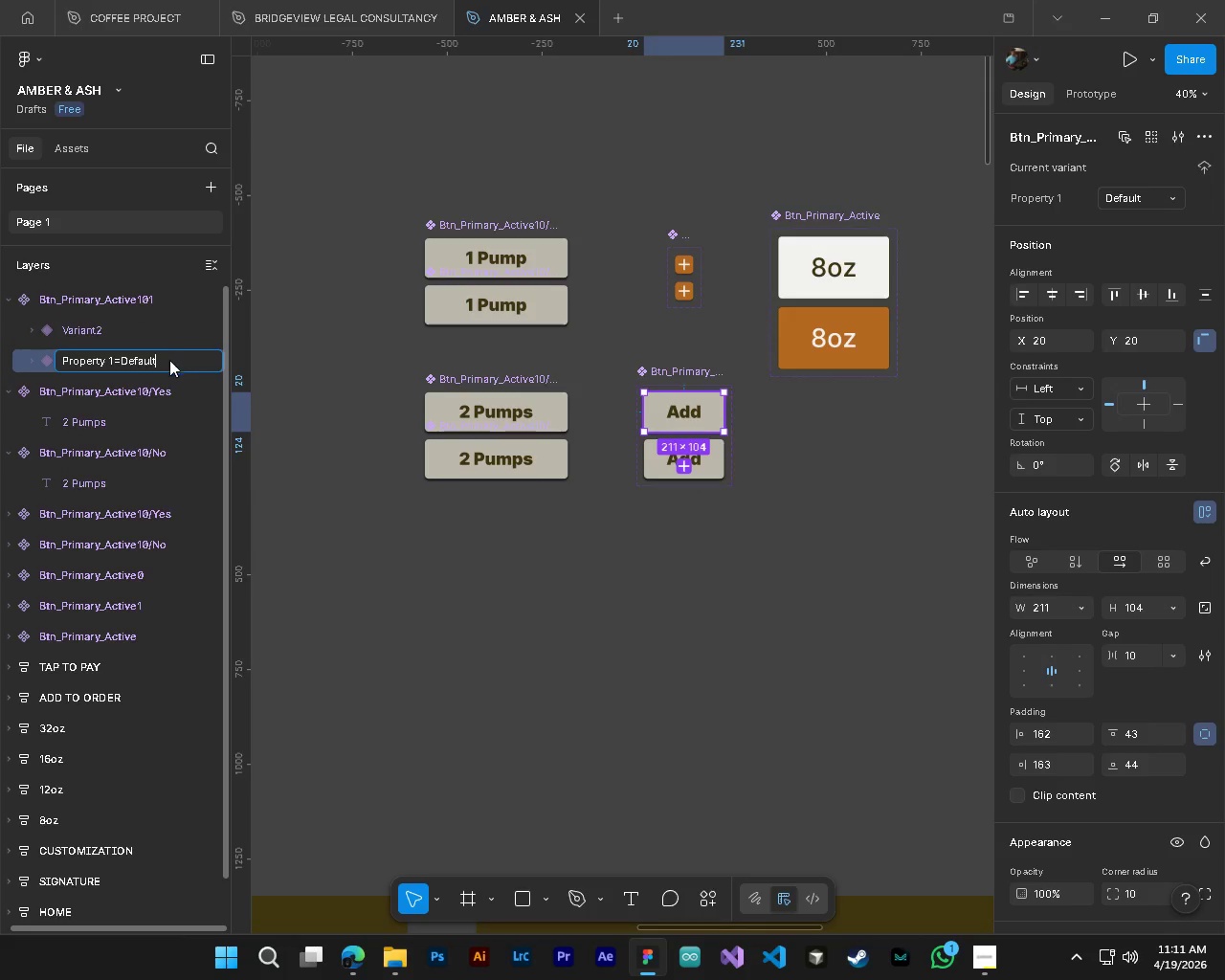 
left_click_drag(start_coordinate=[170, 359], to_coordinate=[123, 364])
 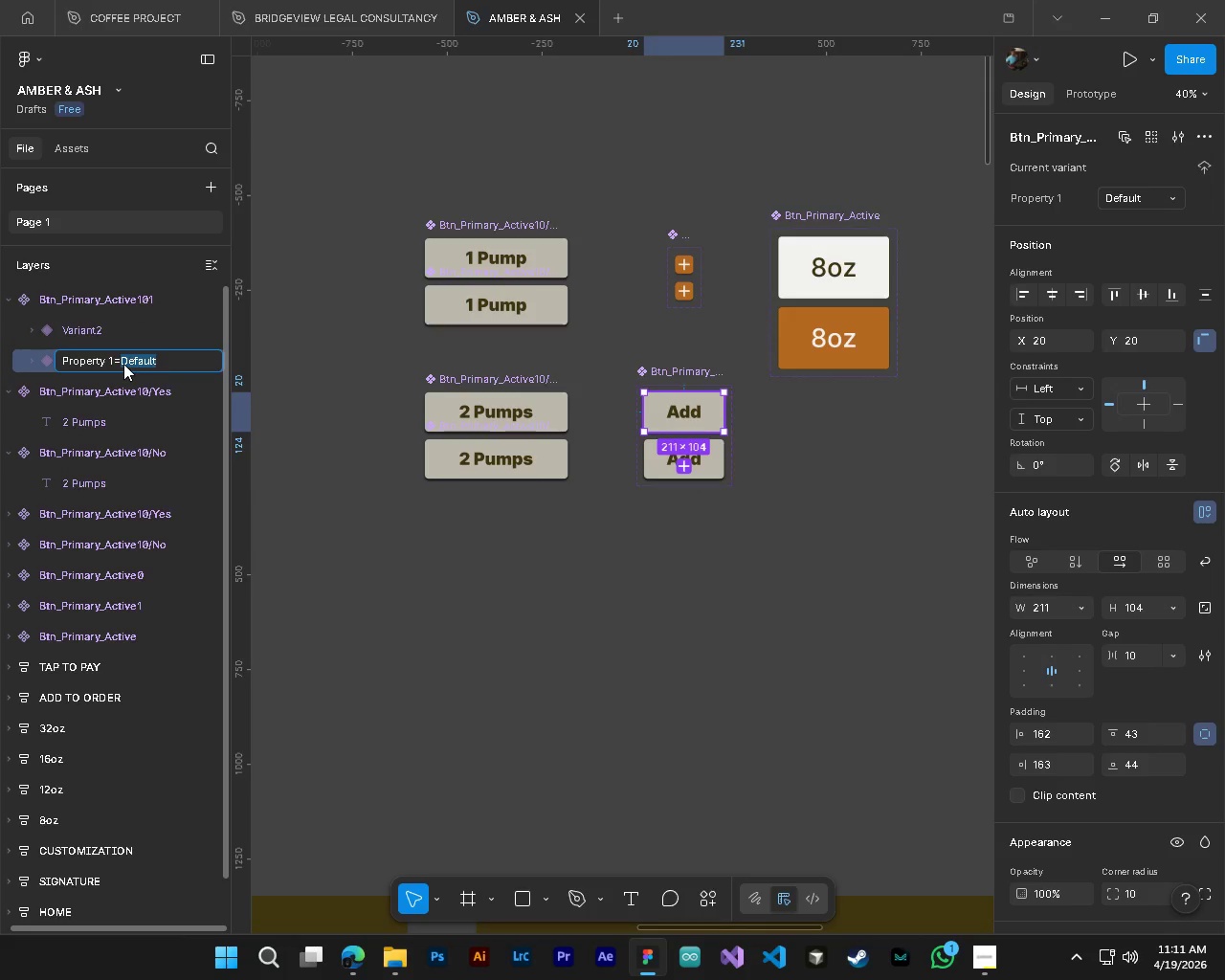 
key(CapsLock)
 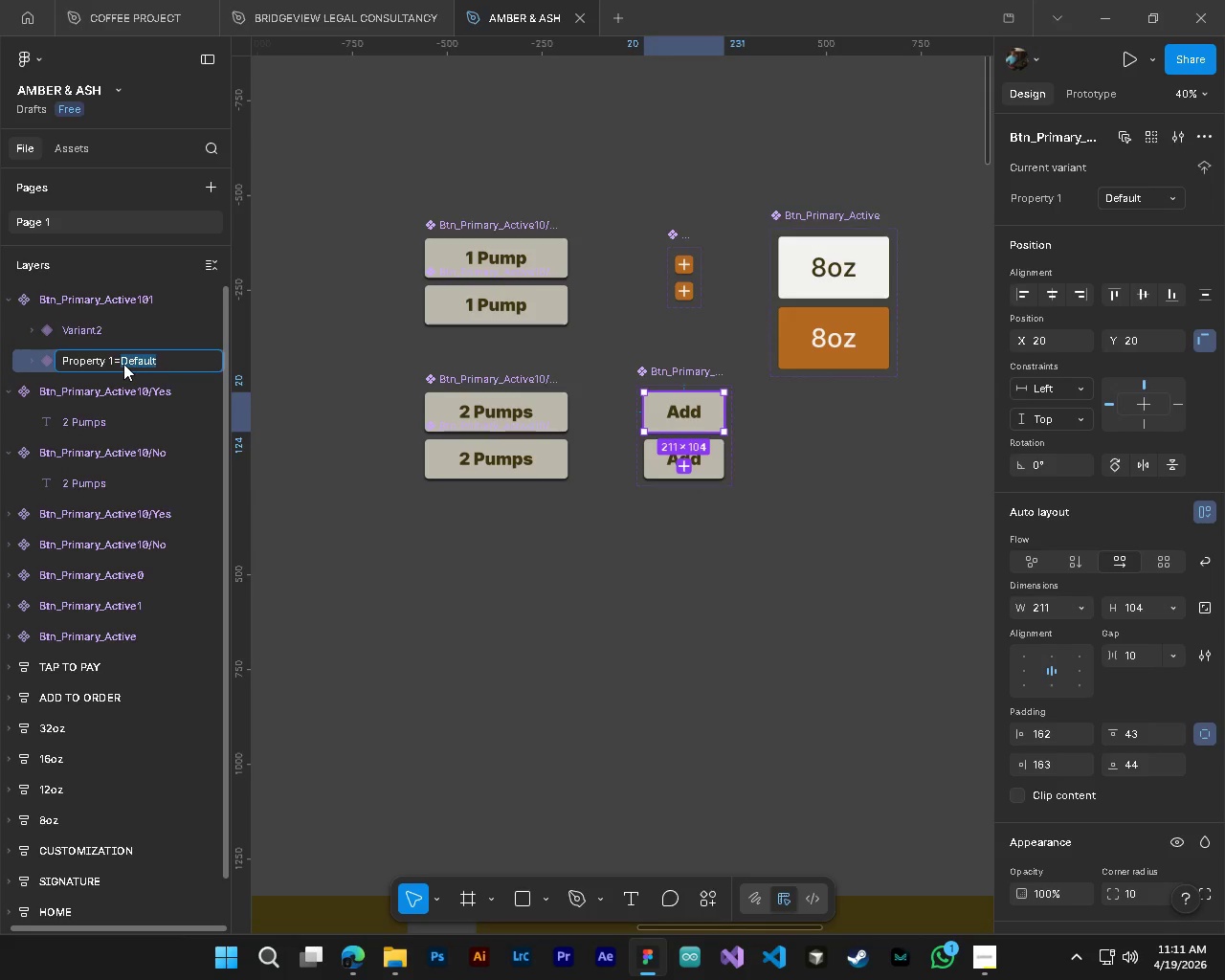 
key(N)
 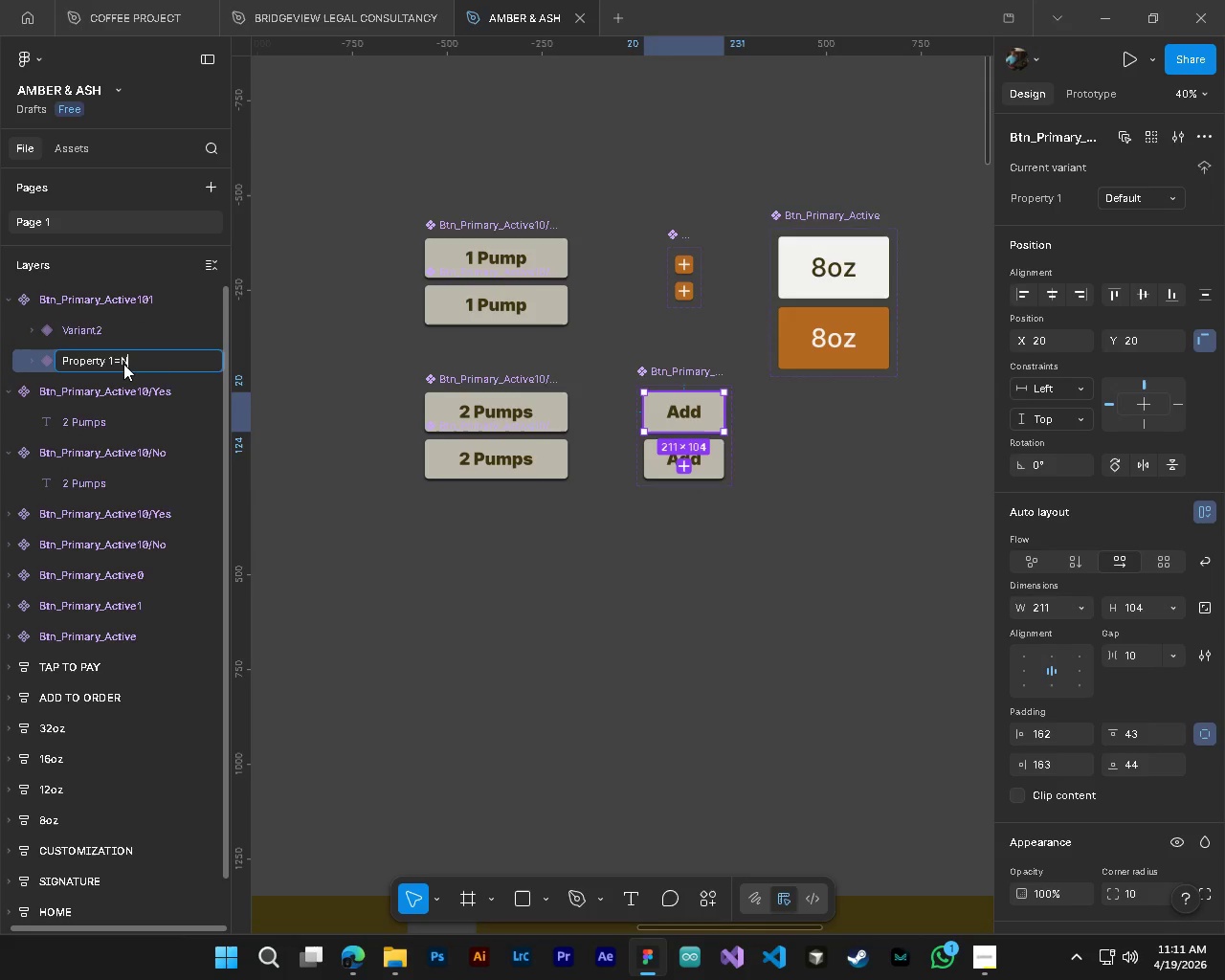 
key(CapsLock)
 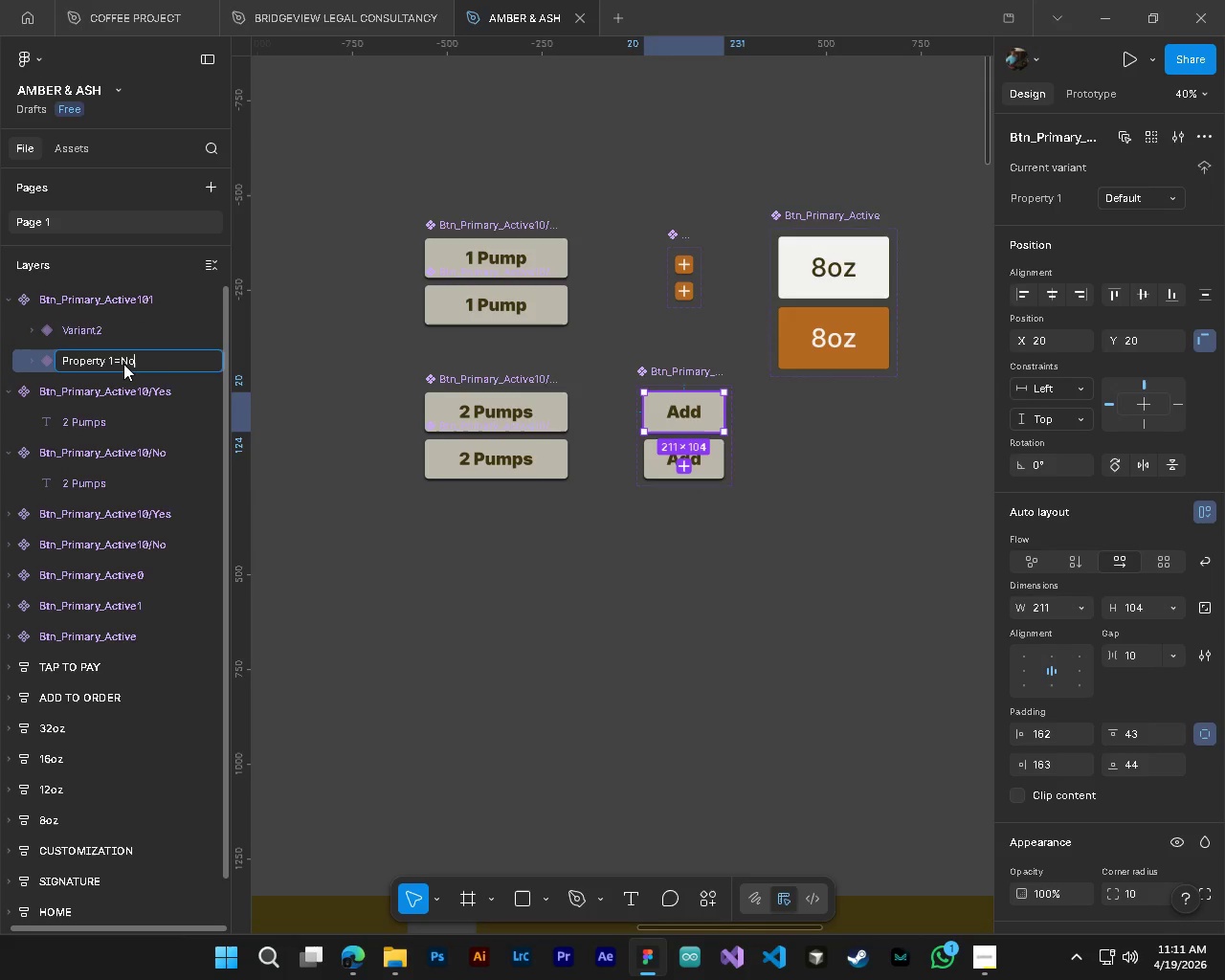 
key(O)
 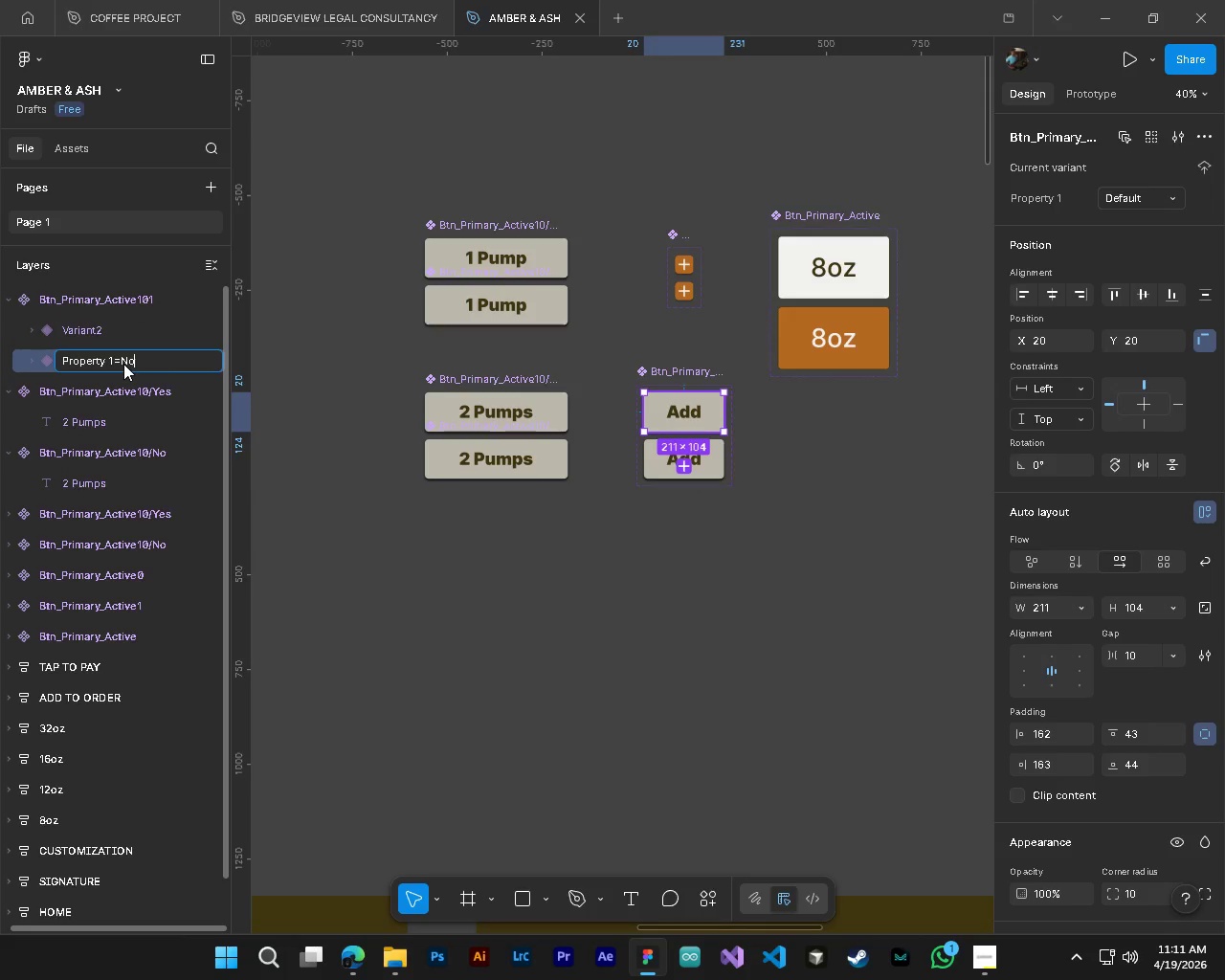 
key(Enter)
 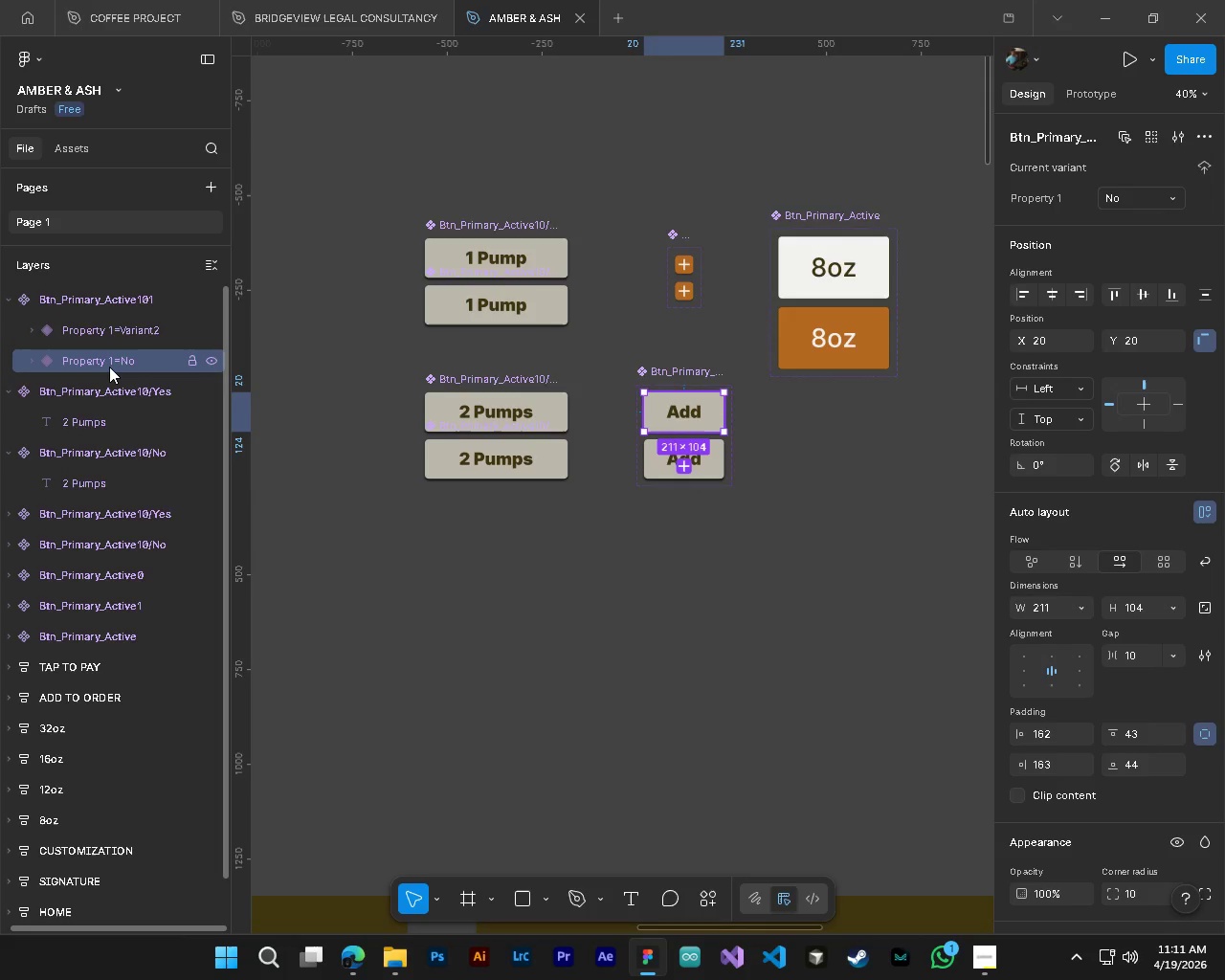 
double_click([109, 367])
 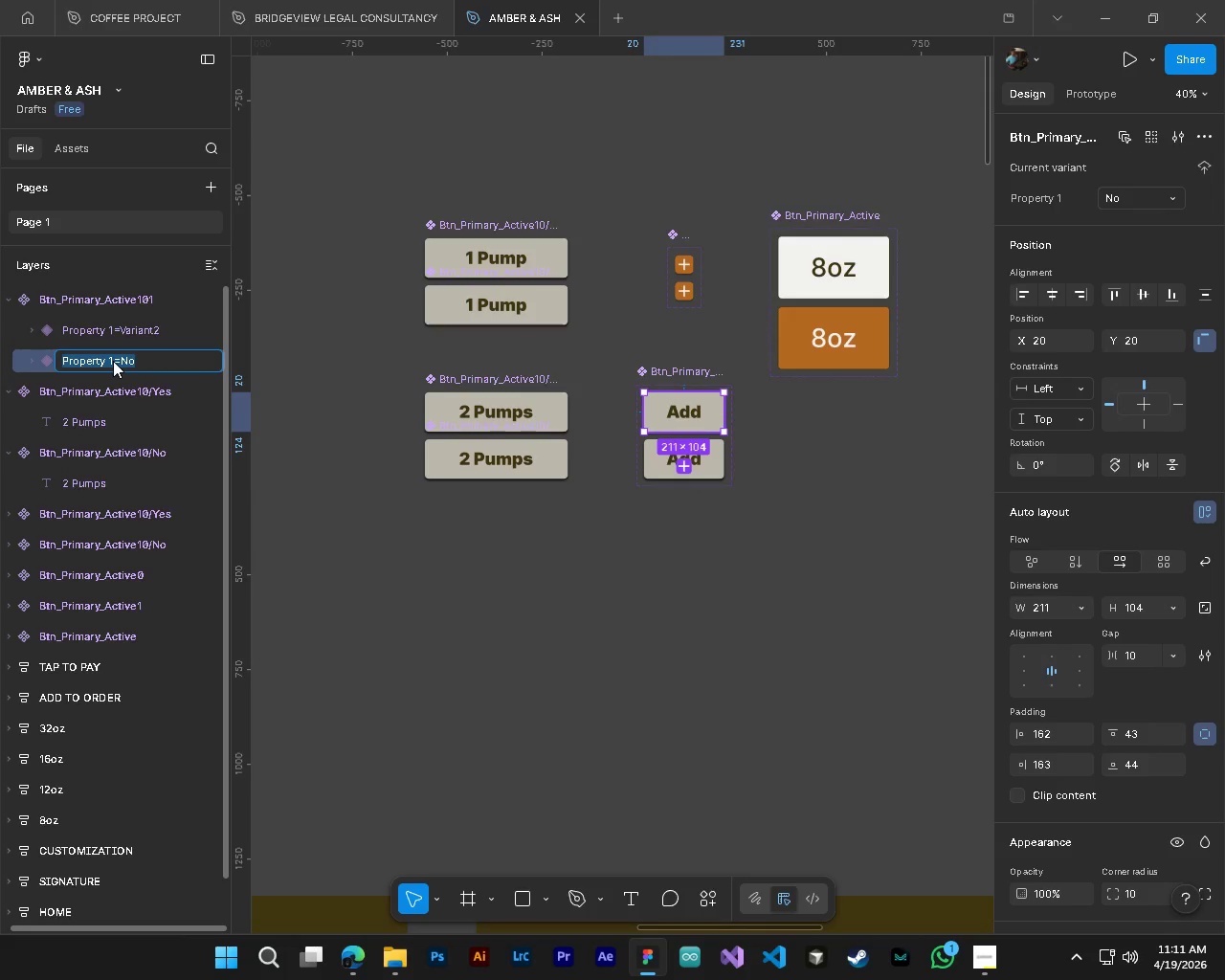 
left_click([113, 361])
 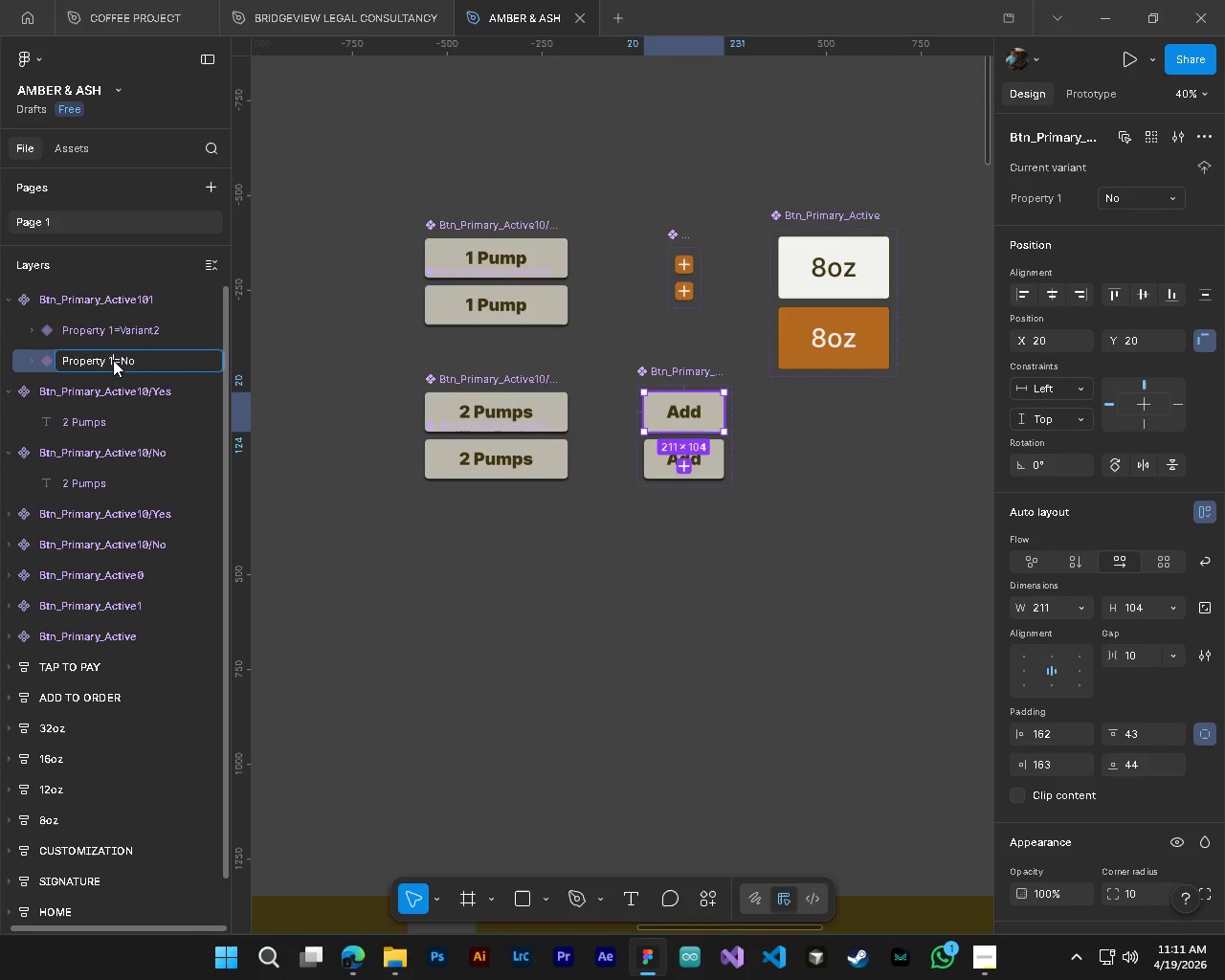 
left_click_drag(start_coordinate=[113, 359], to_coordinate=[37, 359])
 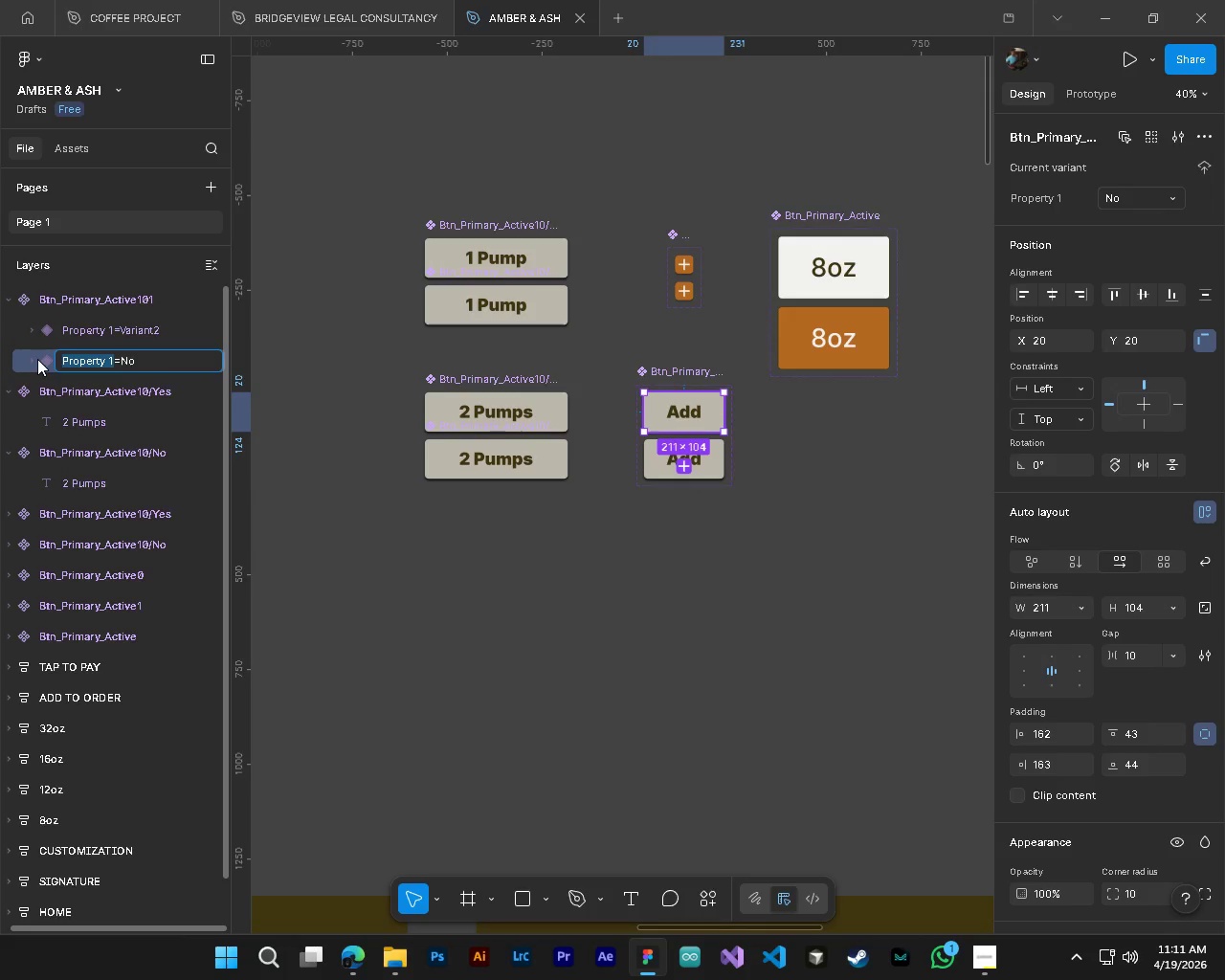 
key(Control+ControlLeft)
 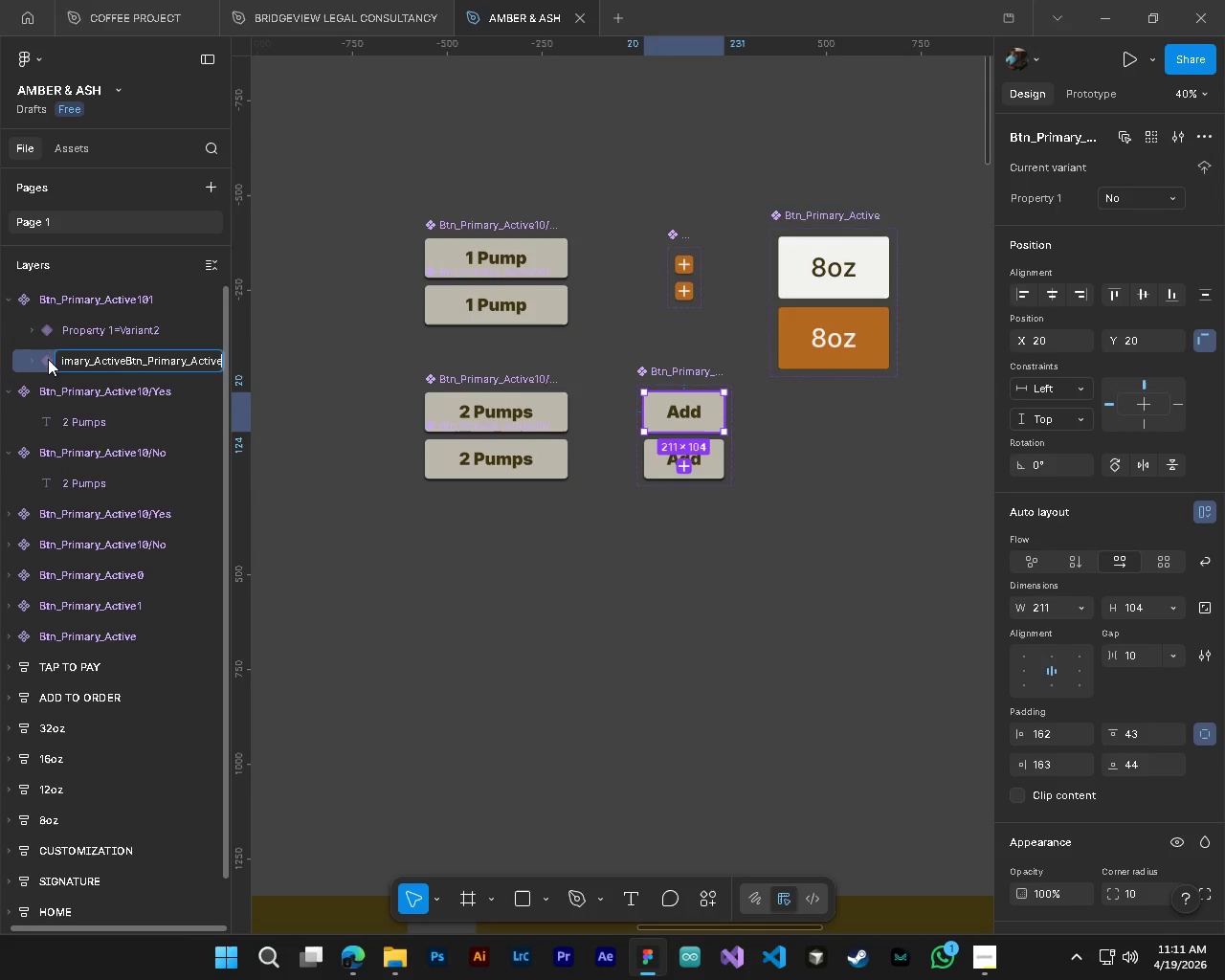 
key(Control+V)
 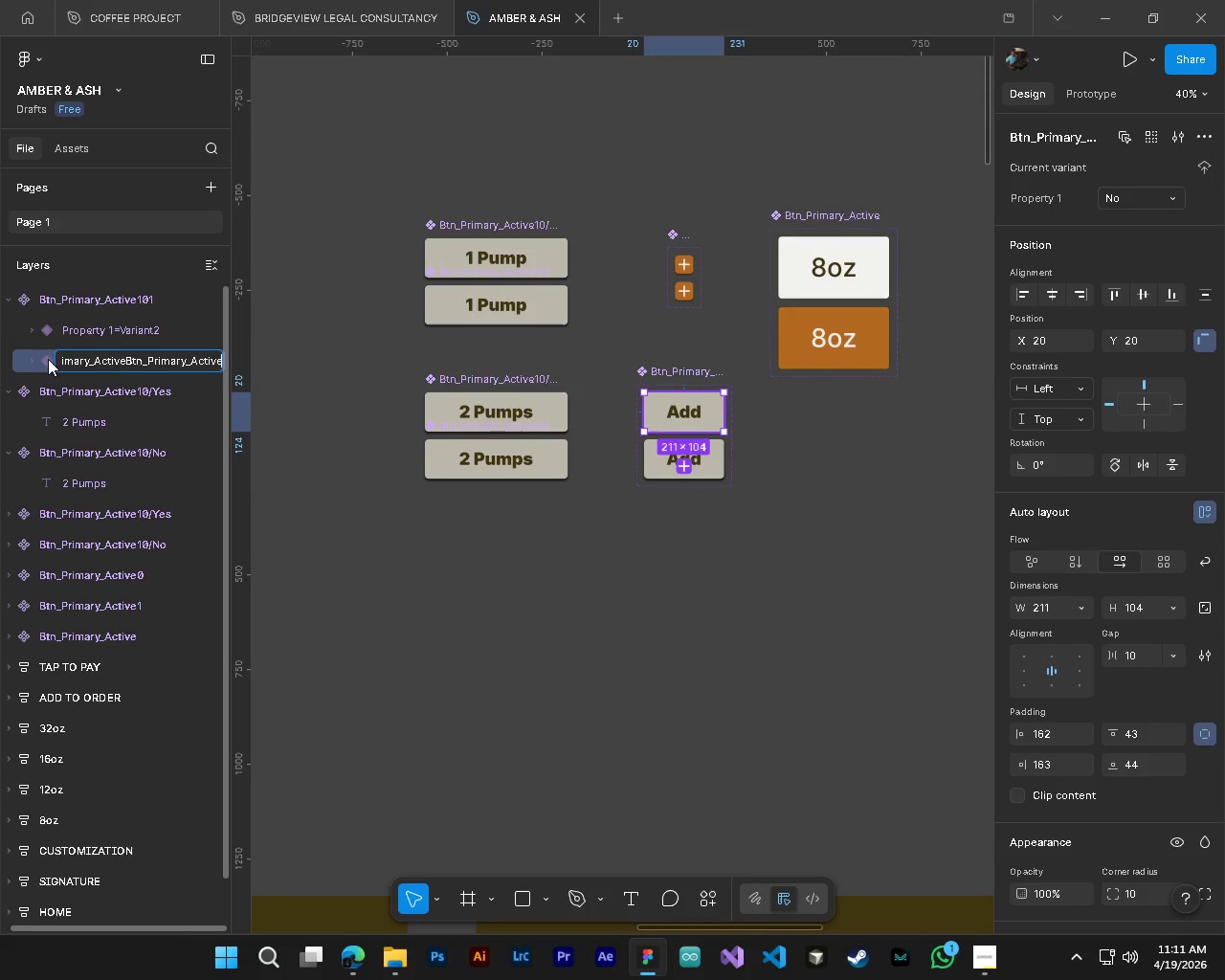 
key(Control+V)
 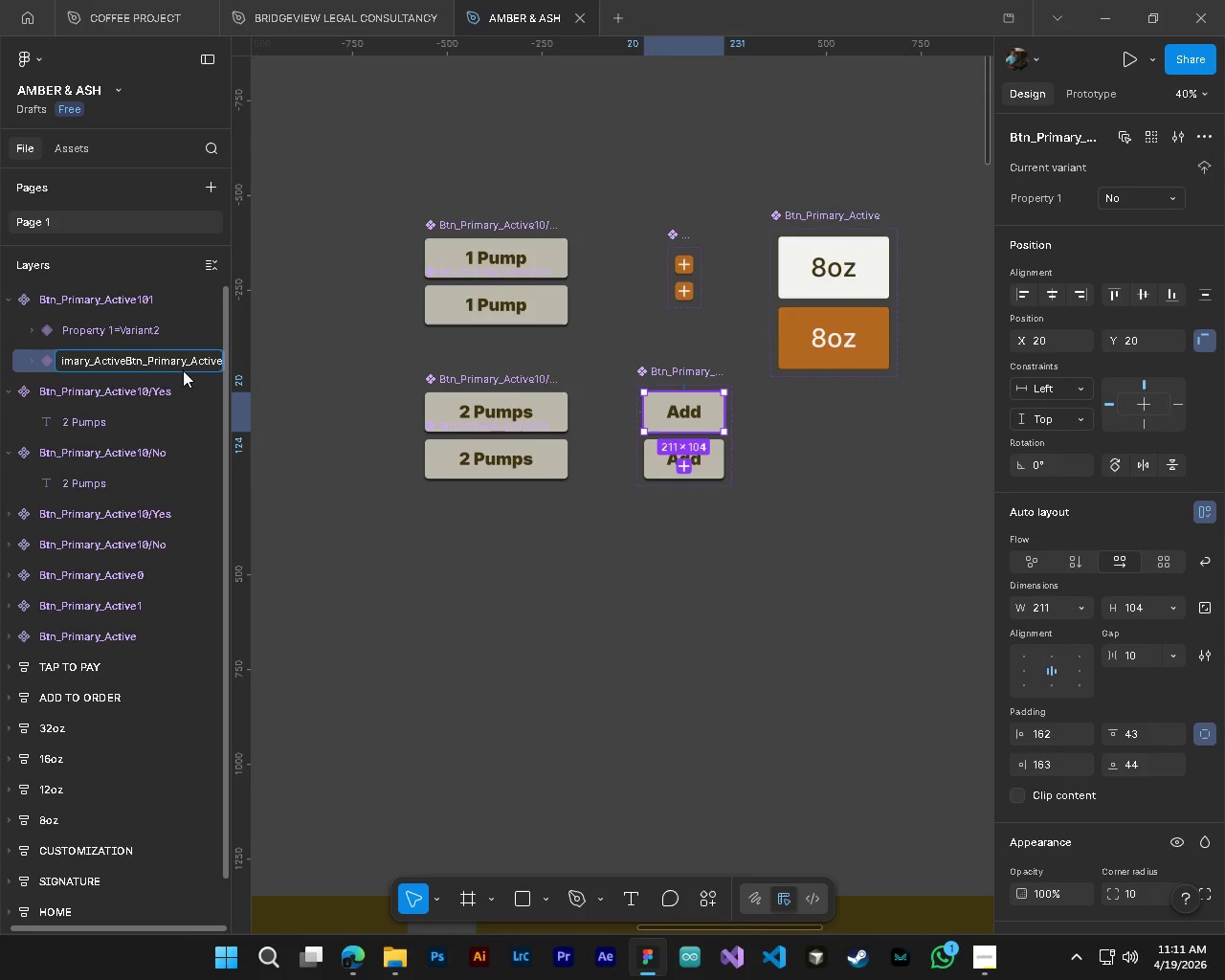 
key(Control+Z)
 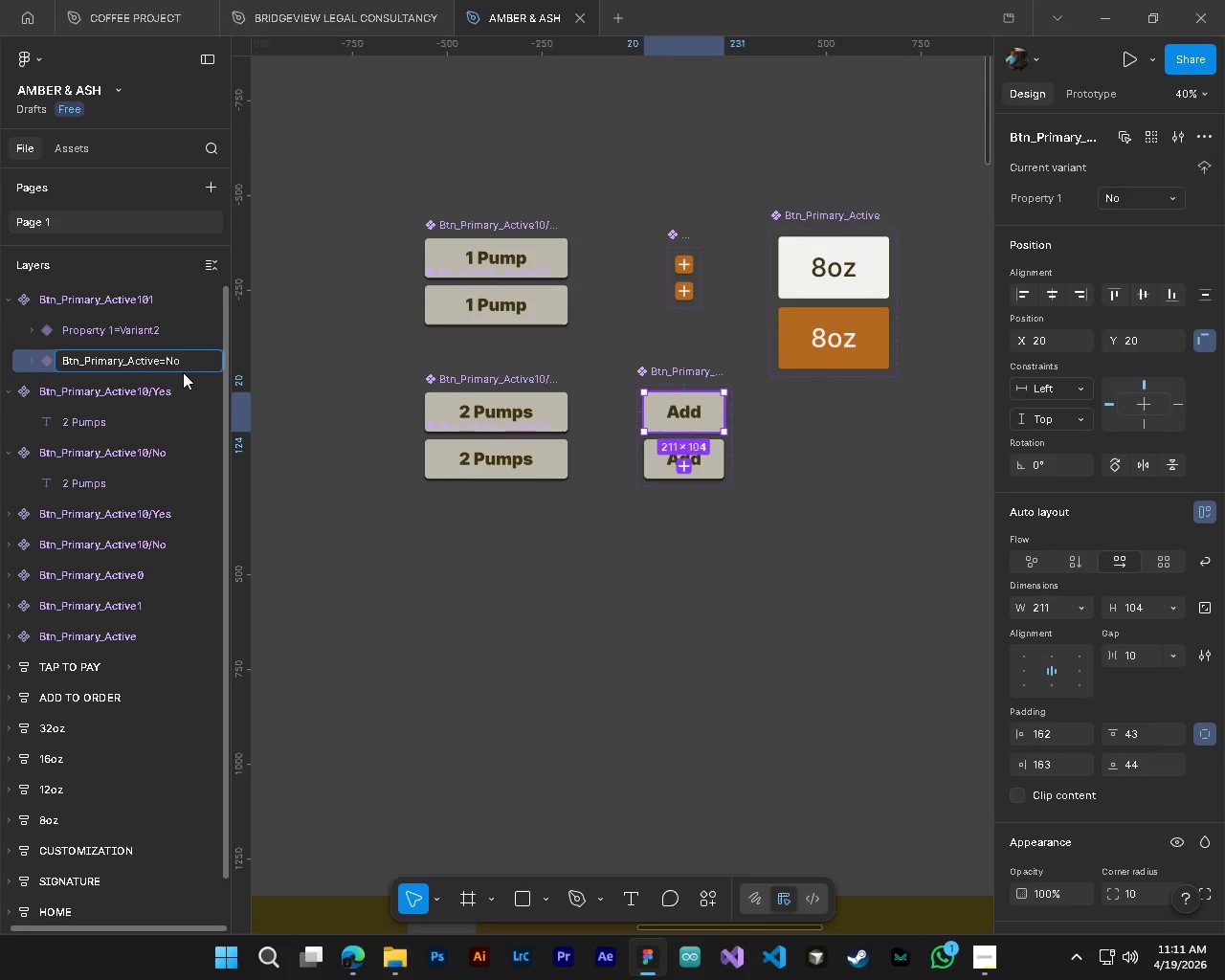 
key(Numpad1)
 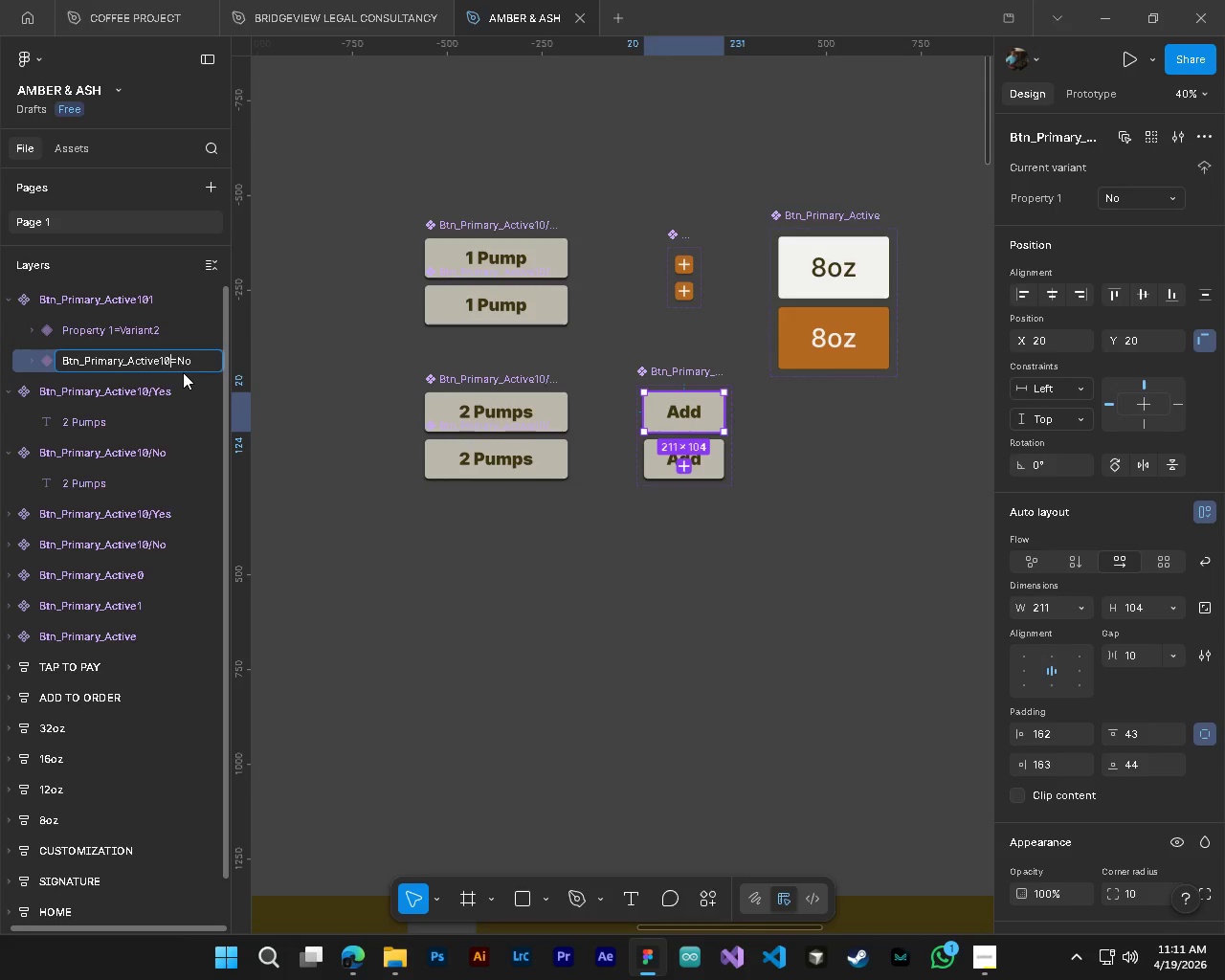 
key(Numpad0)
 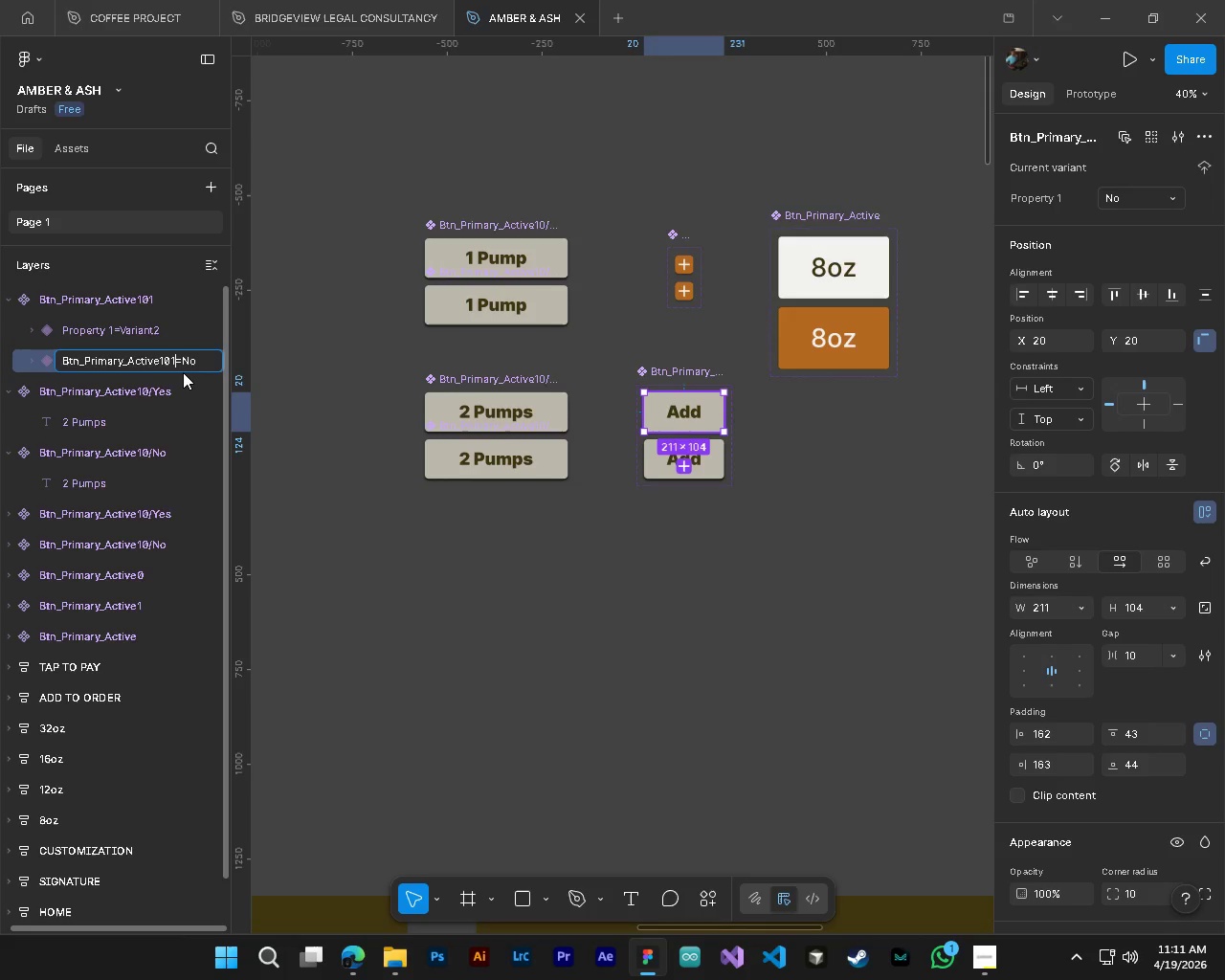 
key(Numpad1)
 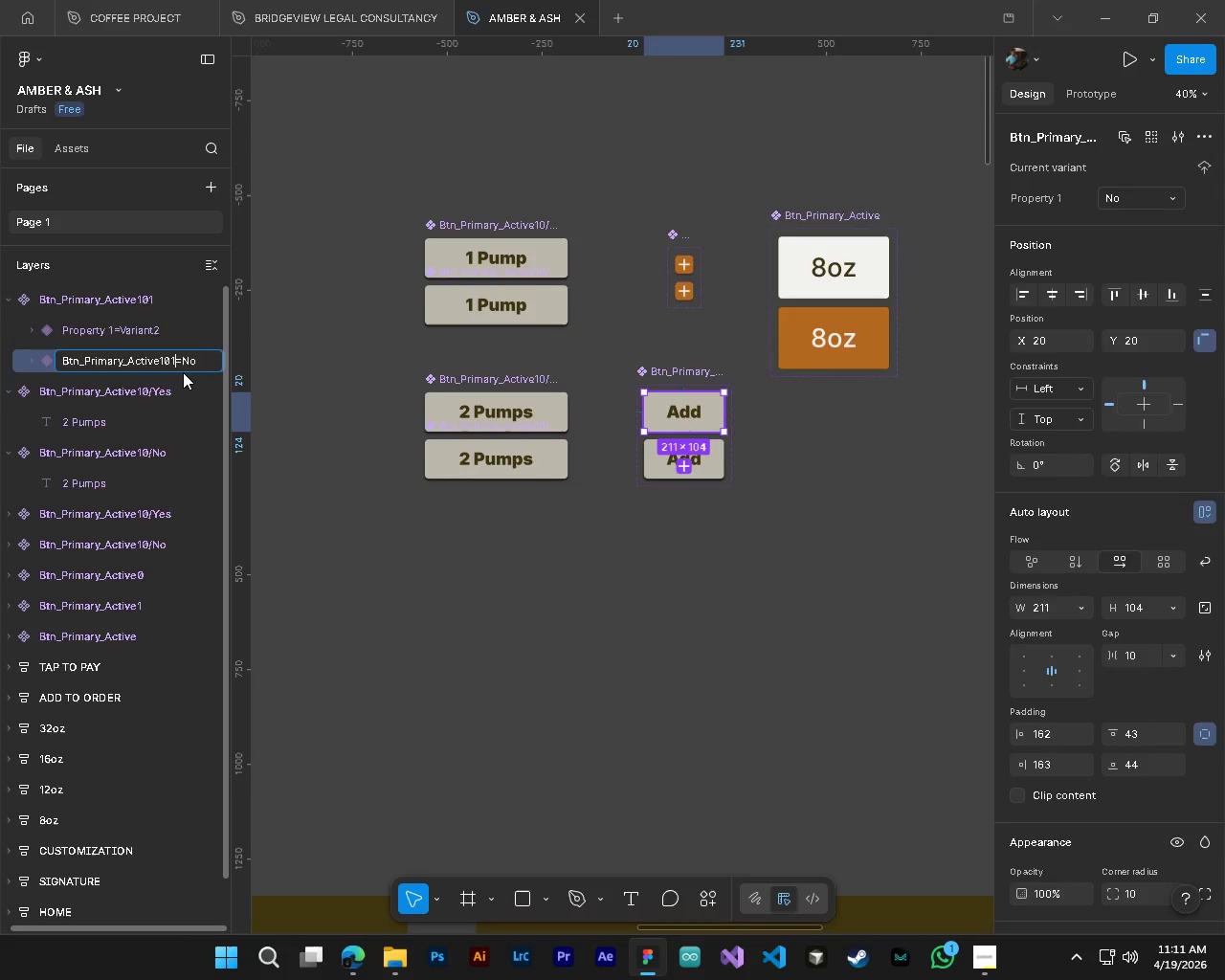 
key(NumpadEnter)
 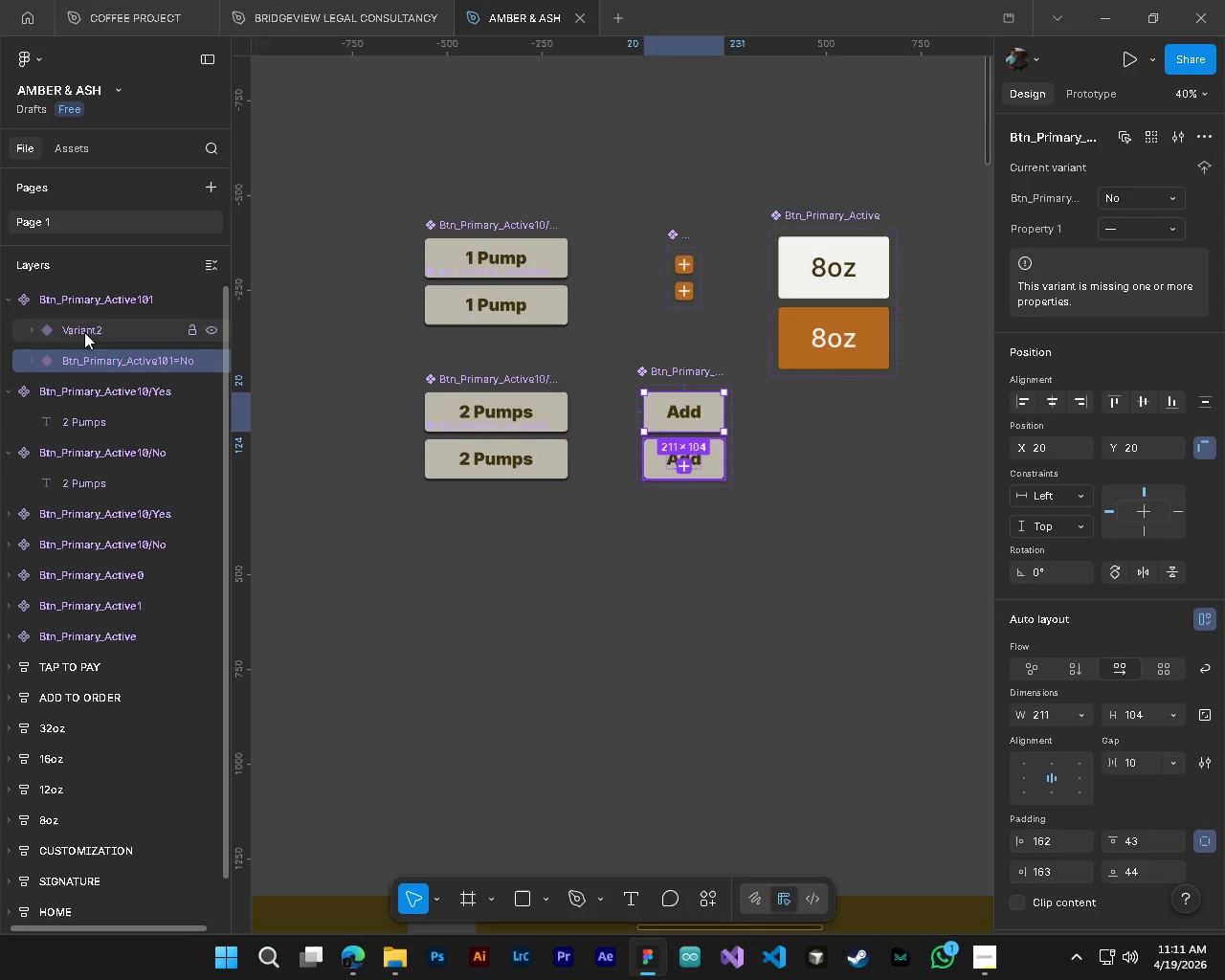 
double_click([90, 329])
 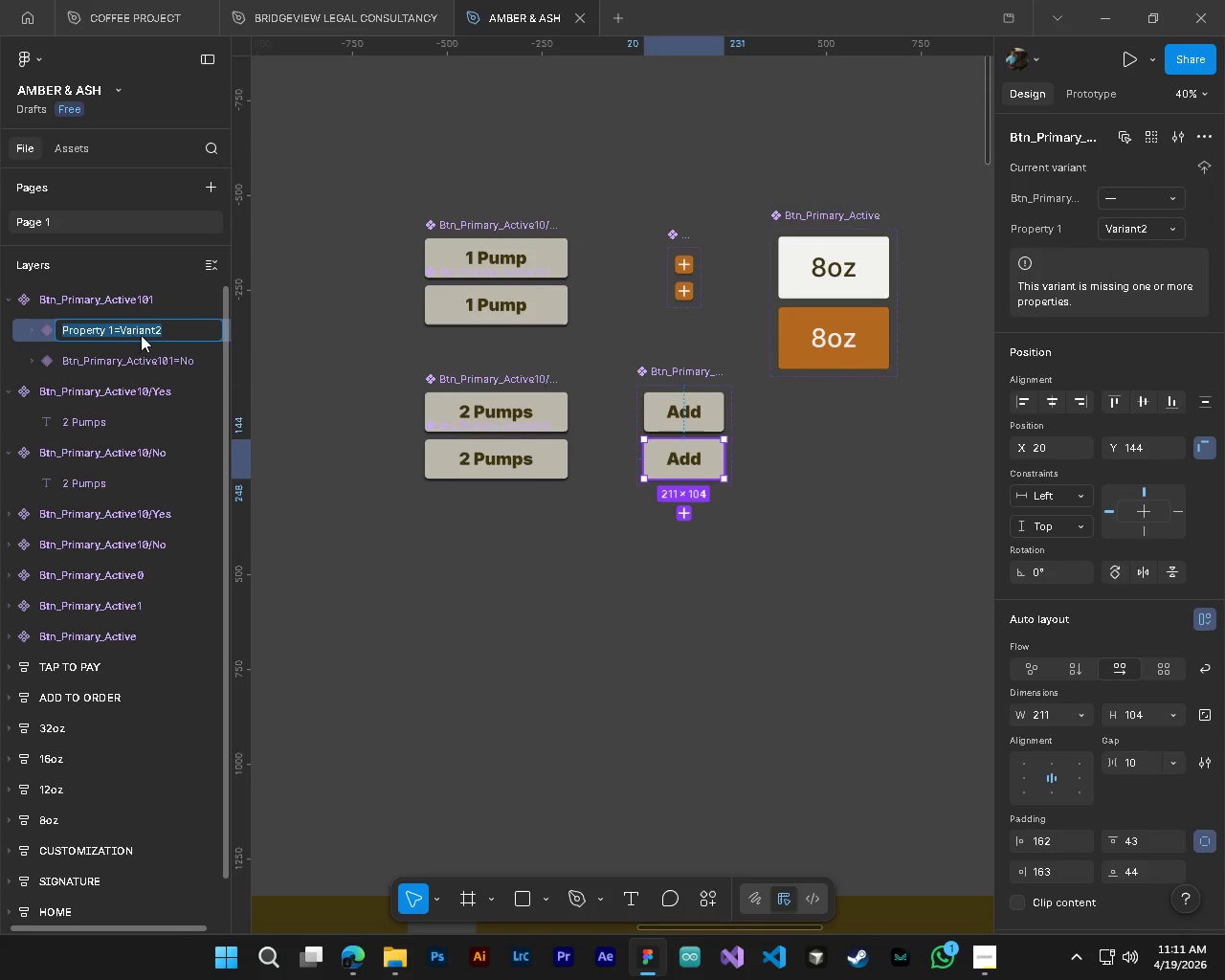 
left_click([166, 332])
 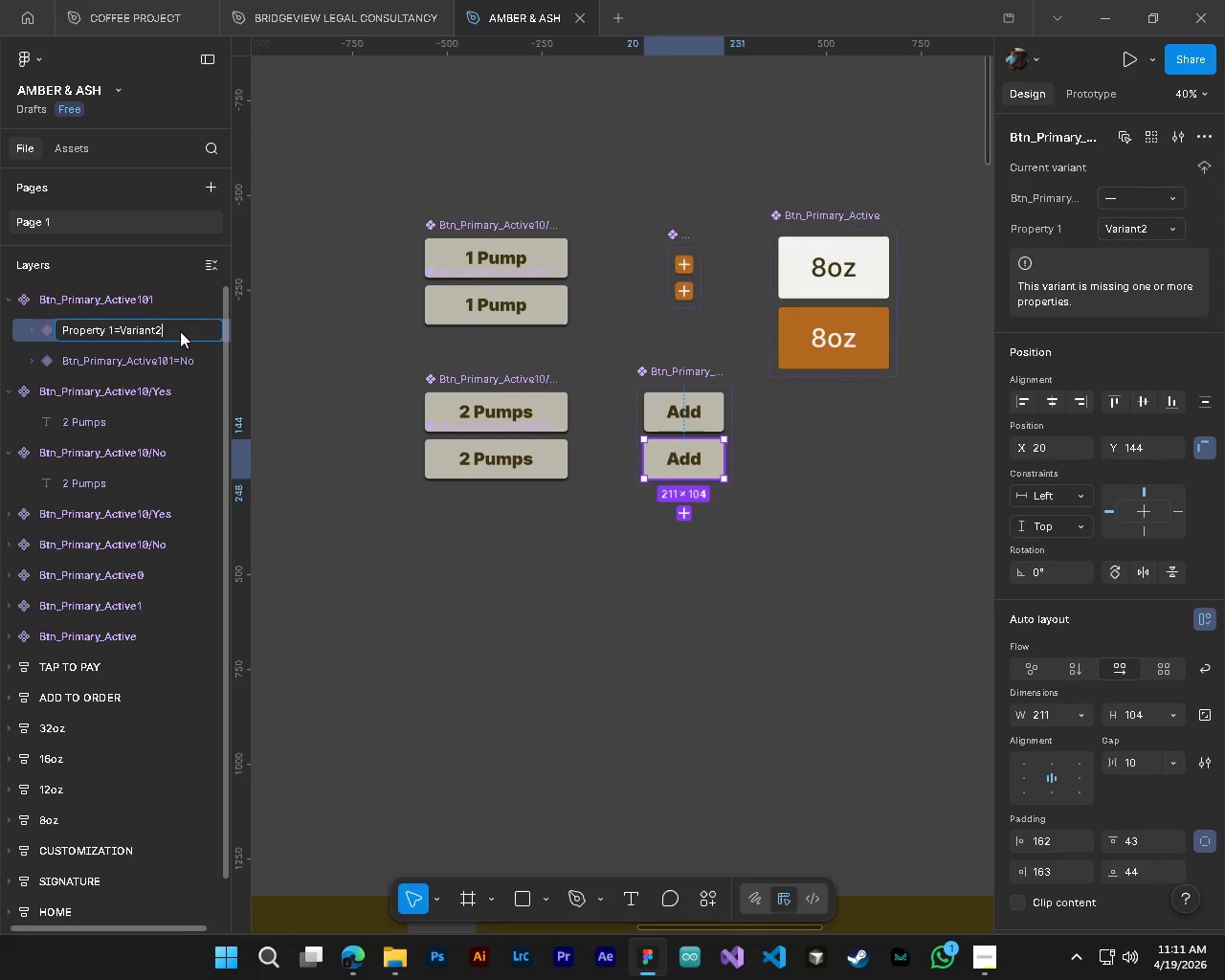 
left_click_drag(start_coordinate=[169, 332], to_coordinate=[122, 335])
 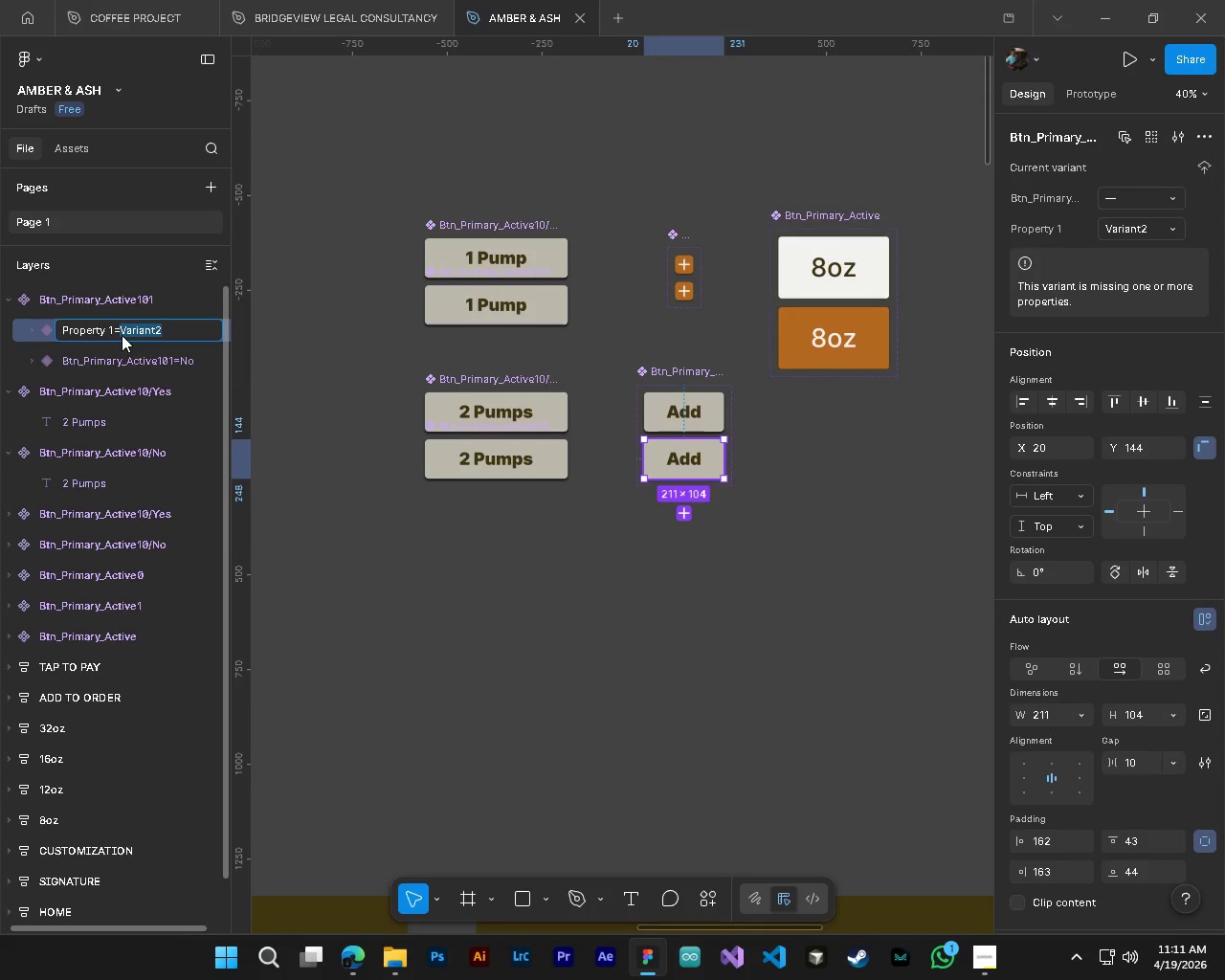 
key(CapsLock)
 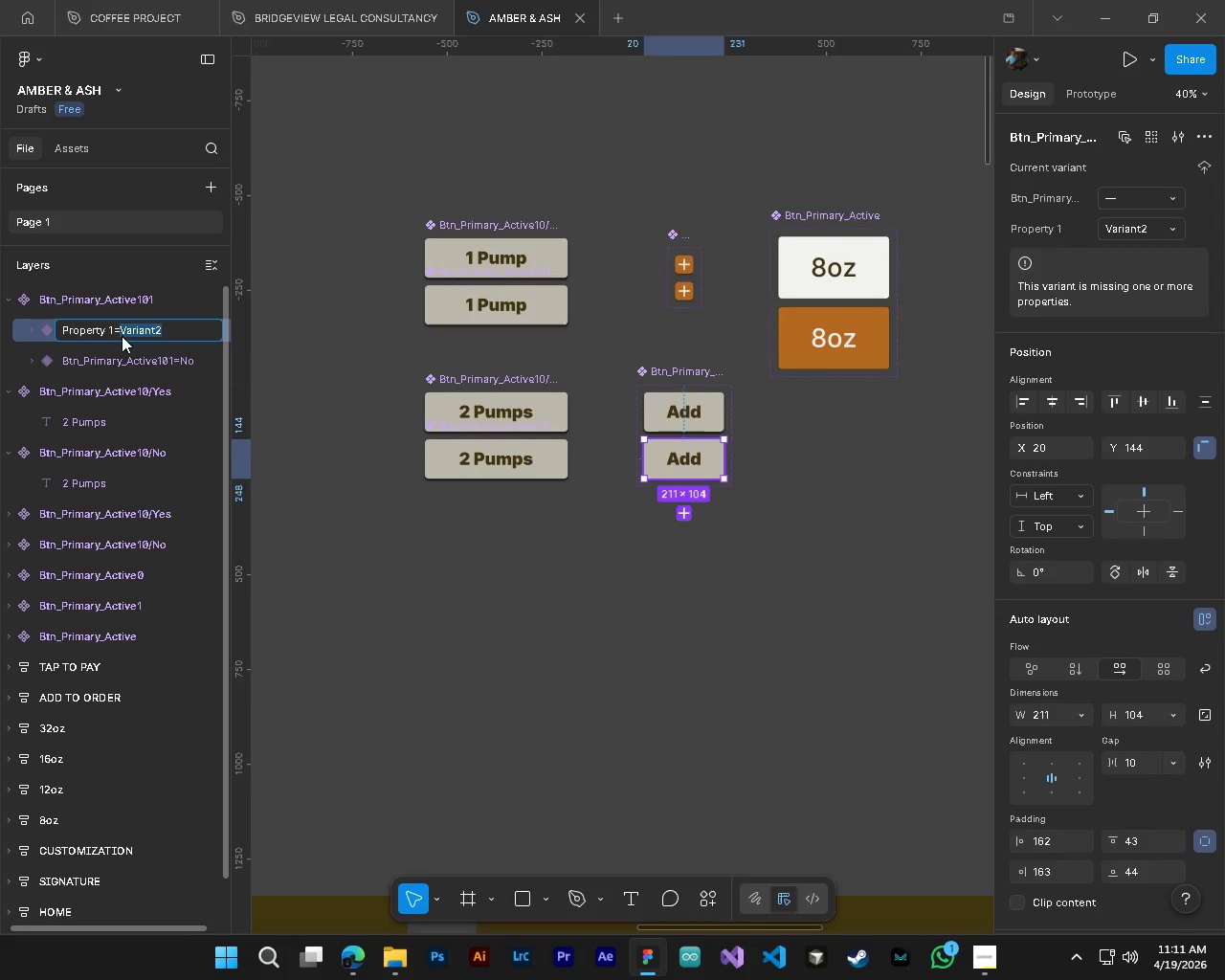 
key(Y)
 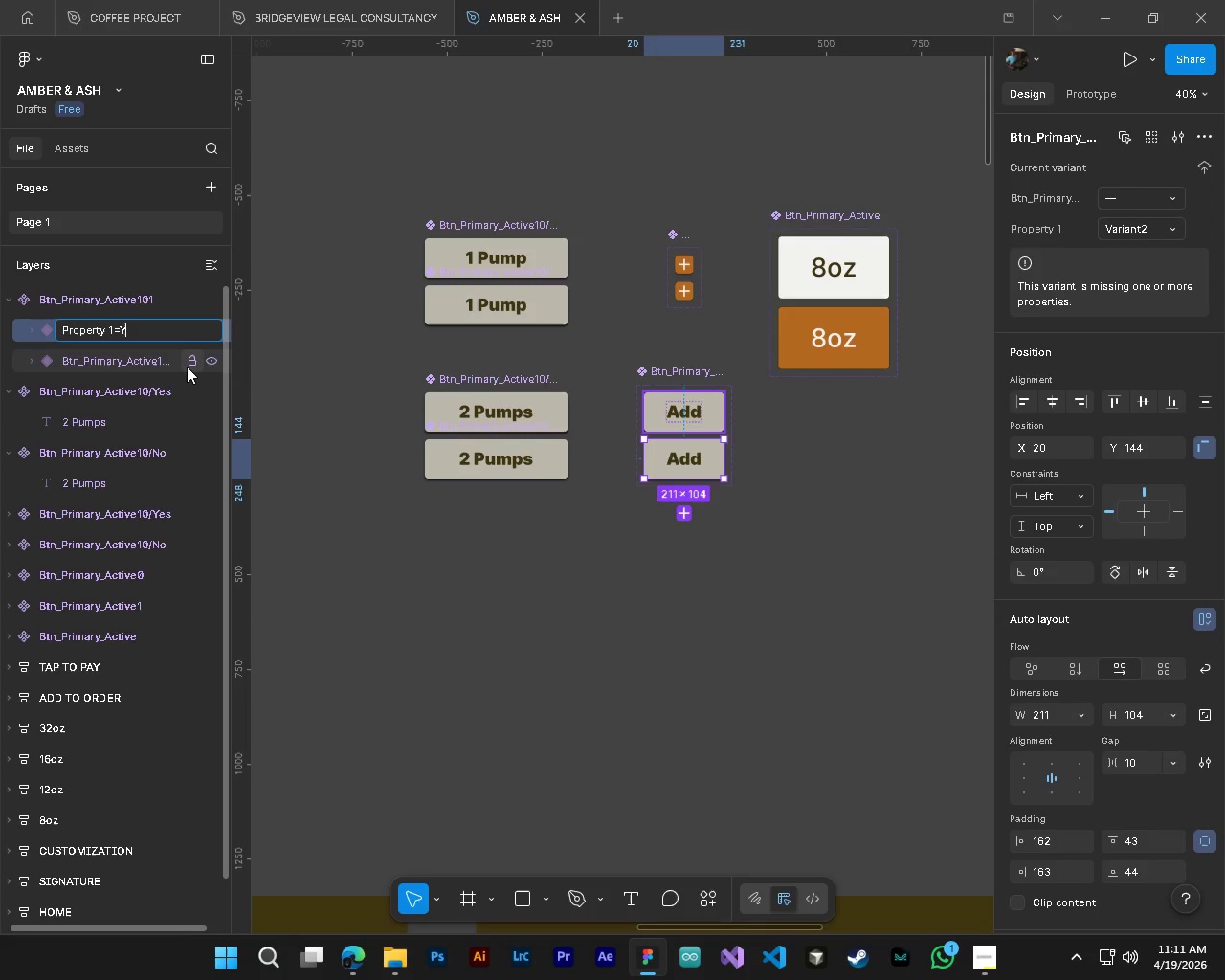 
type(ess)
key(Backspace)
 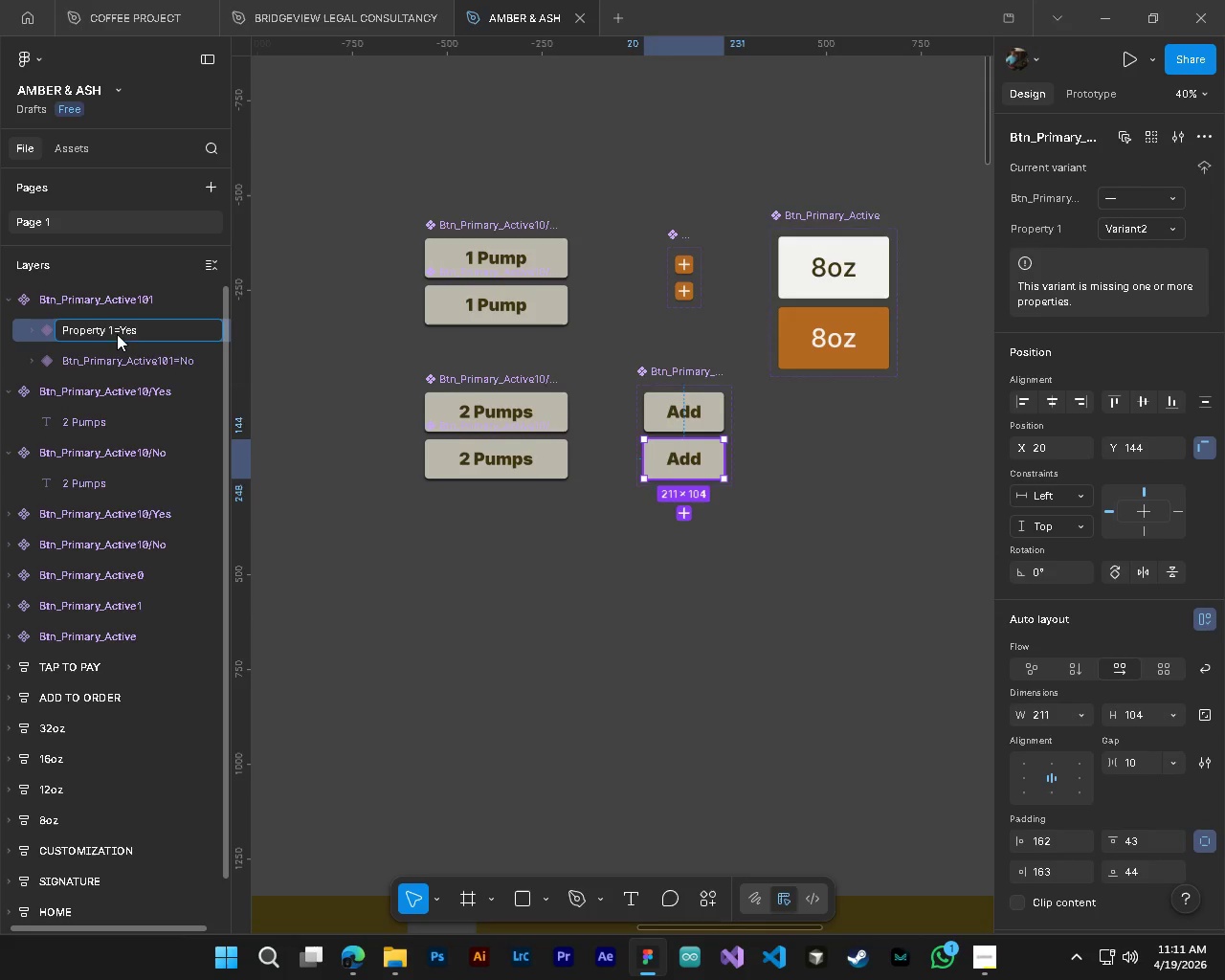 
left_click([111, 327])
 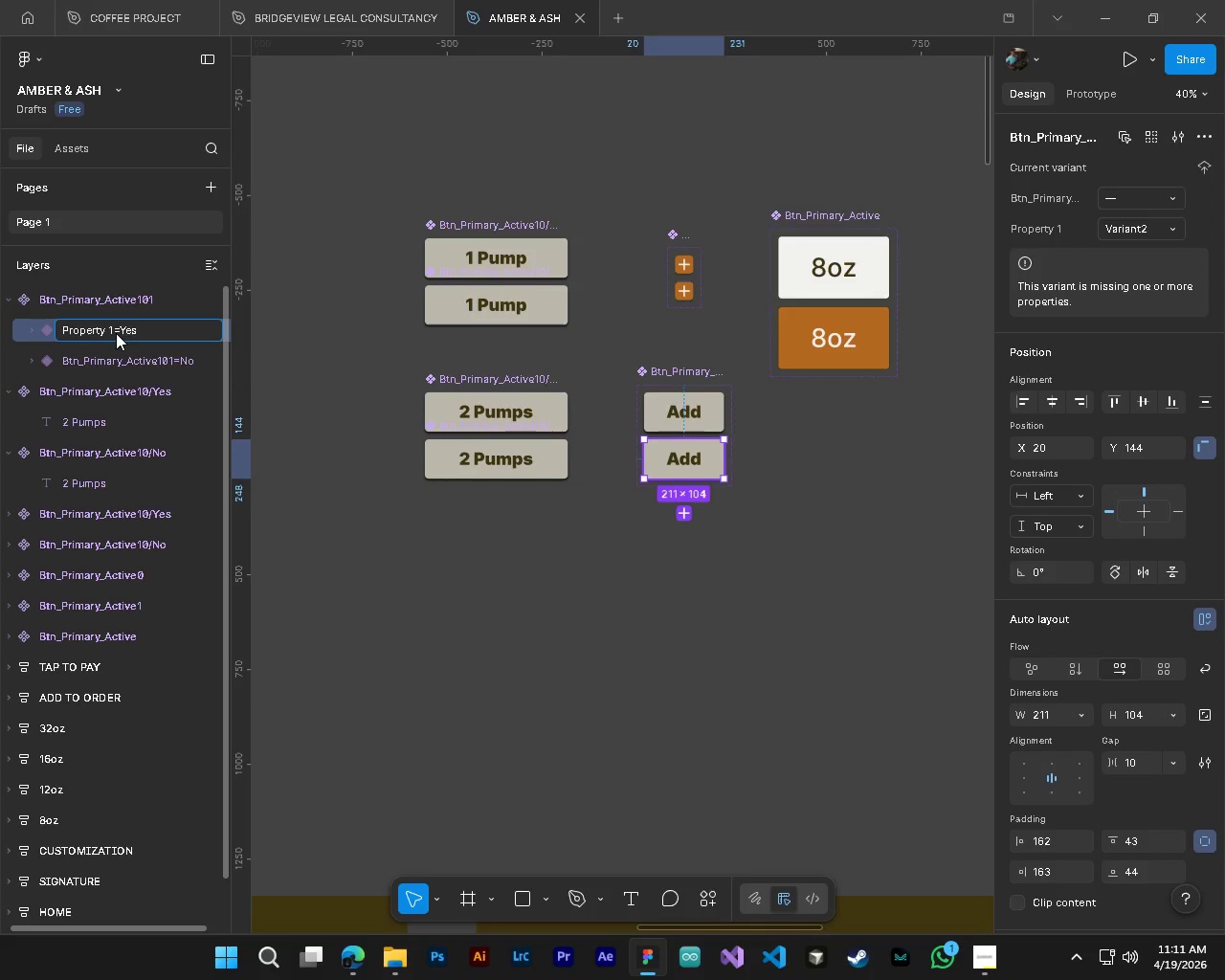 
left_click_drag(start_coordinate=[116, 333], to_coordinate=[35, 327])
 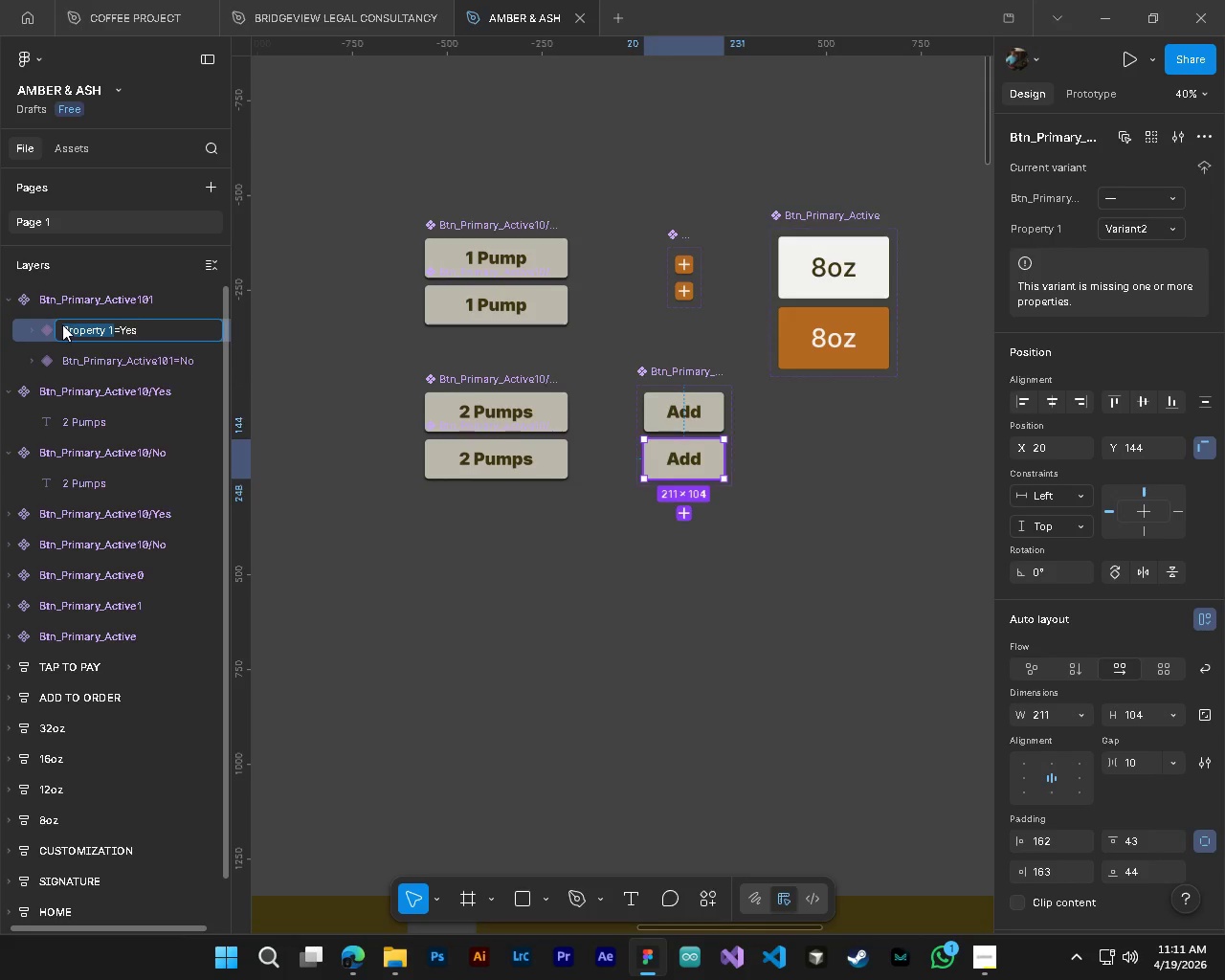 
key(Control+ControlLeft)
 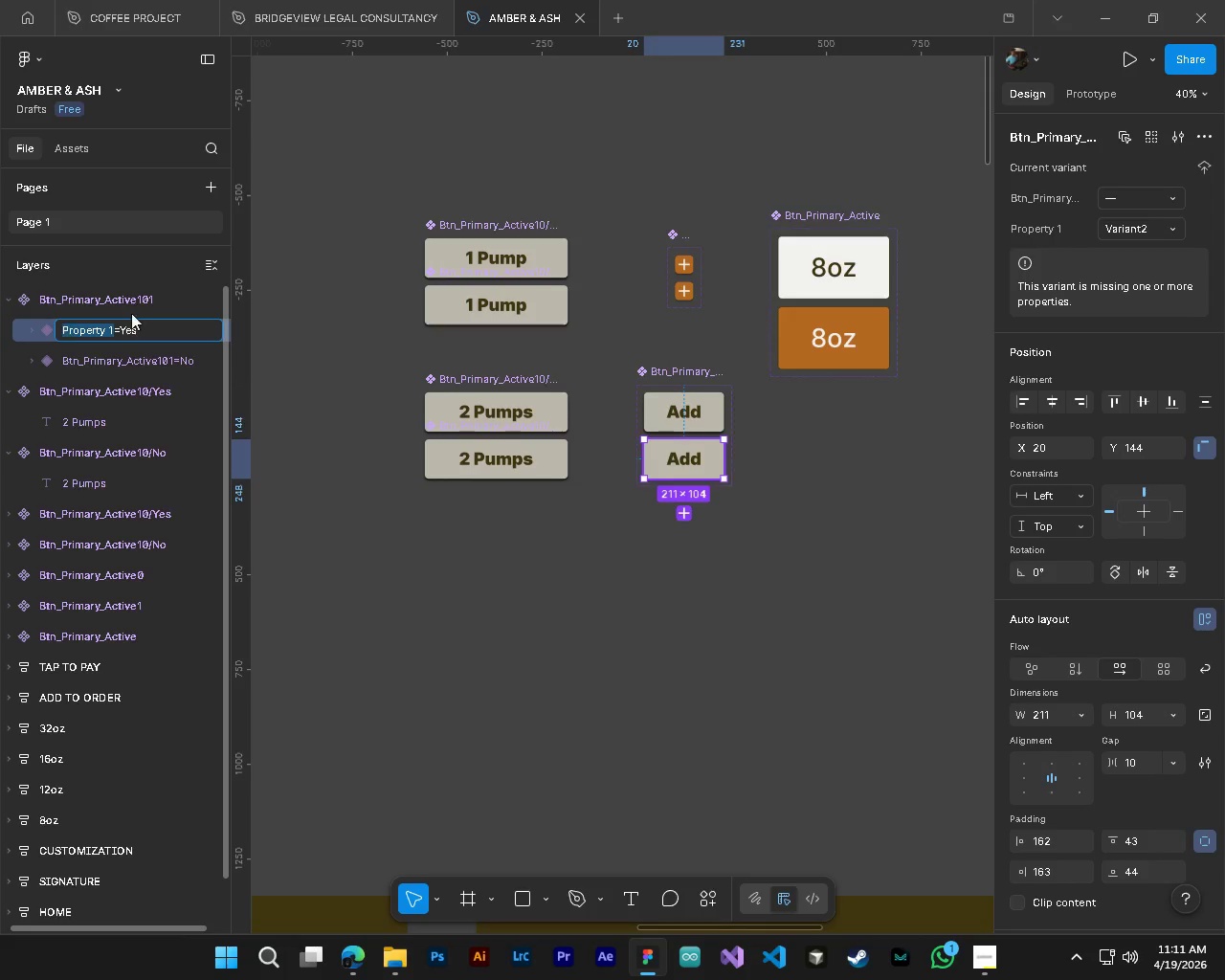 
key(Control+V)
 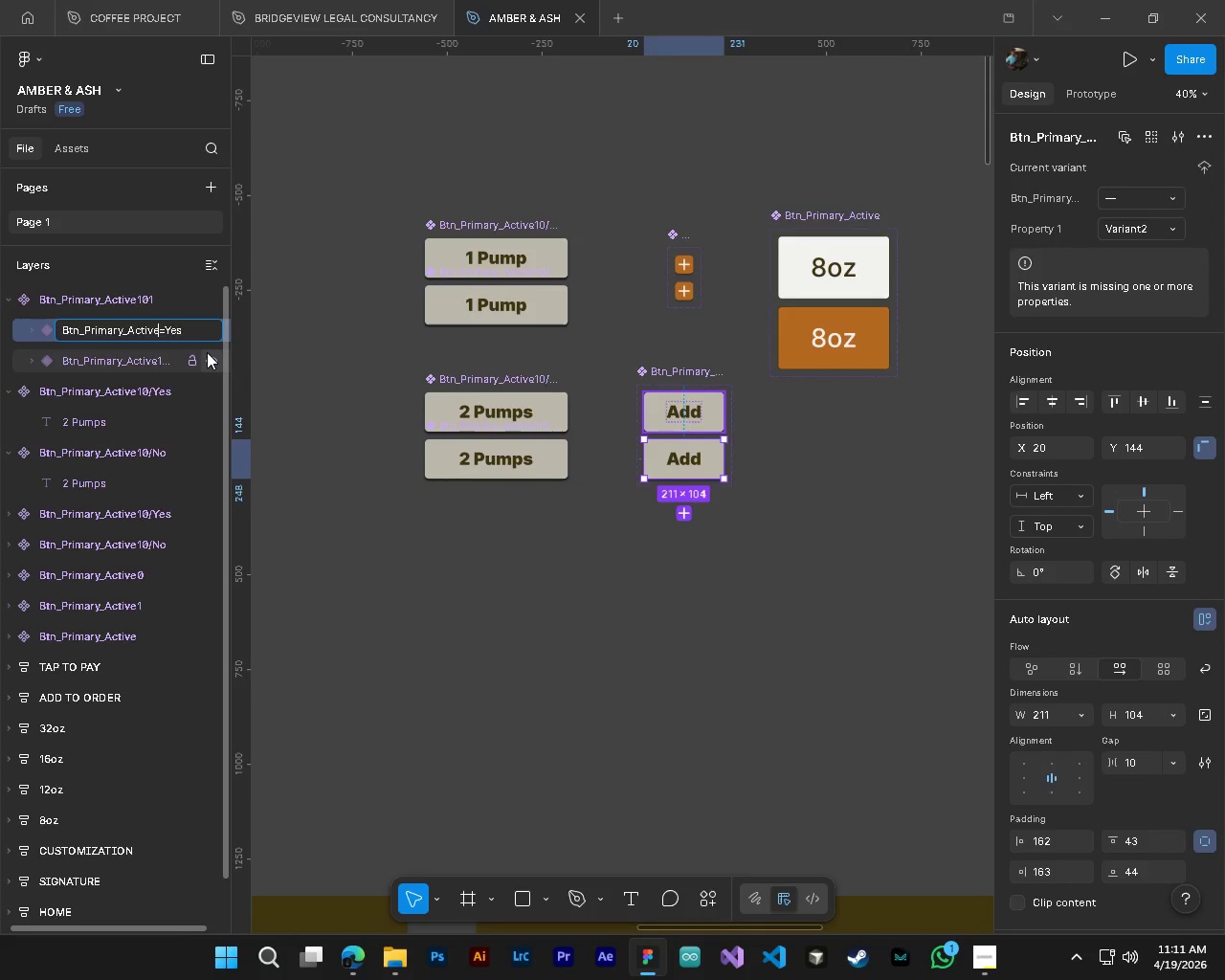 
key(Numpad1)
 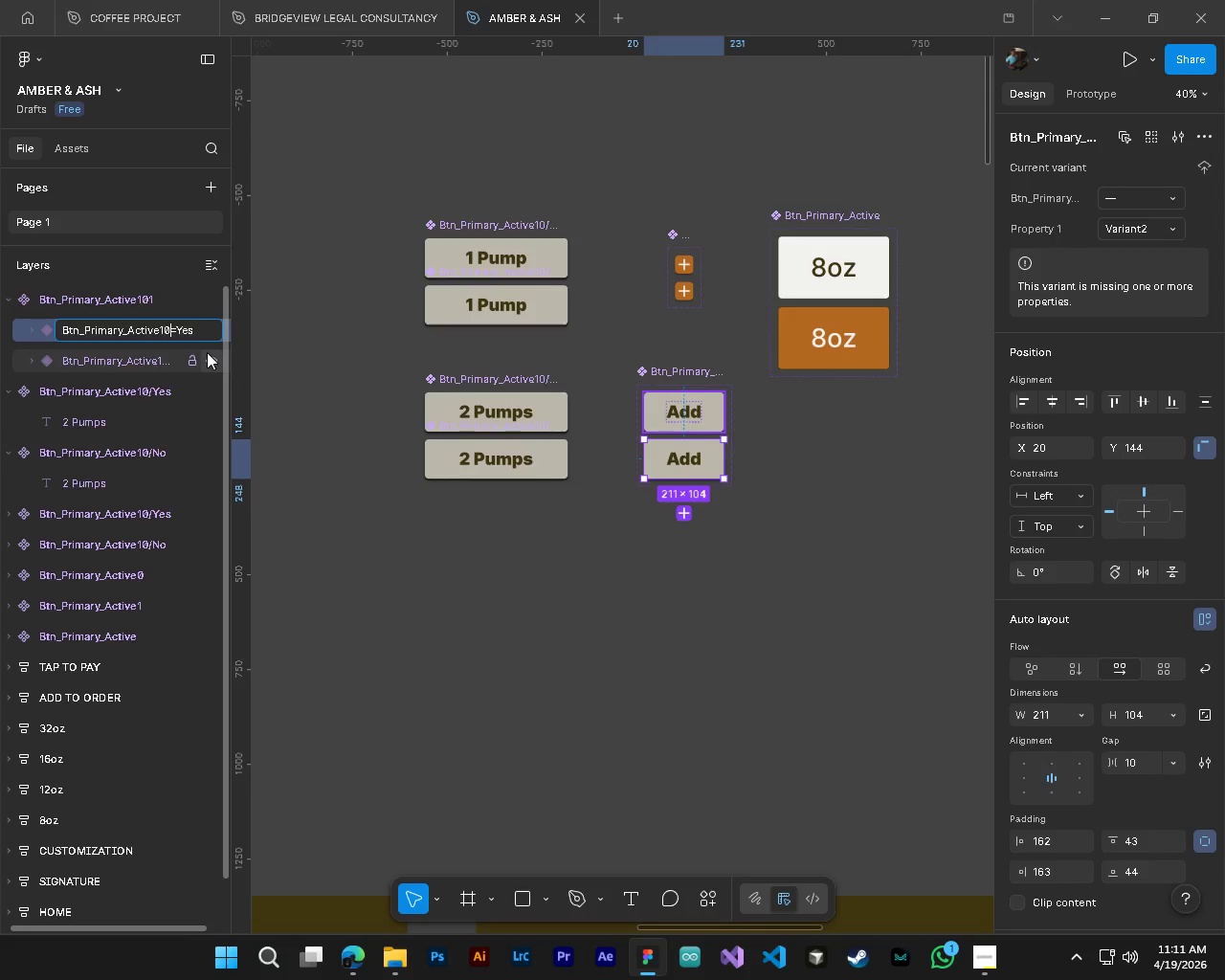 
key(Numpad0)
 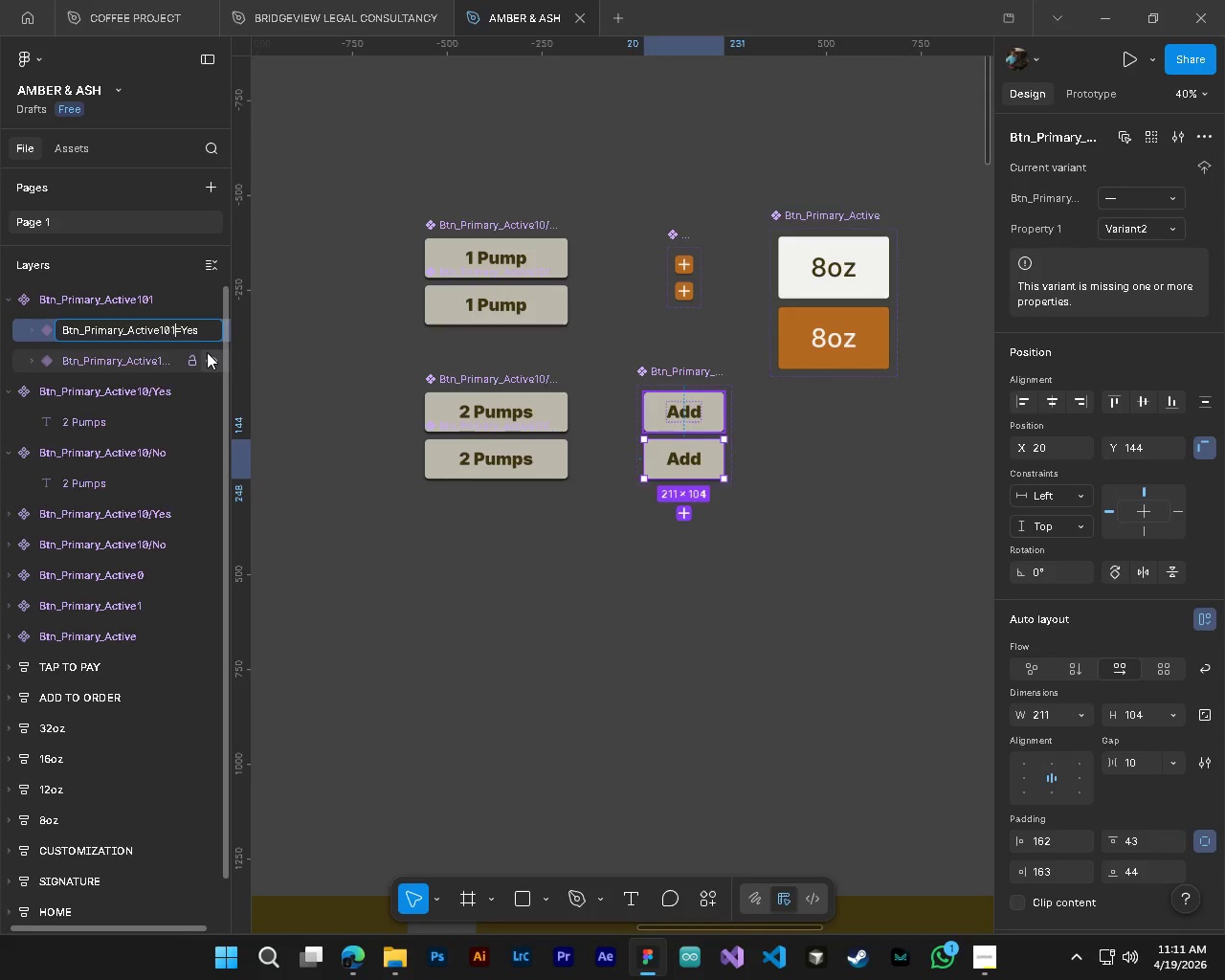 
key(Numpad1)
 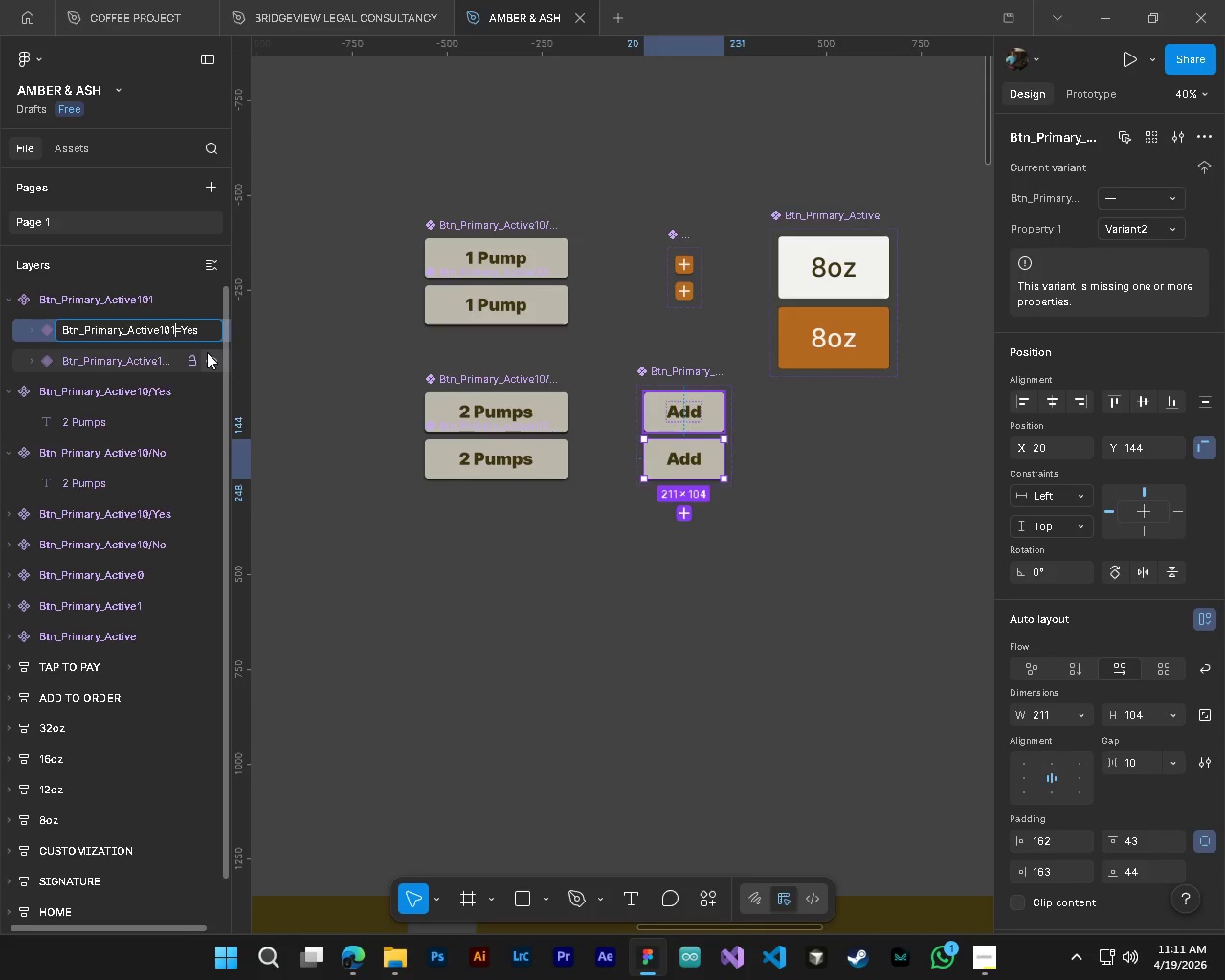 
key(NumpadEnter)
 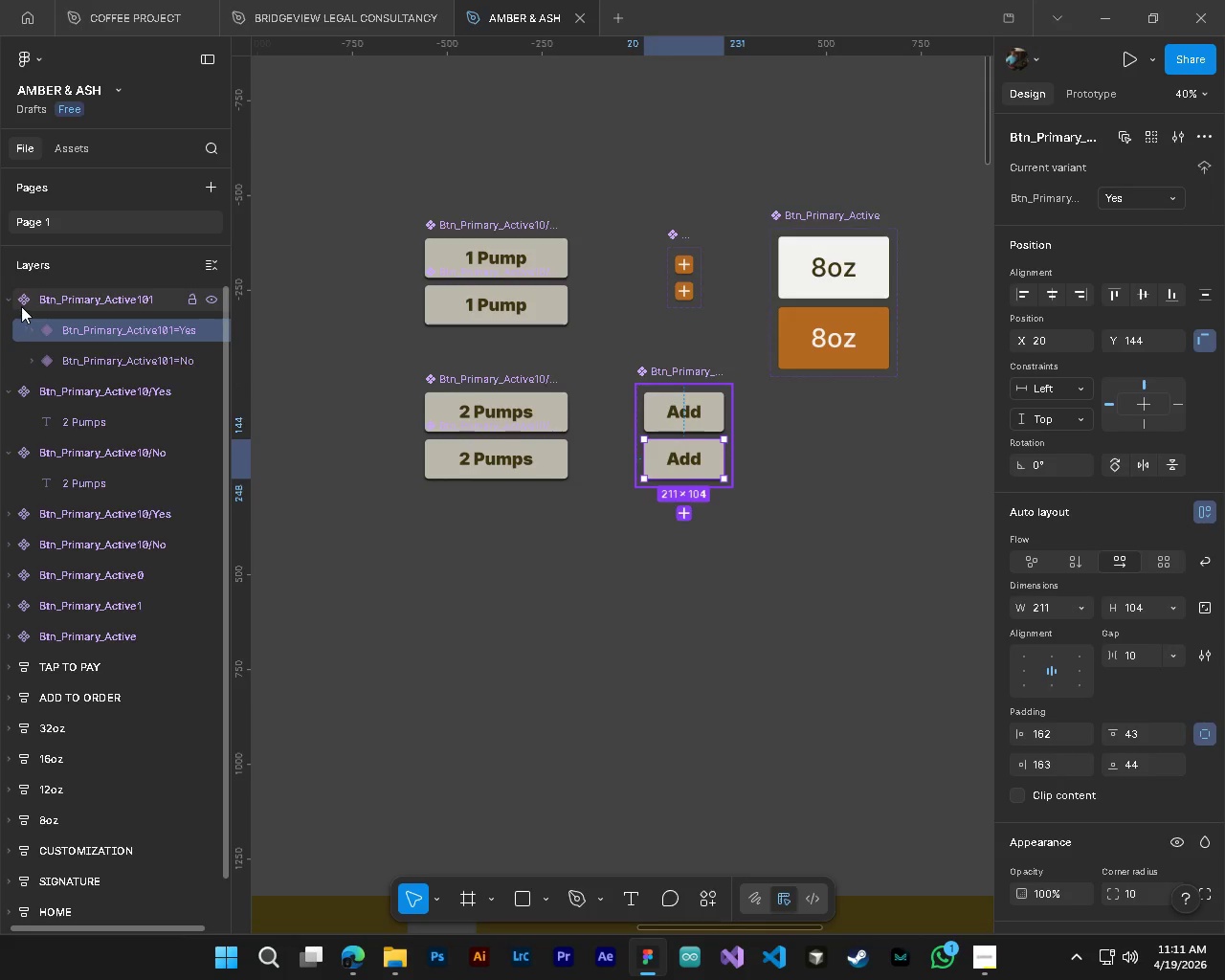 
left_click([11, 301])
 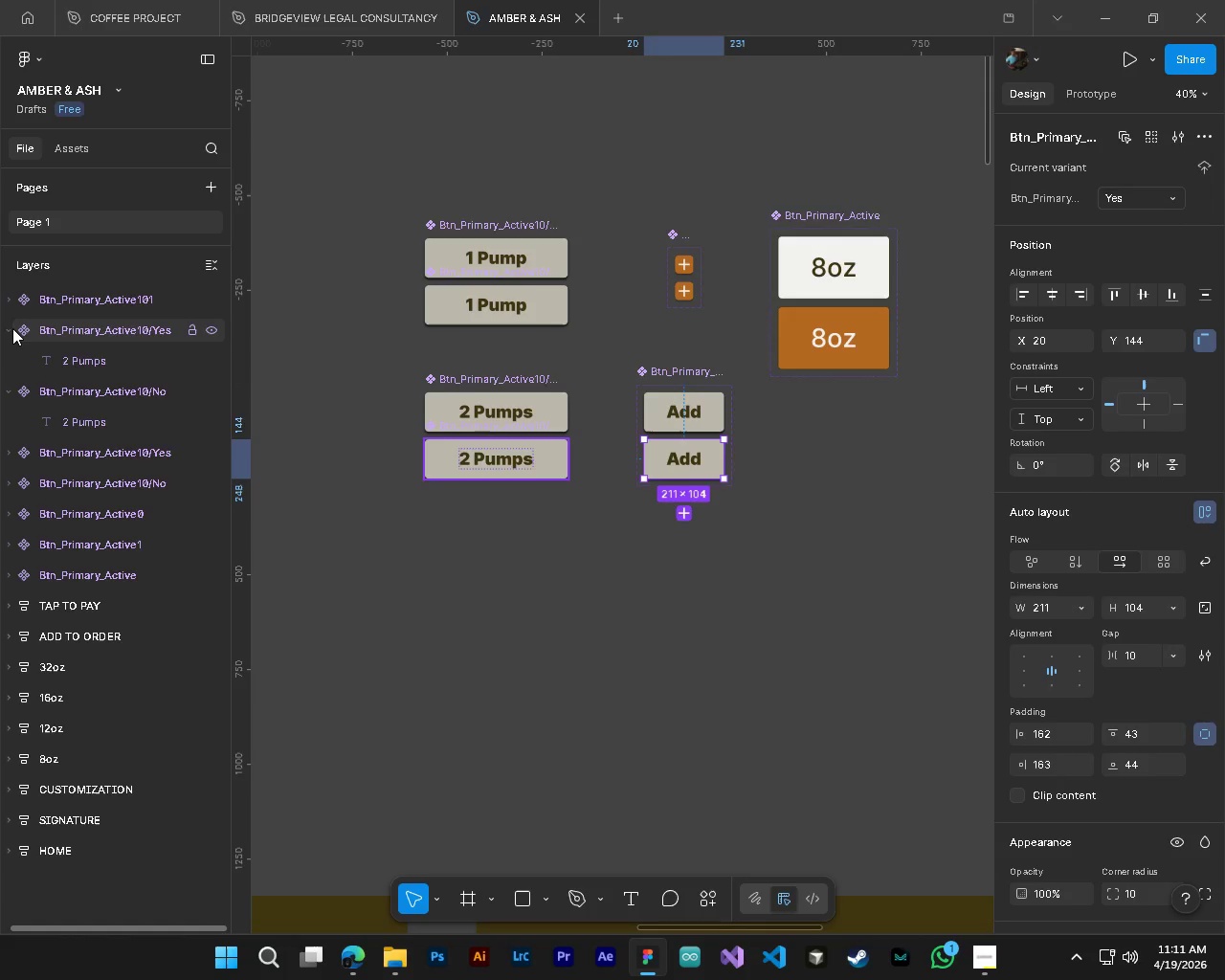 
left_click([11, 328])
 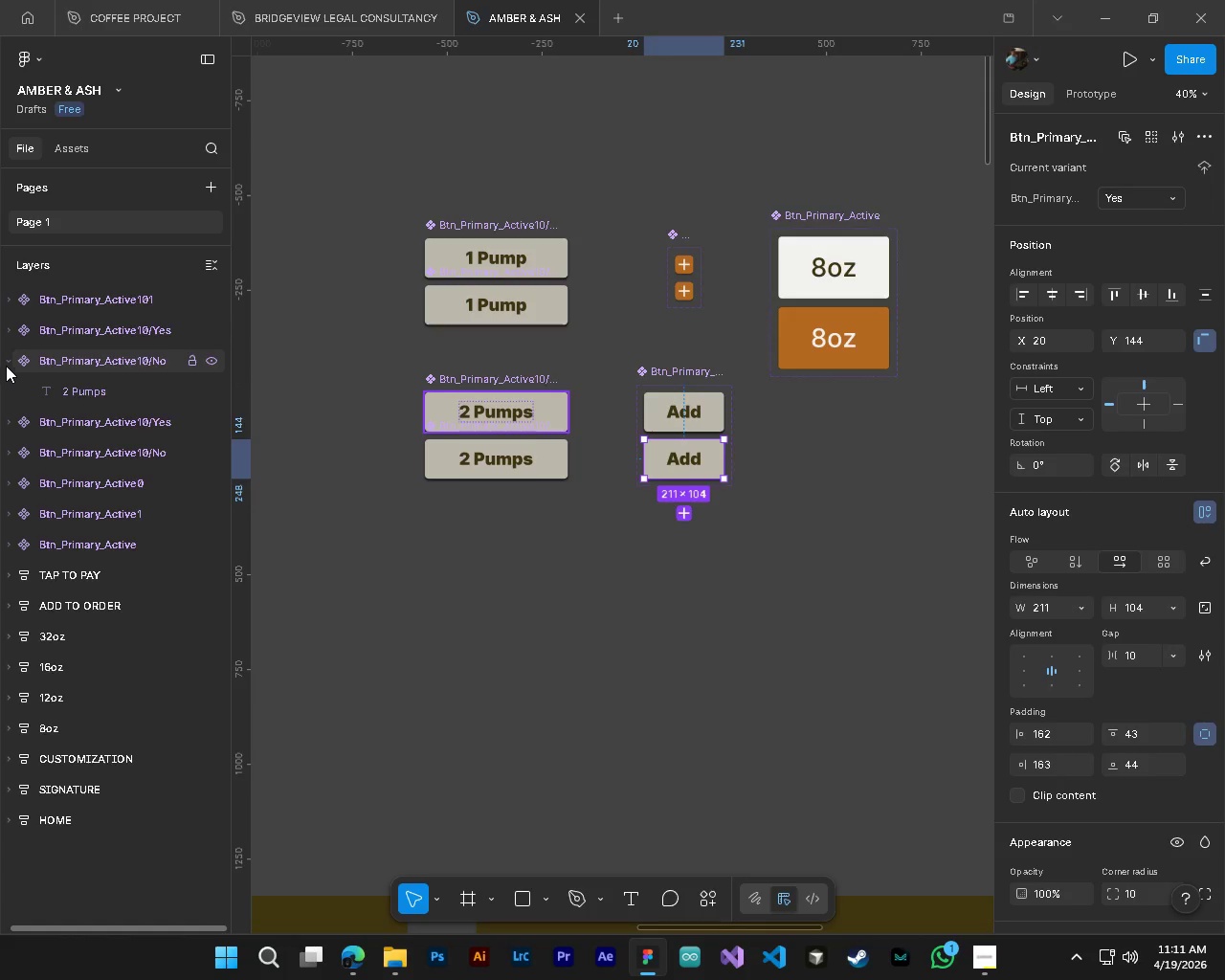 
left_click([6, 366])
 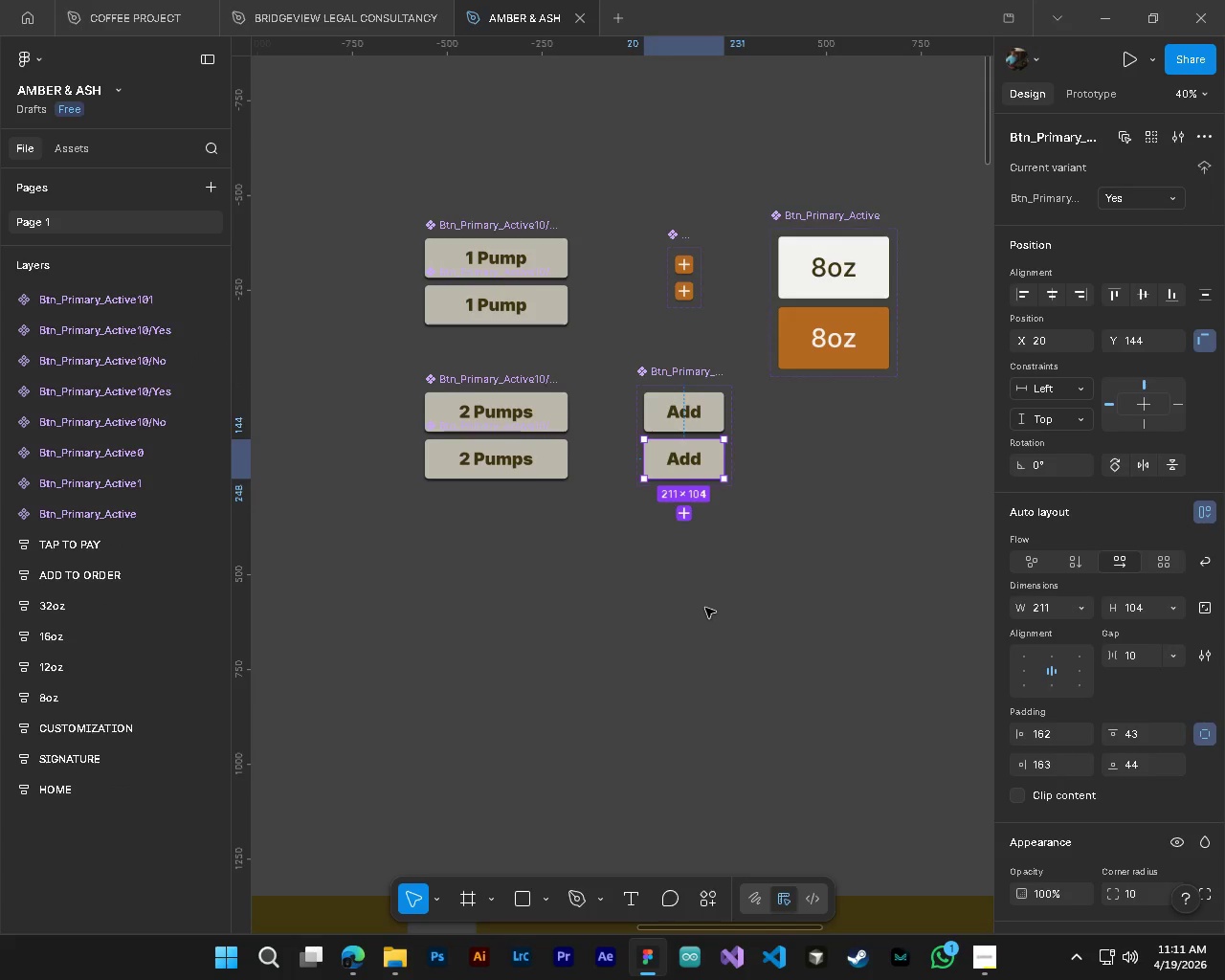 
left_click([705, 608])
 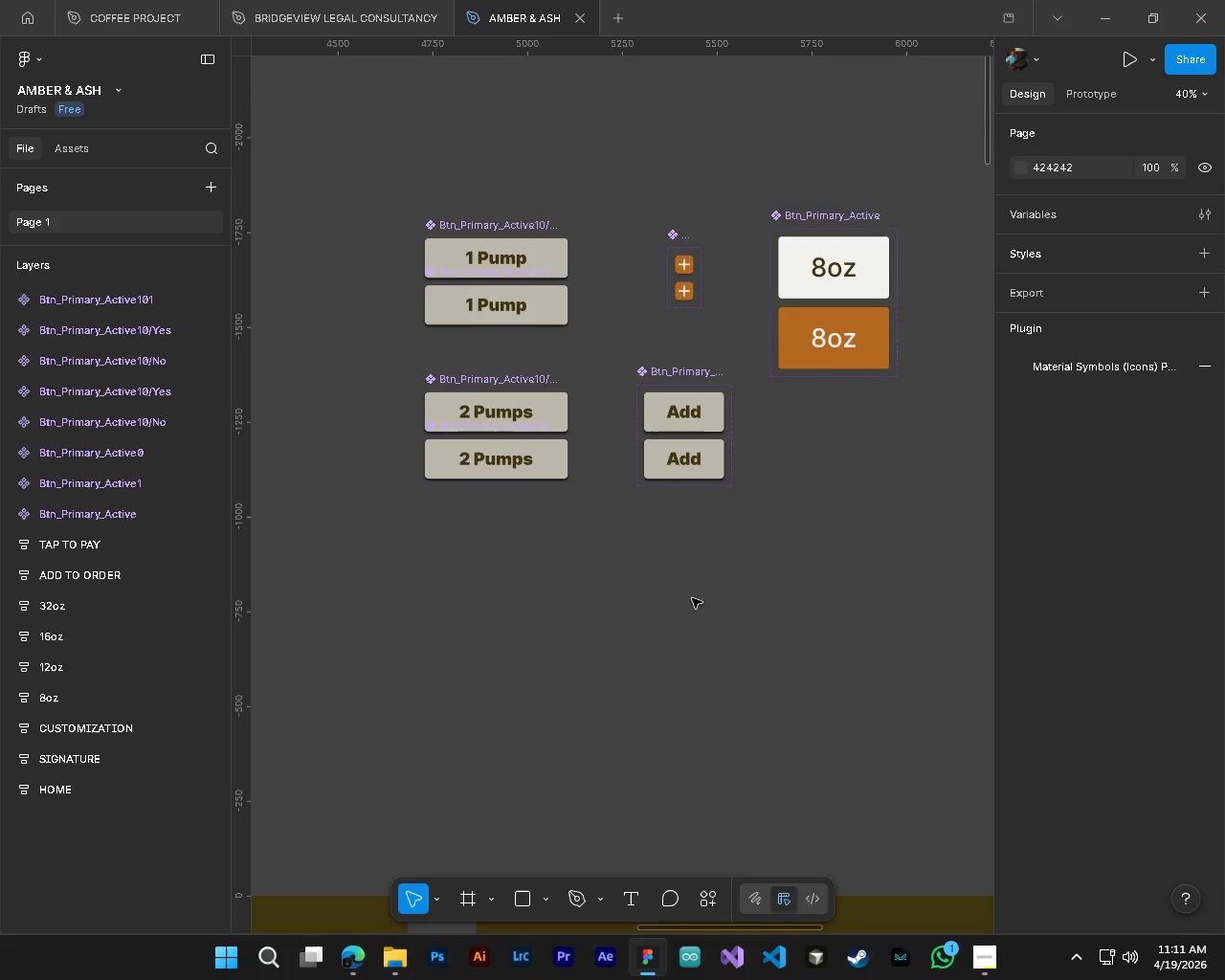 
hold_key(key=ControlLeft, duration=0.47)
 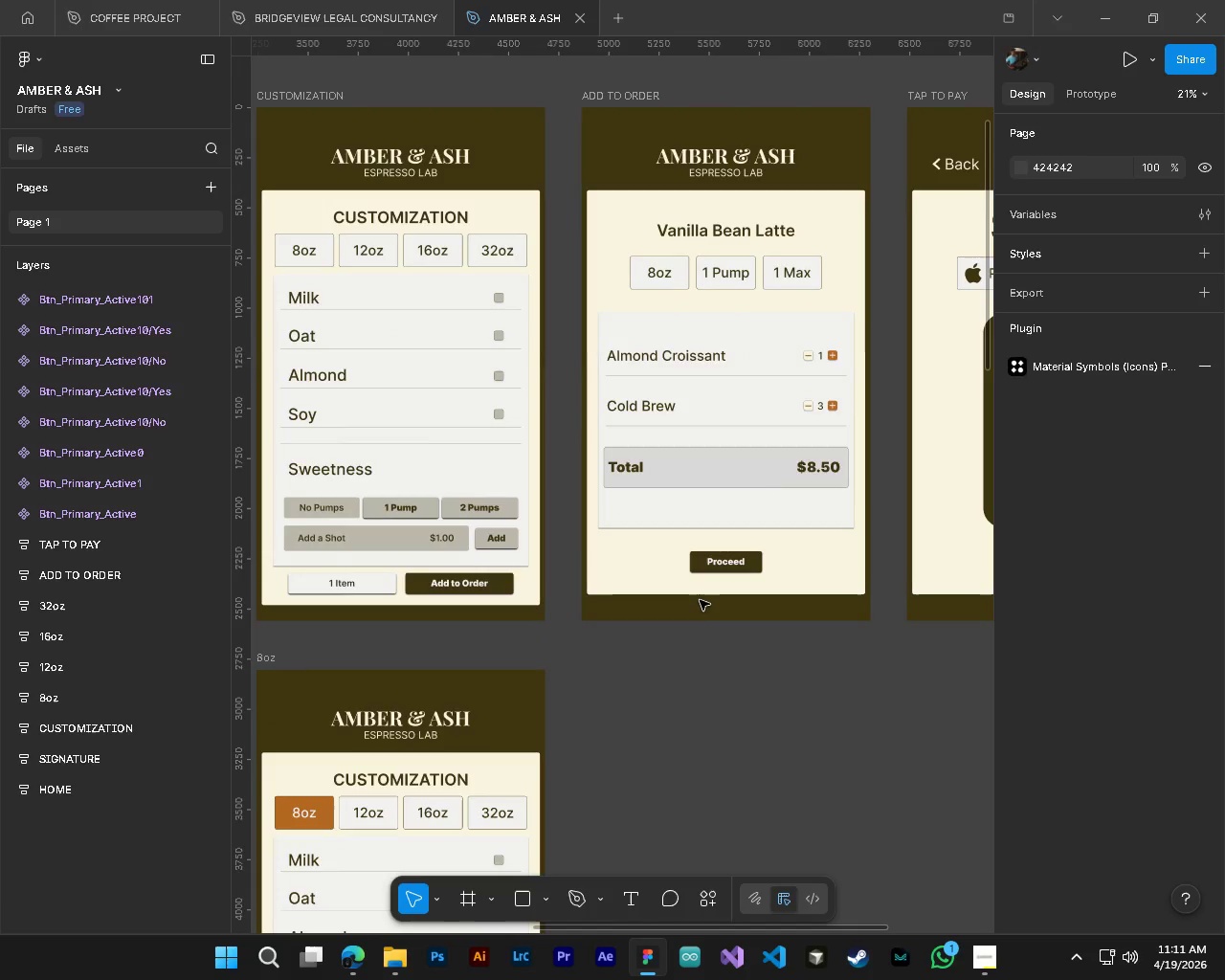 
key(Alt+Control+AltLeft)
 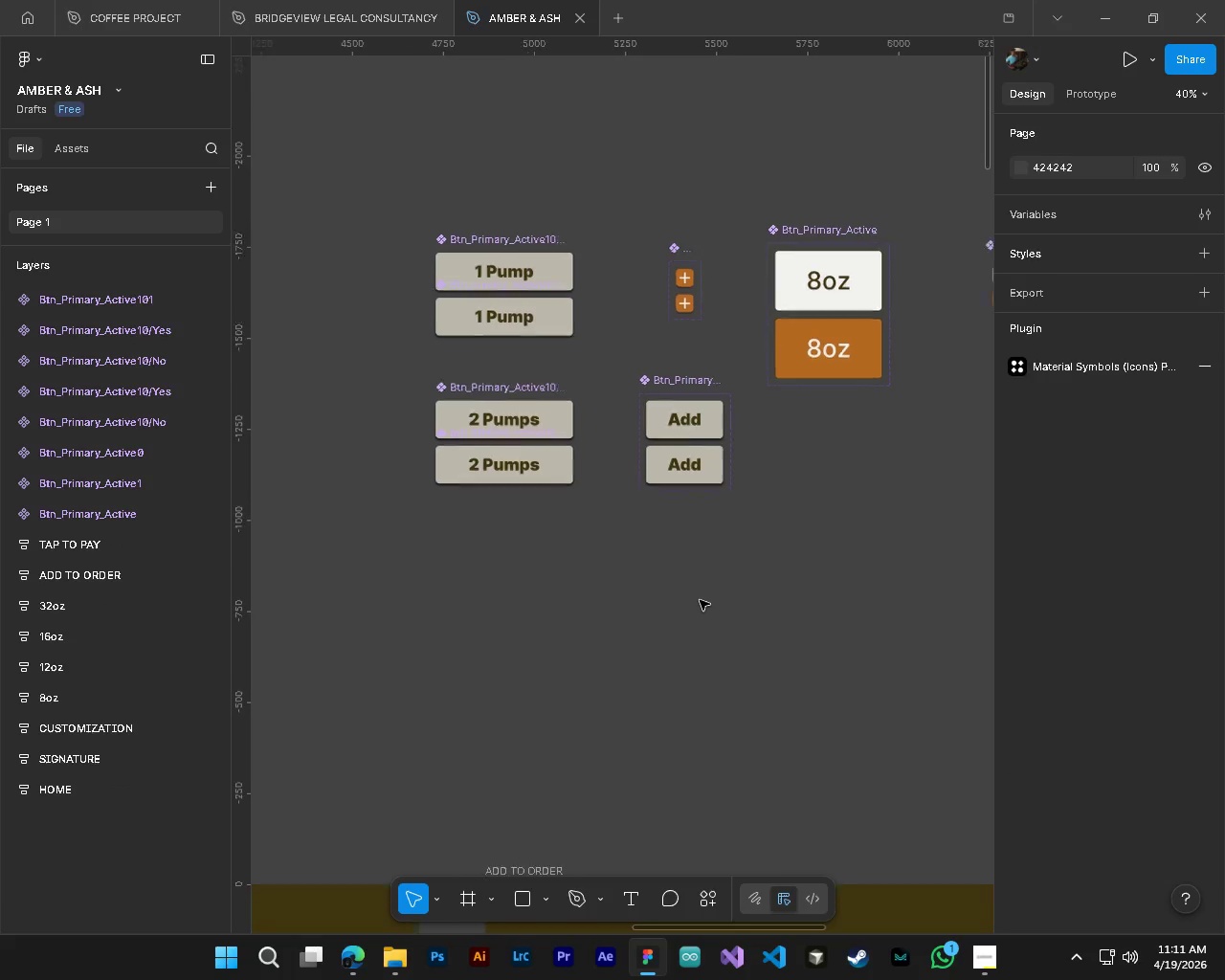 
hold_key(key=ShiftLeft, duration=0.78)
 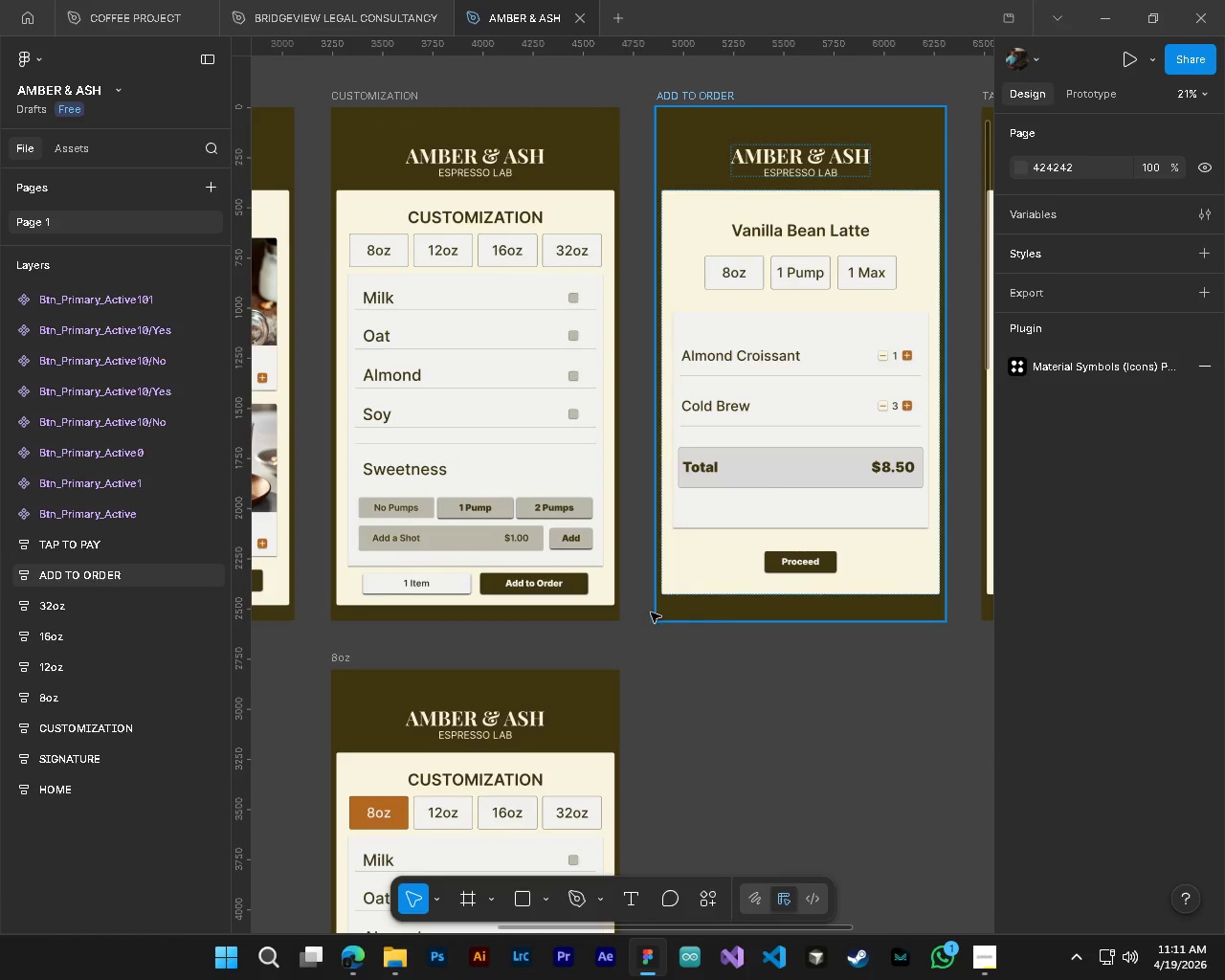 
scroll: coordinate [700, 600], scroll_direction: down, amount: 13.0
 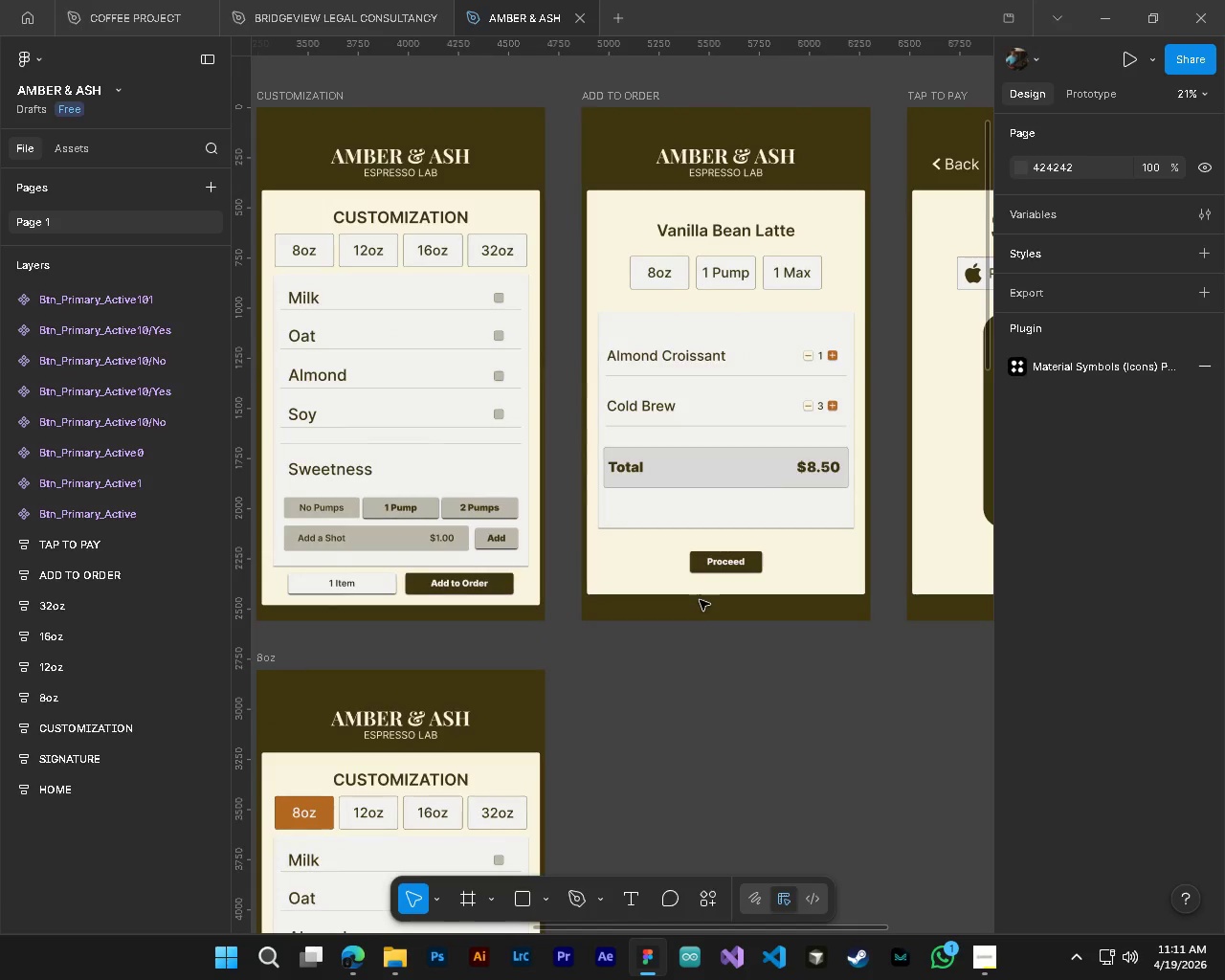 
scroll: coordinate [700, 600], scroll_direction: up, amount: 3.0
 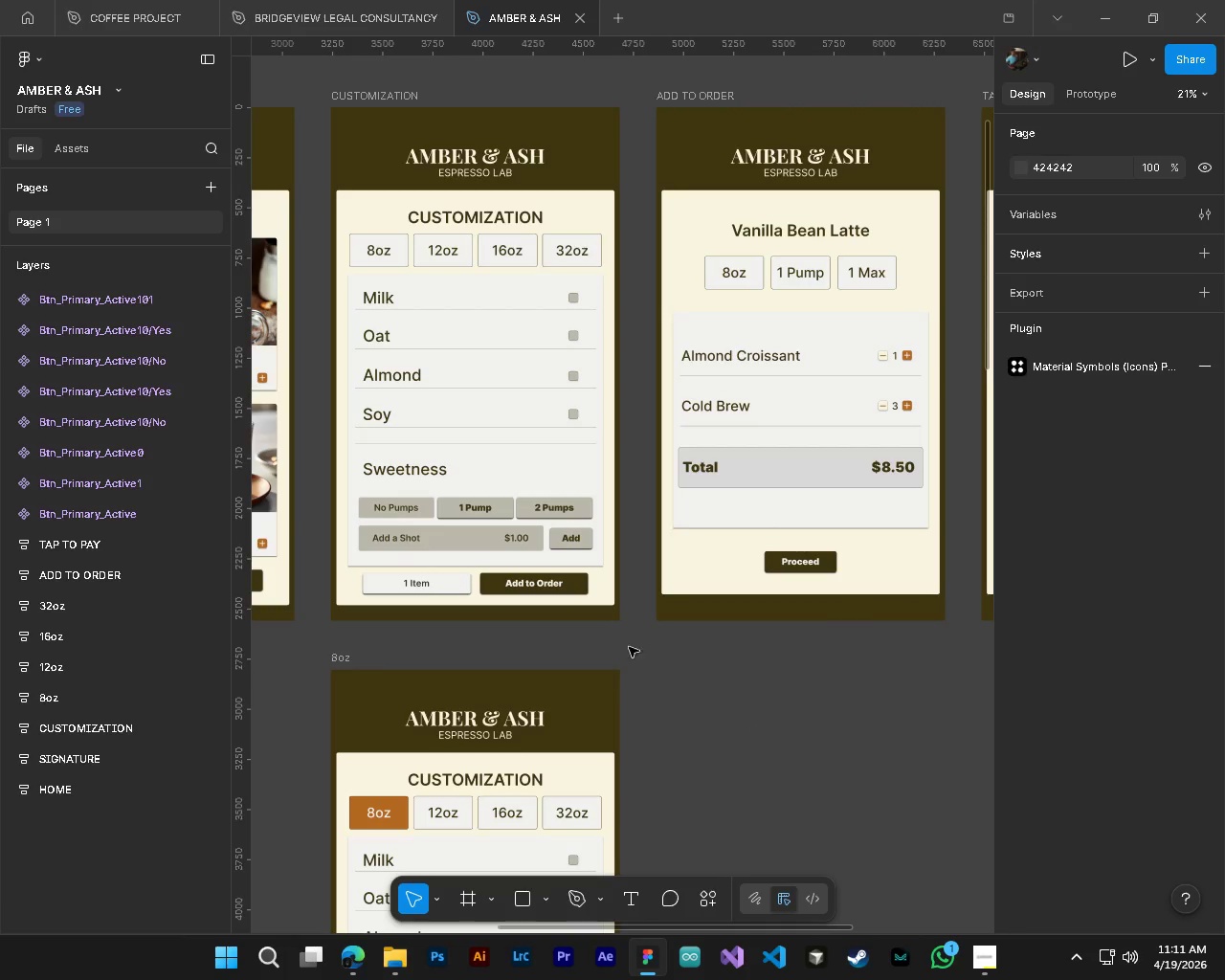 
key(Control+ControlLeft)
 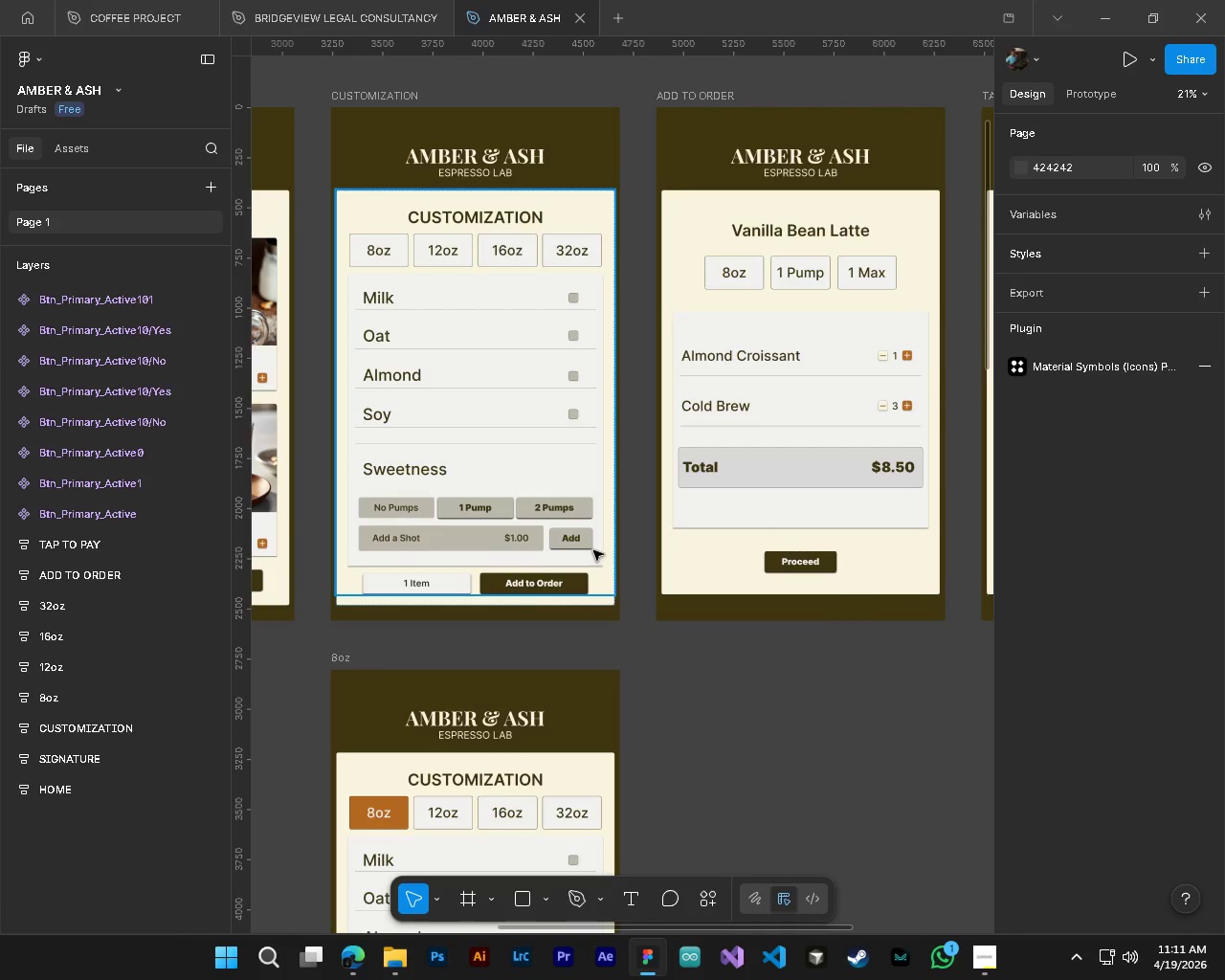 
hold_key(key=ControlLeft, duration=0.56)
left_click([590, 544])
 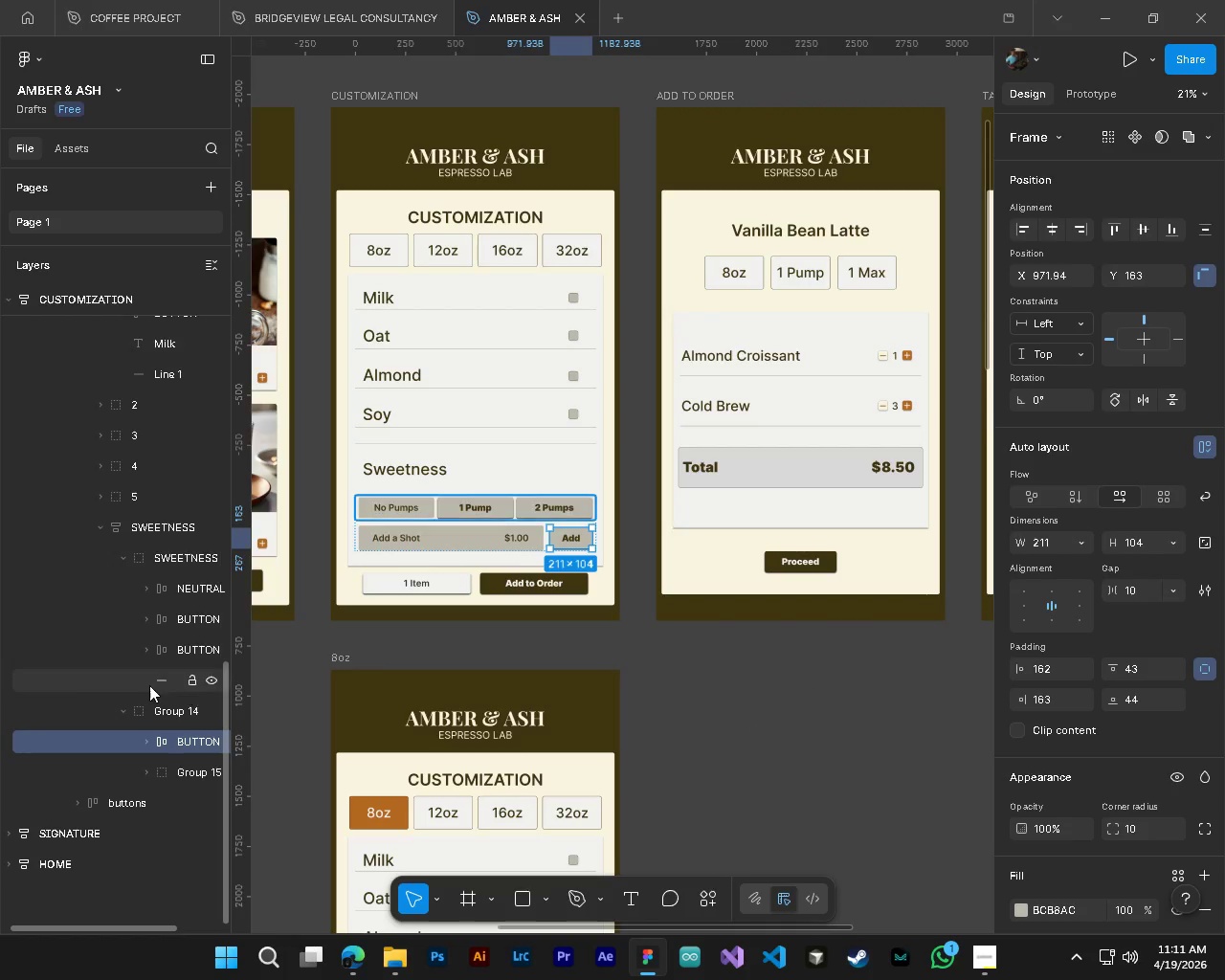 
left_click([100, 530])
 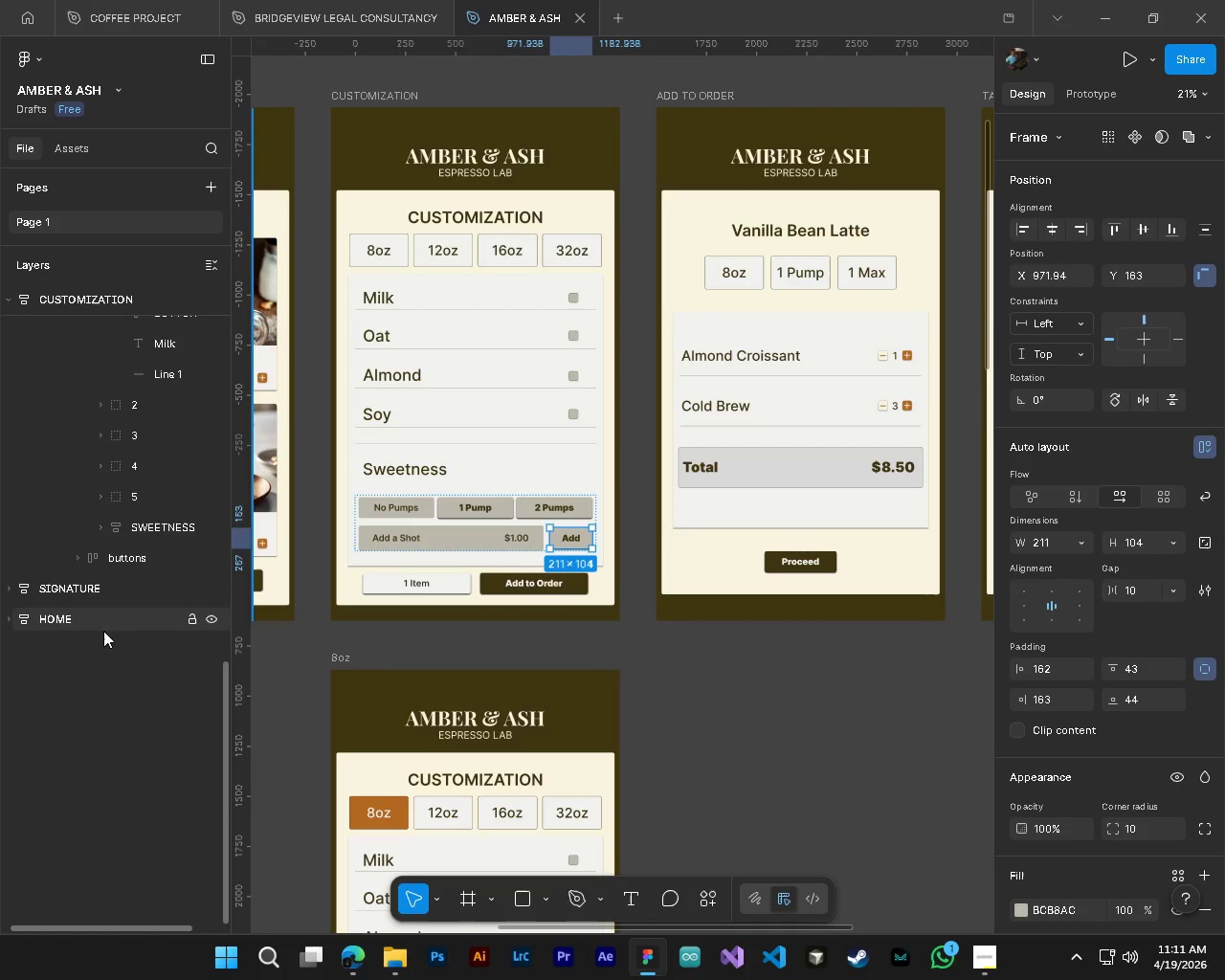 
scroll: coordinate [103, 632], scroll_direction: up, amount: 4.0
 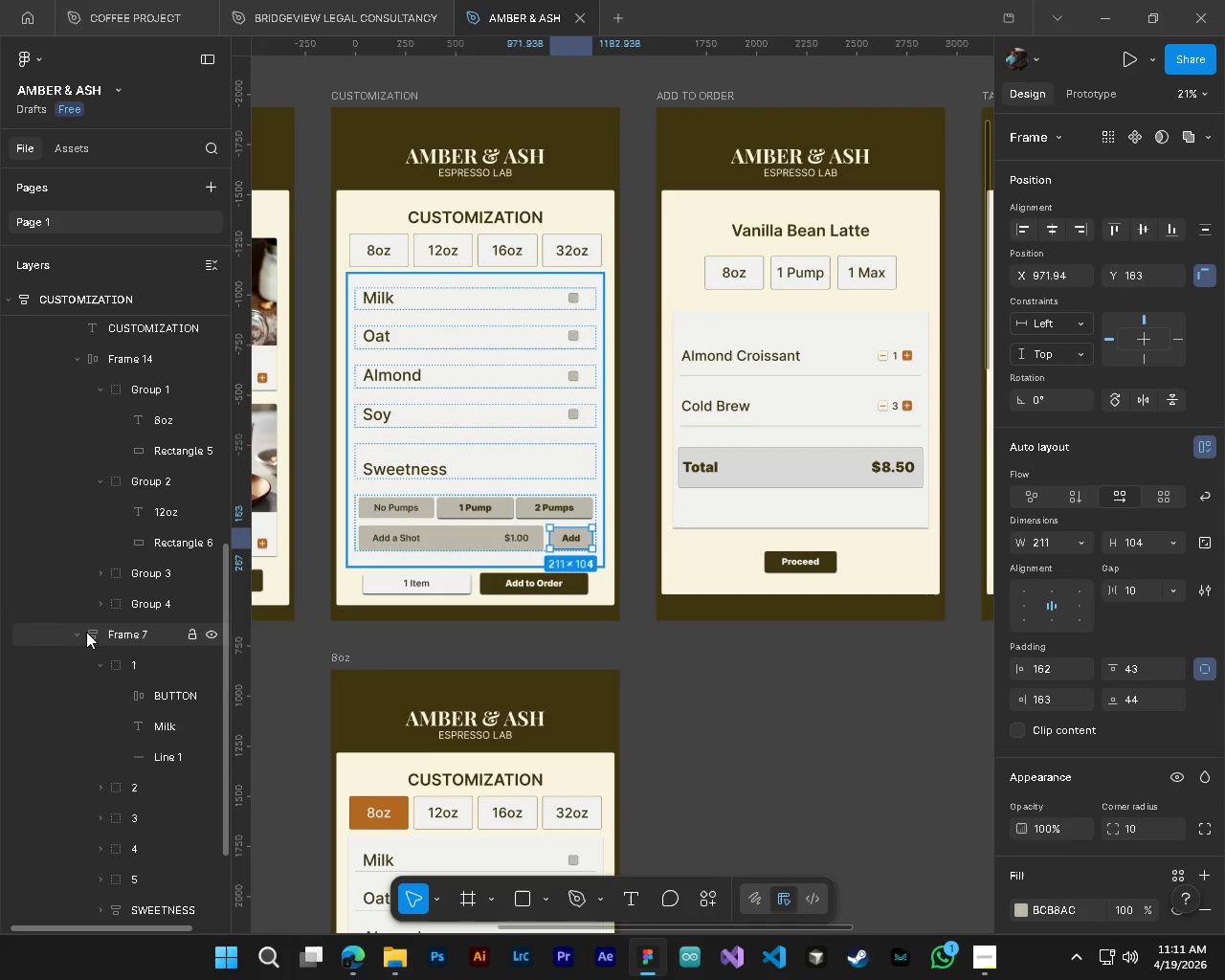 
left_click([76, 631])
 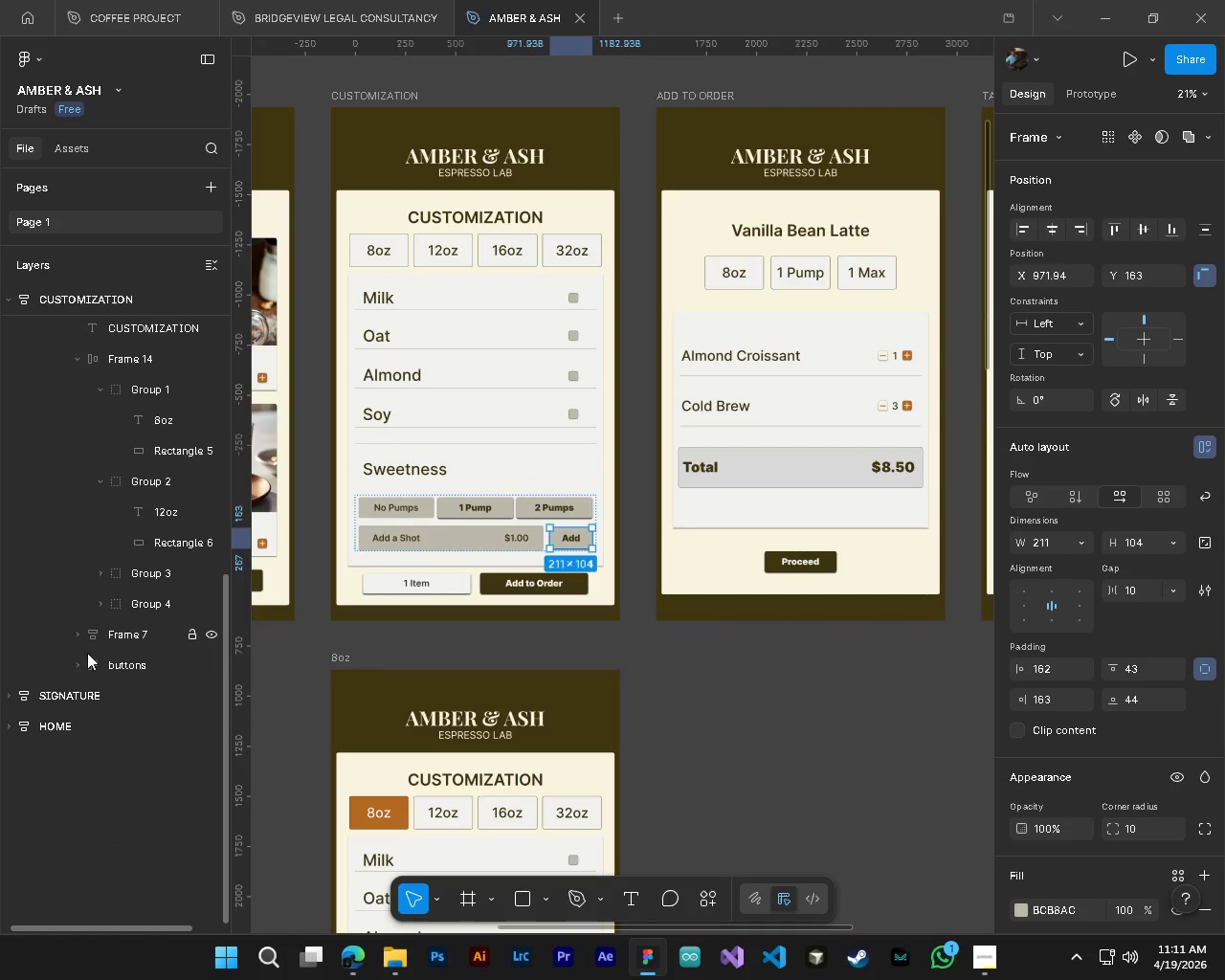 
scroll: coordinate [87, 653], scroll_direction: up, amount: 4.0
 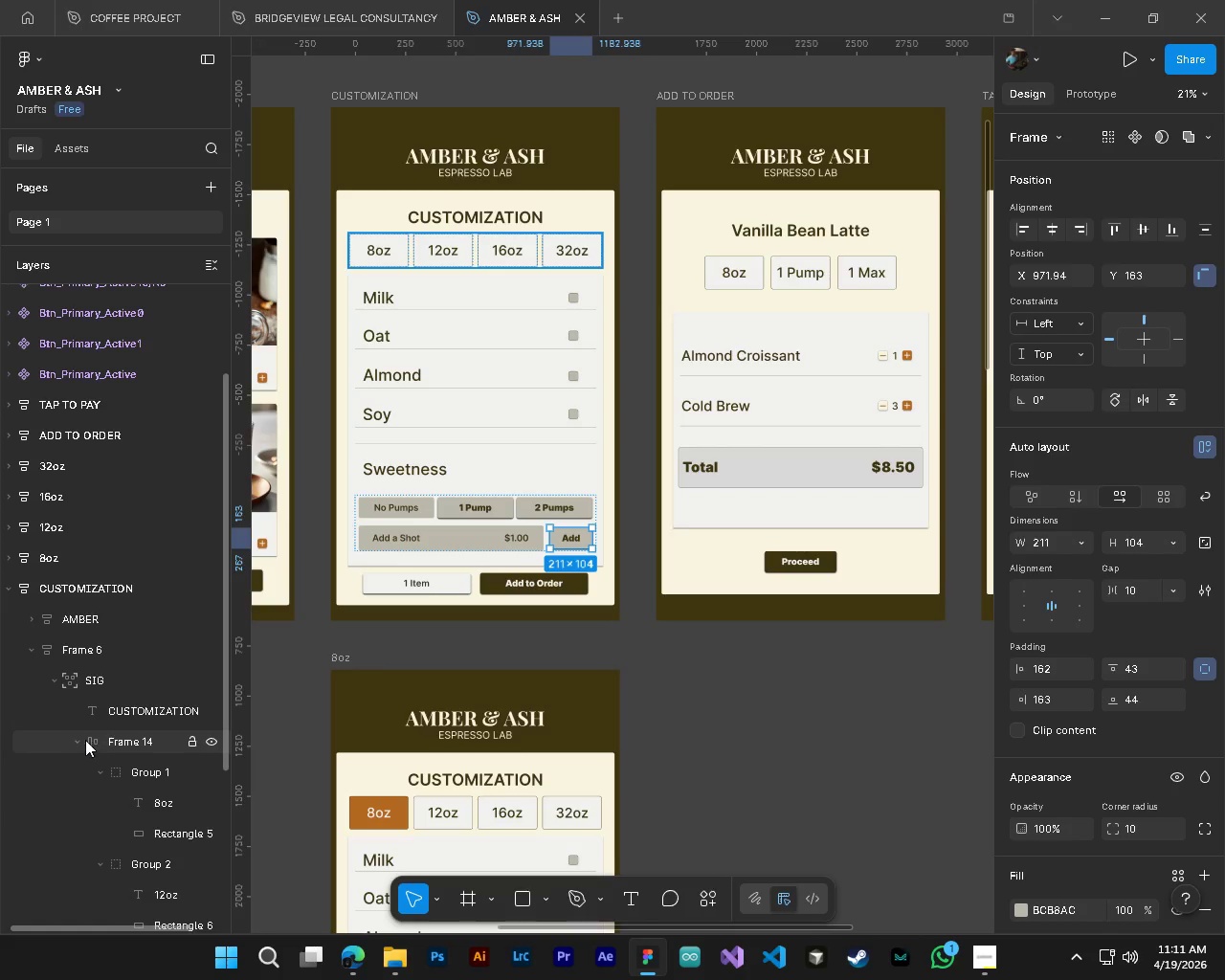 
left_click([74, 741])
 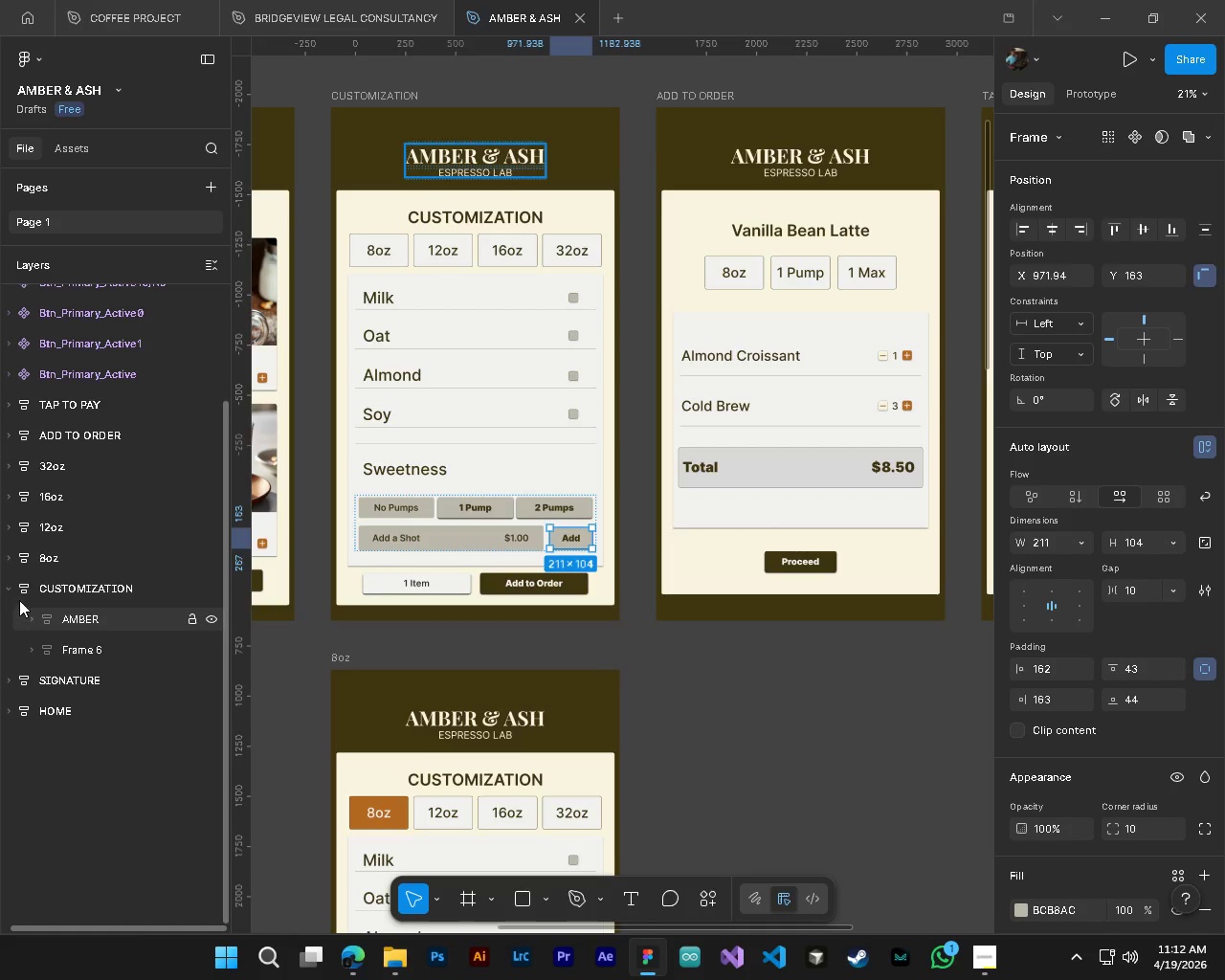 
left_click([7, 593])
 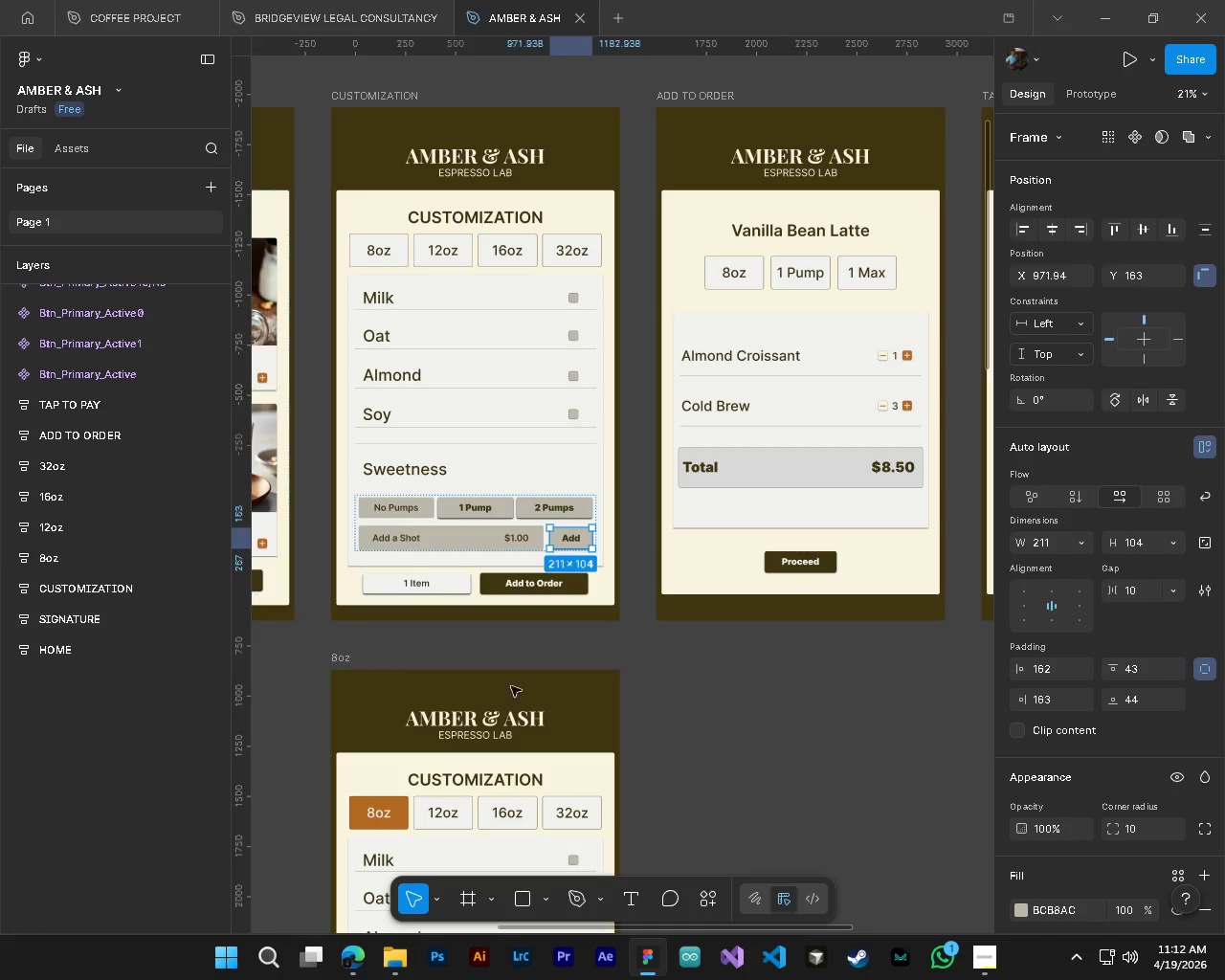 
hold_key(key=ControlLeft, duration=0.31)
 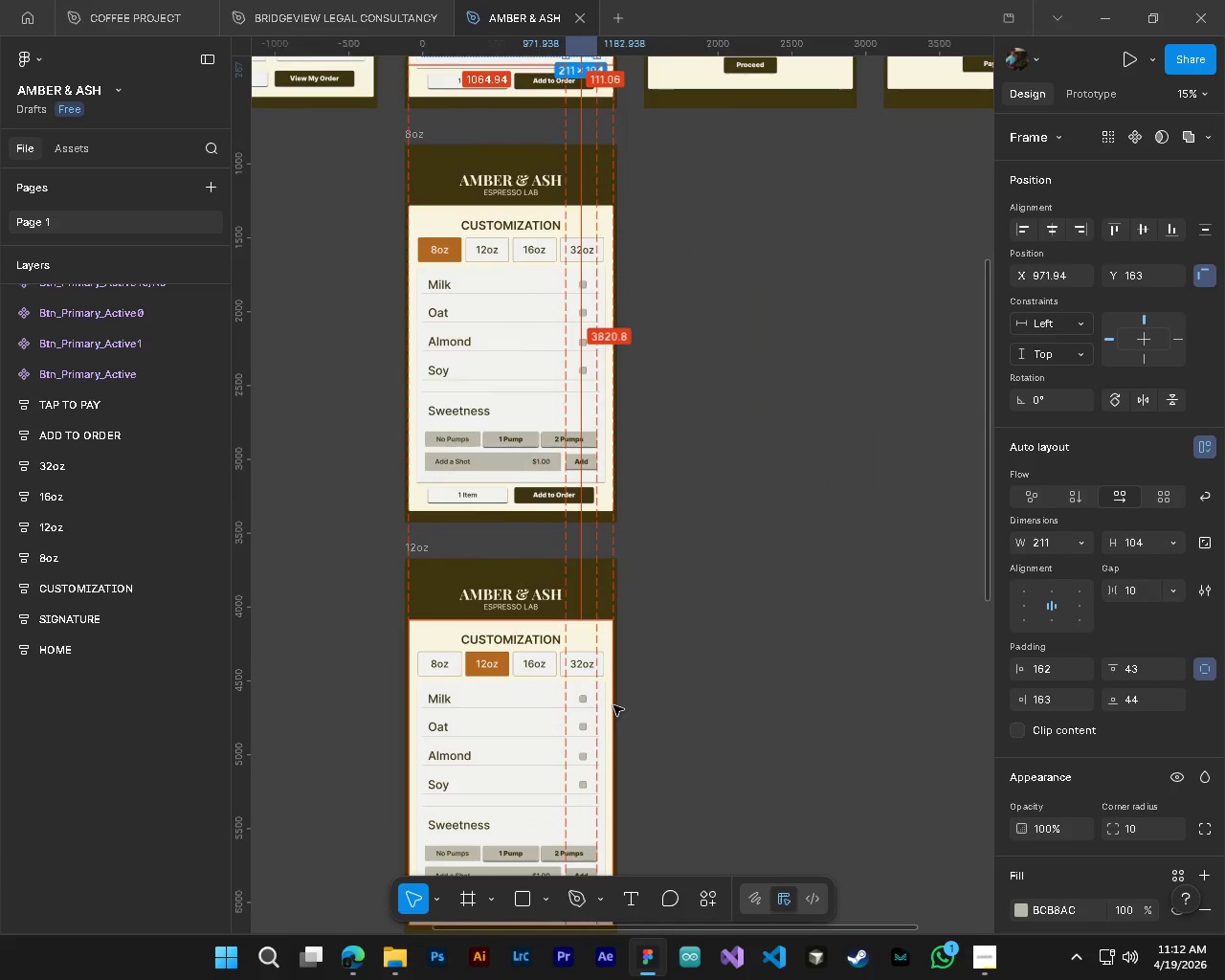 
key(Alt+Control+AltLeft)
 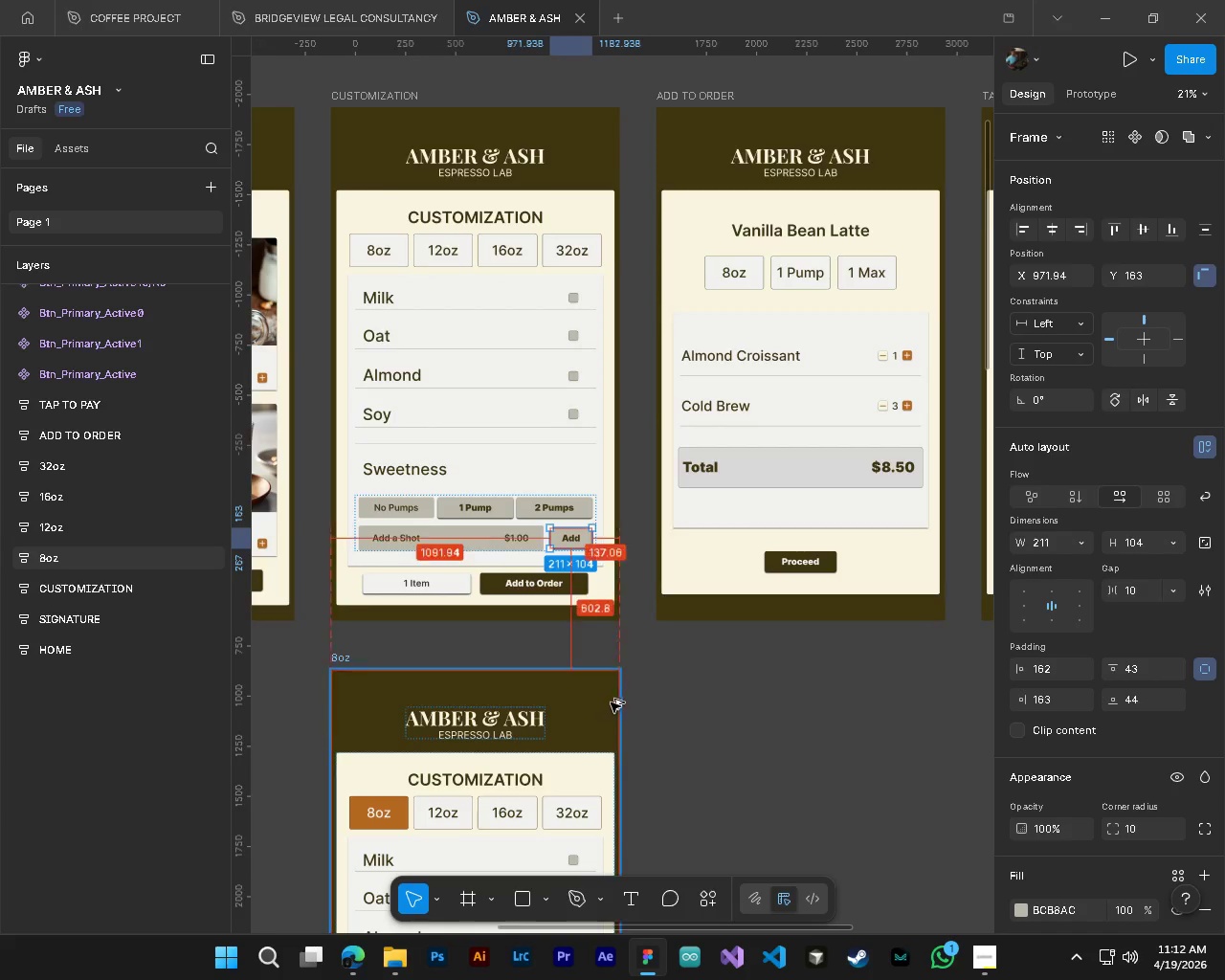 
hold_key(key=ControlLeft, duration=0.39)
hold_key(key=AltLeft, duration=0.36)
scroll: coordinate [613, 705], scroll_direction: down, amount: 11.0
 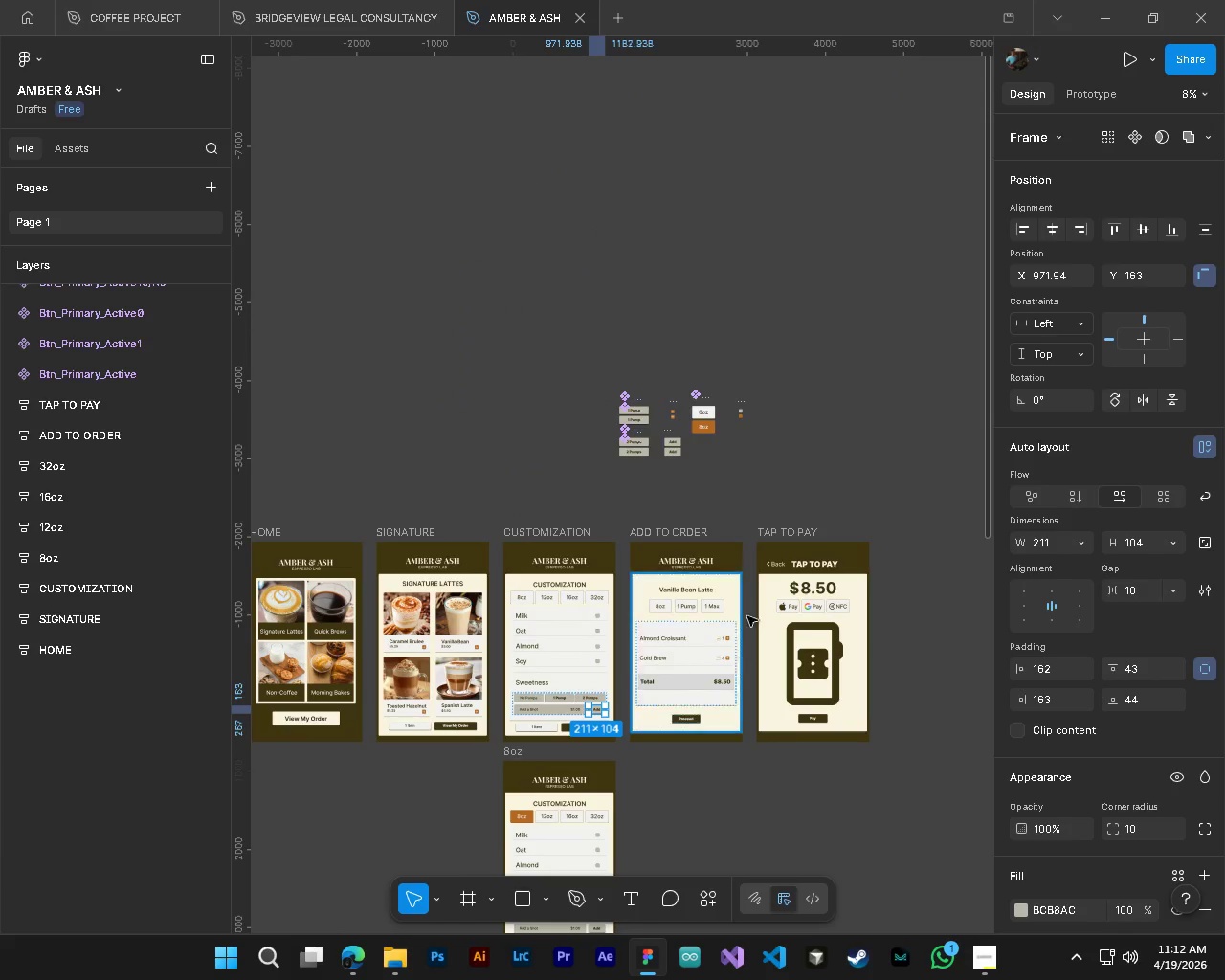 
left_click([751, 462])
 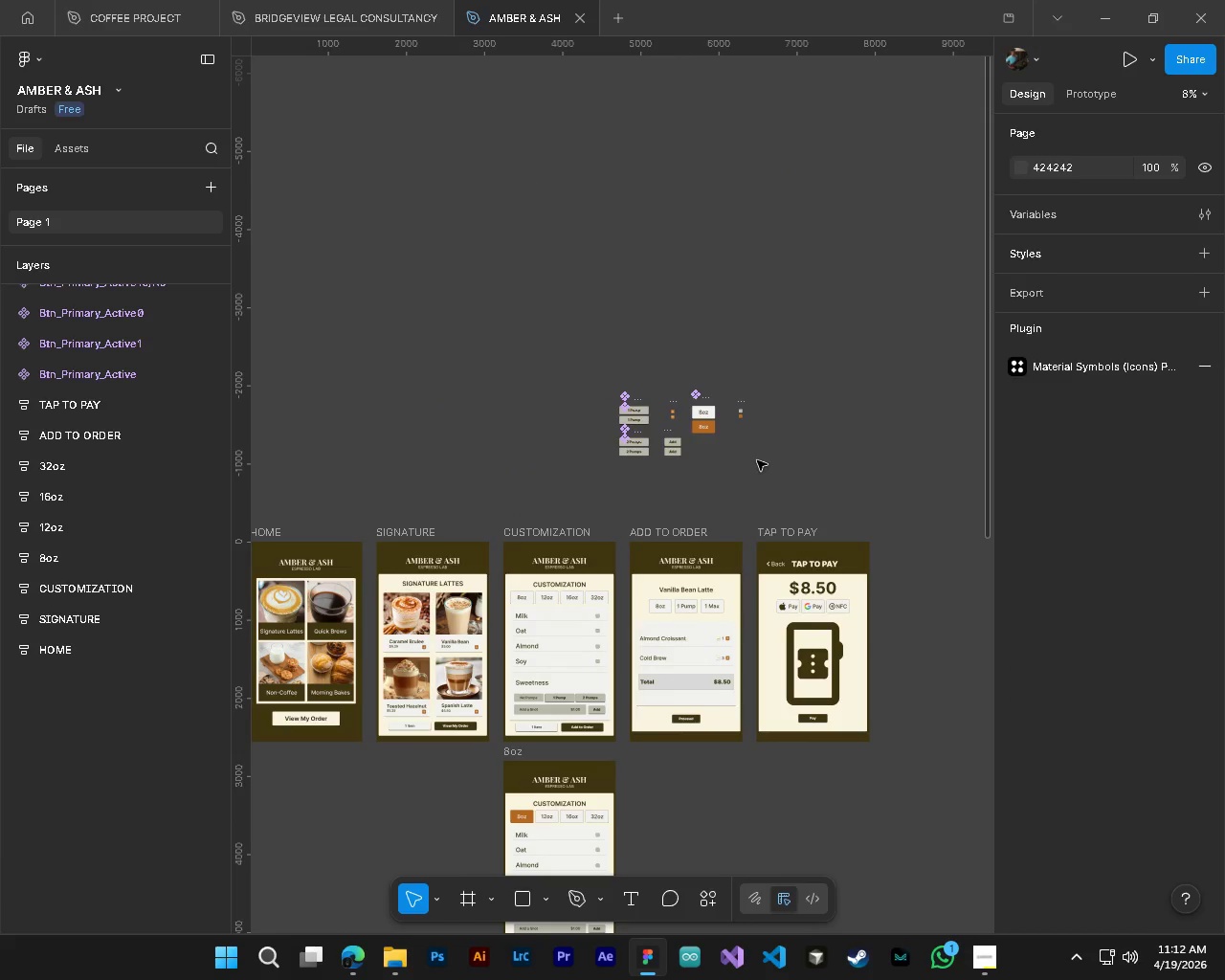 
hold_key(key=ControlLeft, duration=0.53)
hold_key(key=AltLeft, duration=0.36)
scroll: coordinate [758, 452], scroll_direction: up, amount: 4.0
 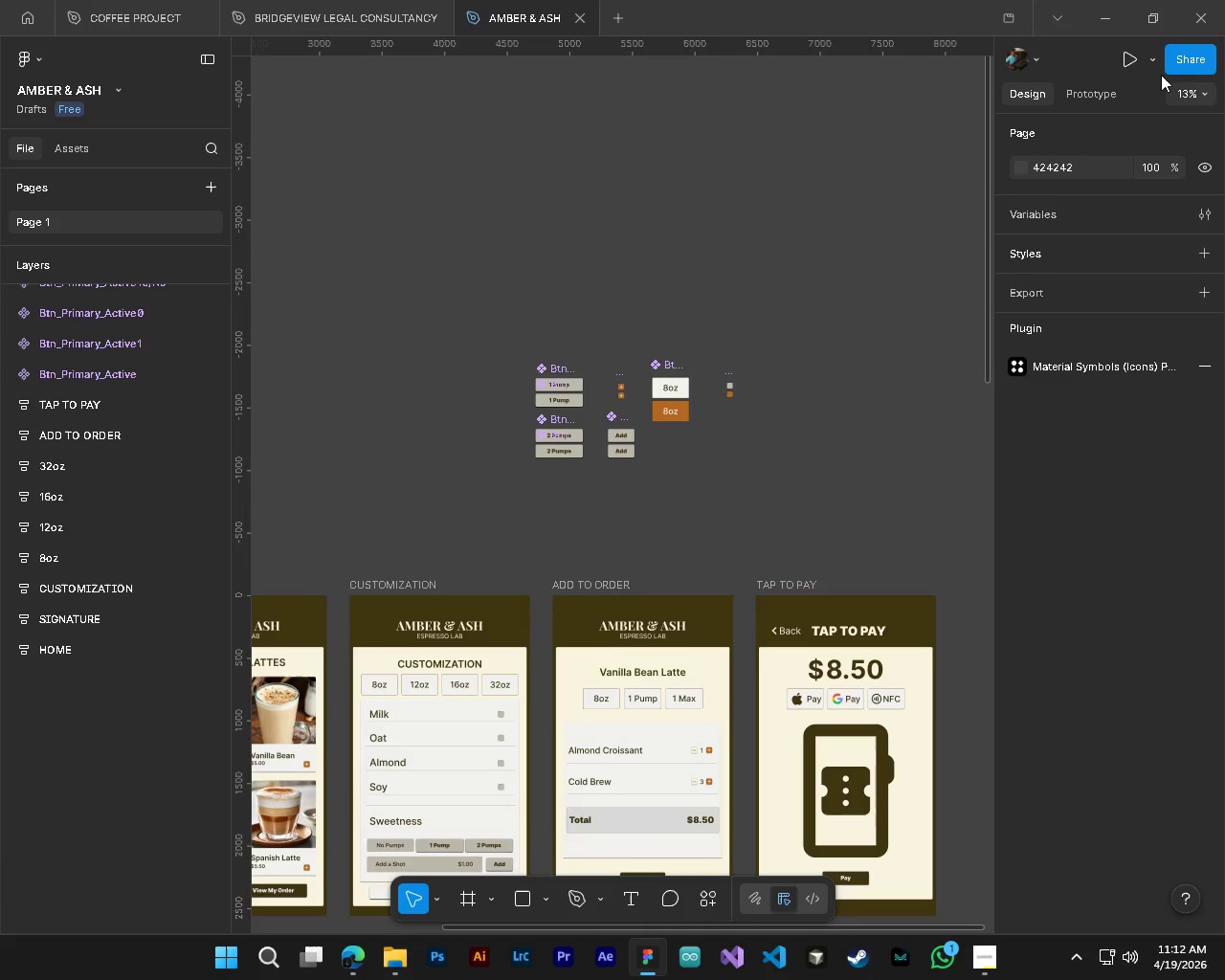 
left_click([1128, 62])
 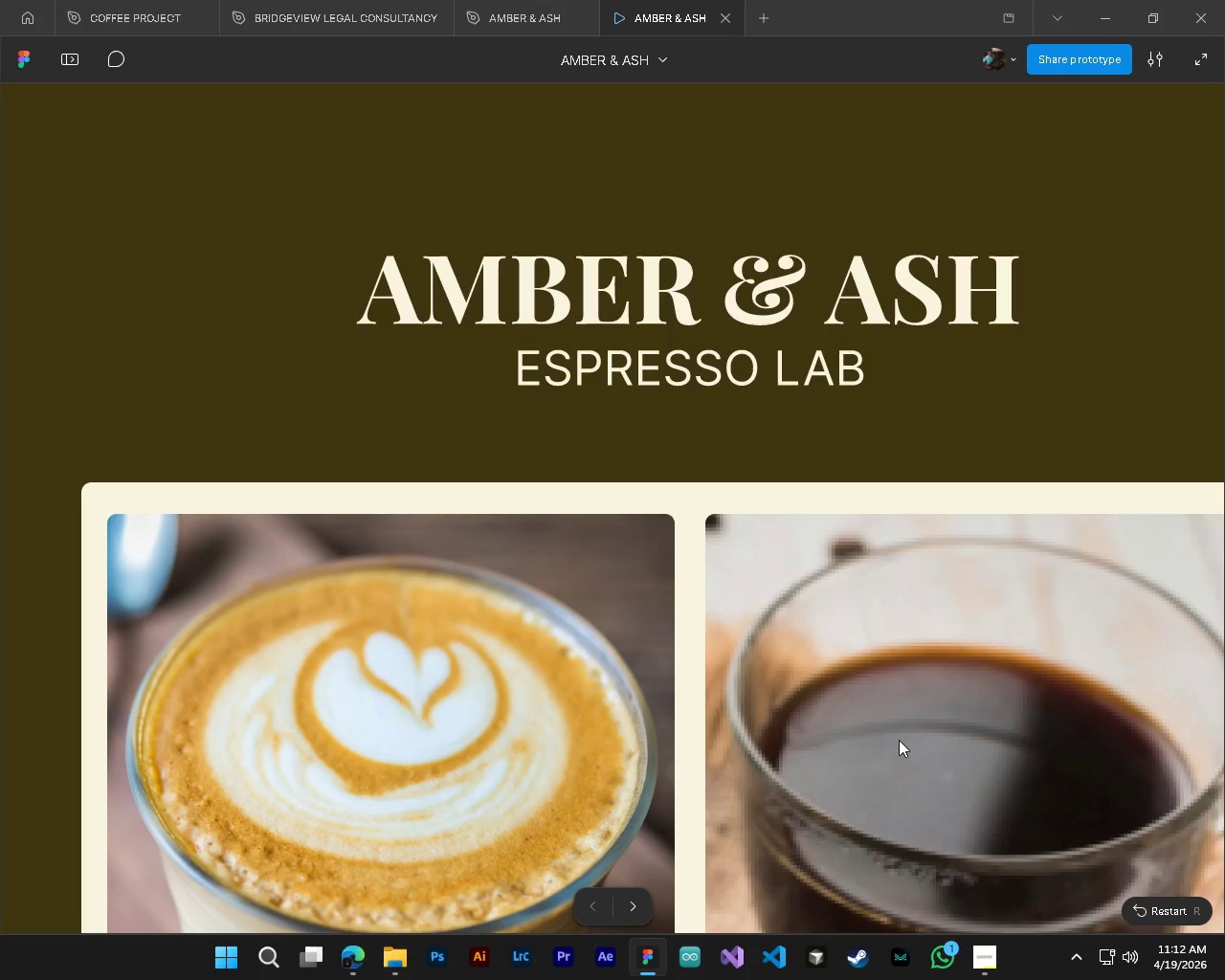 
wait(10.03)
 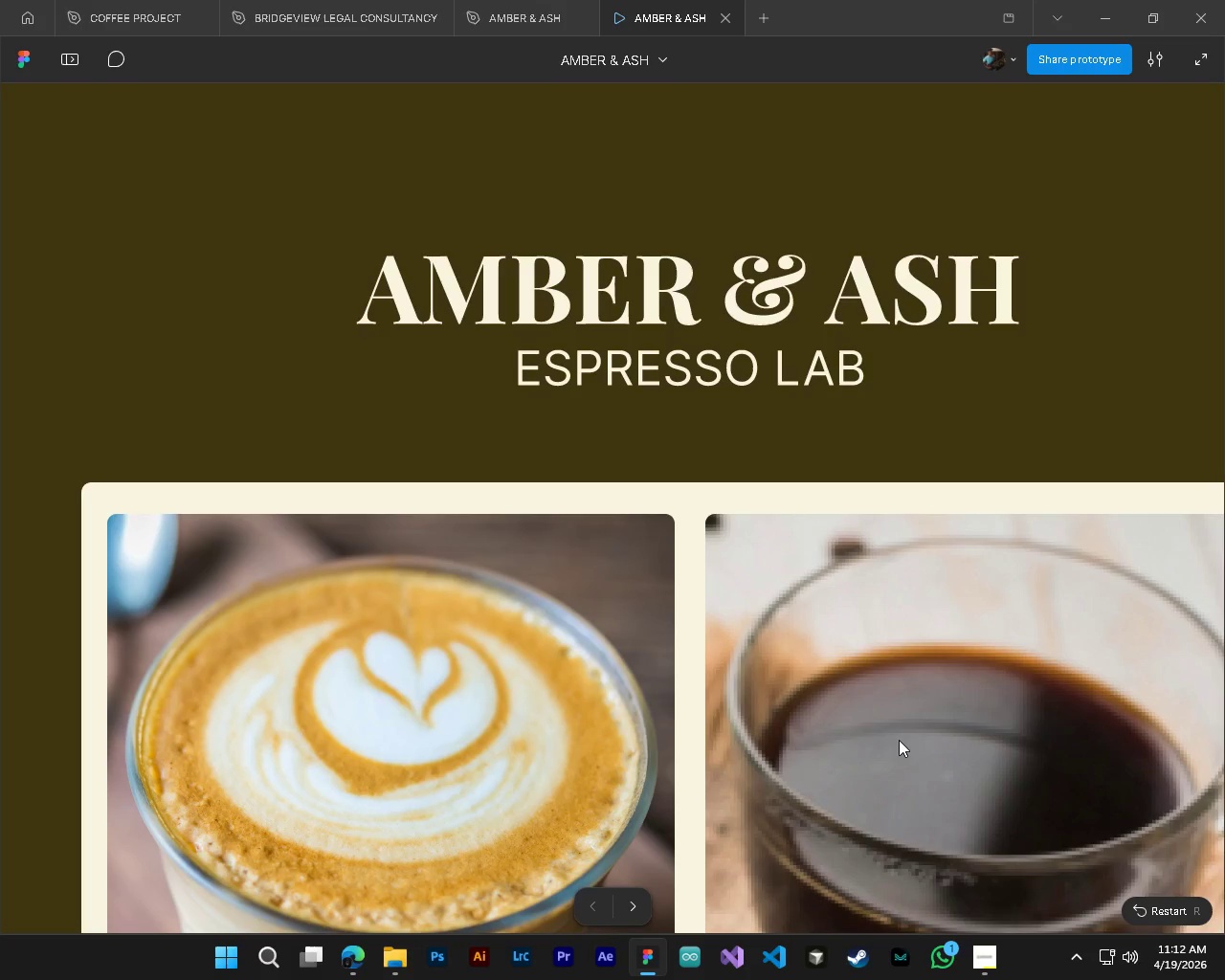 
left_click([1147, 65])
 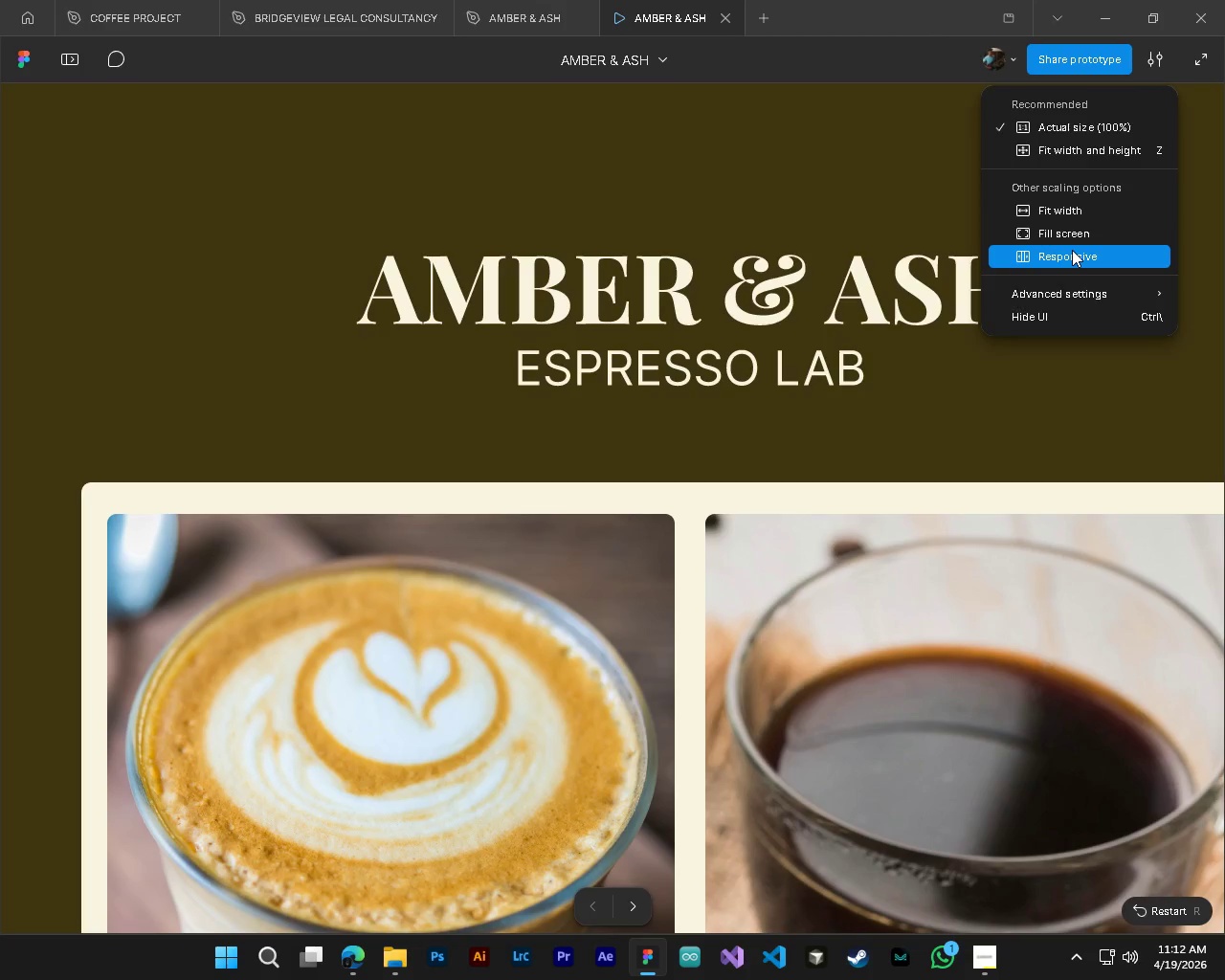 
left_click([1063, 231])
 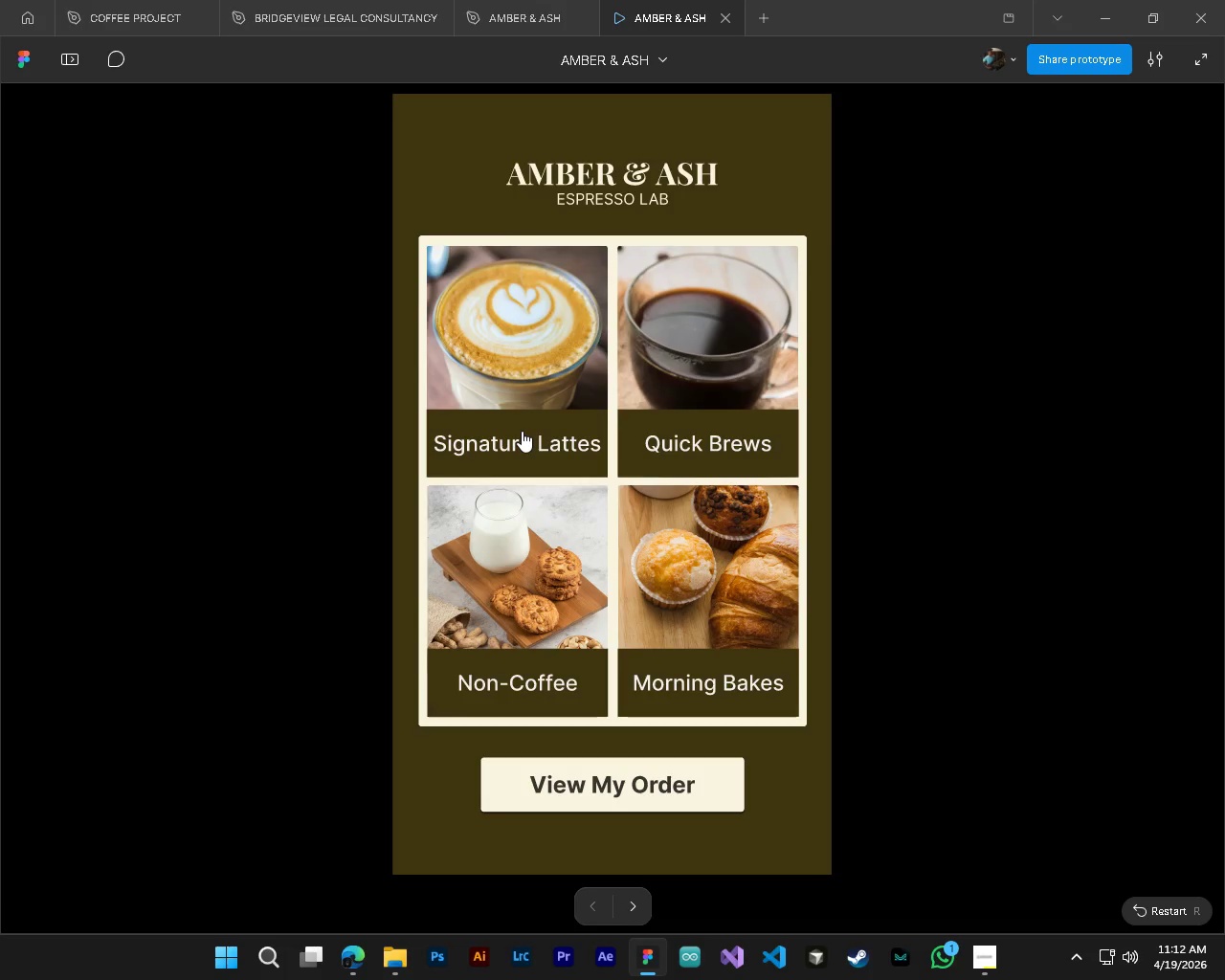 
left_click([690, 431])
 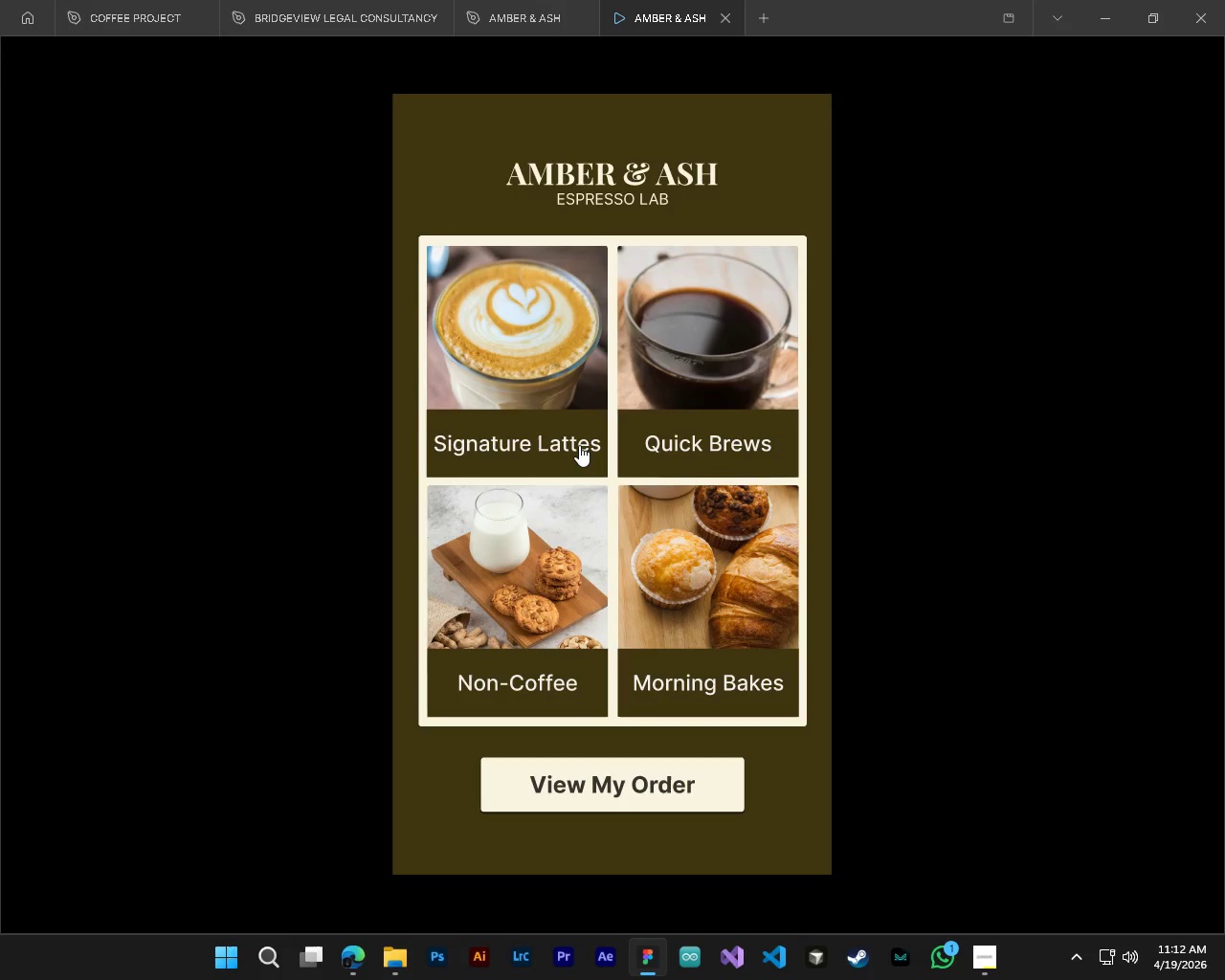 
left_click([579, 445])
 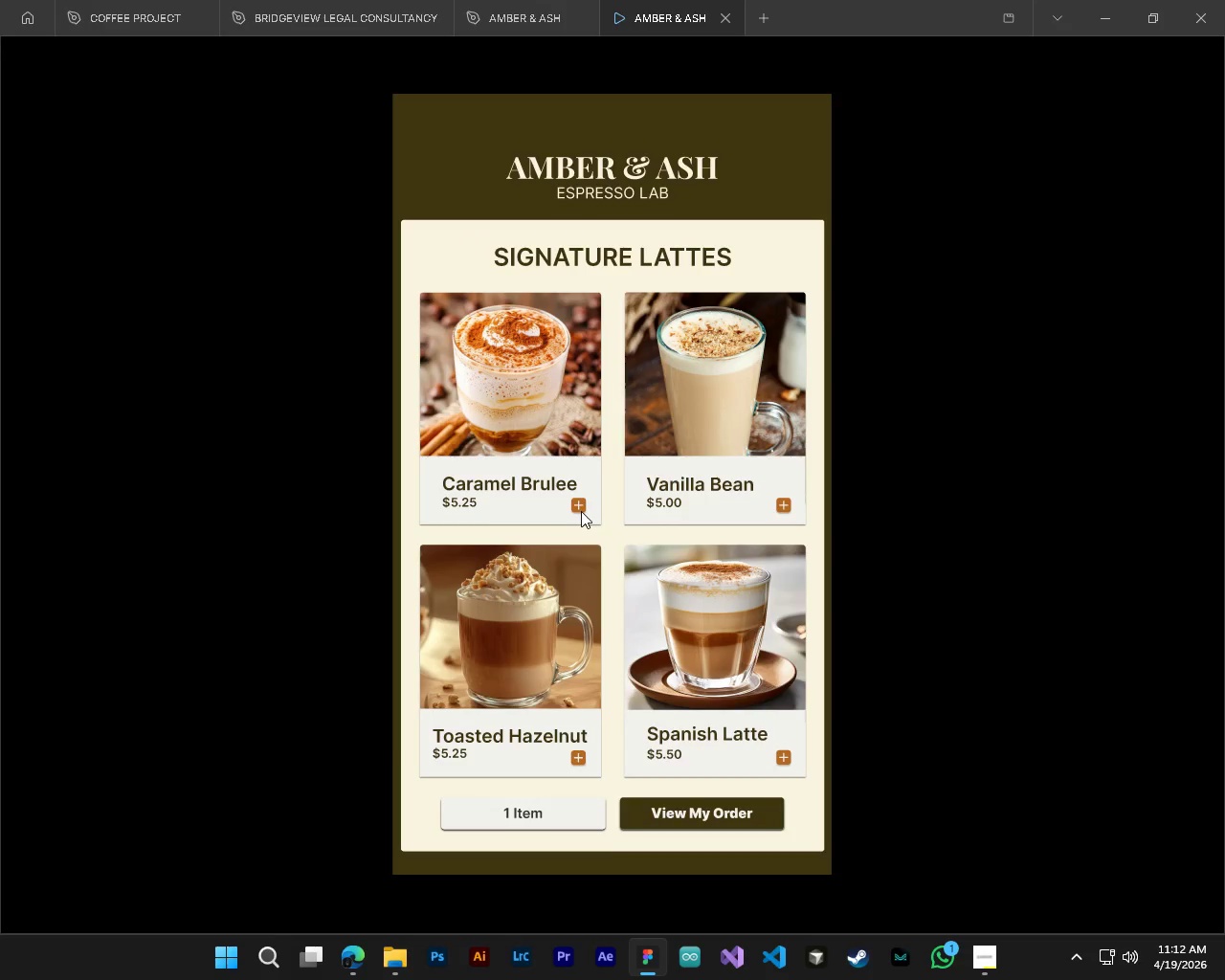 
double_click([578, 505])
 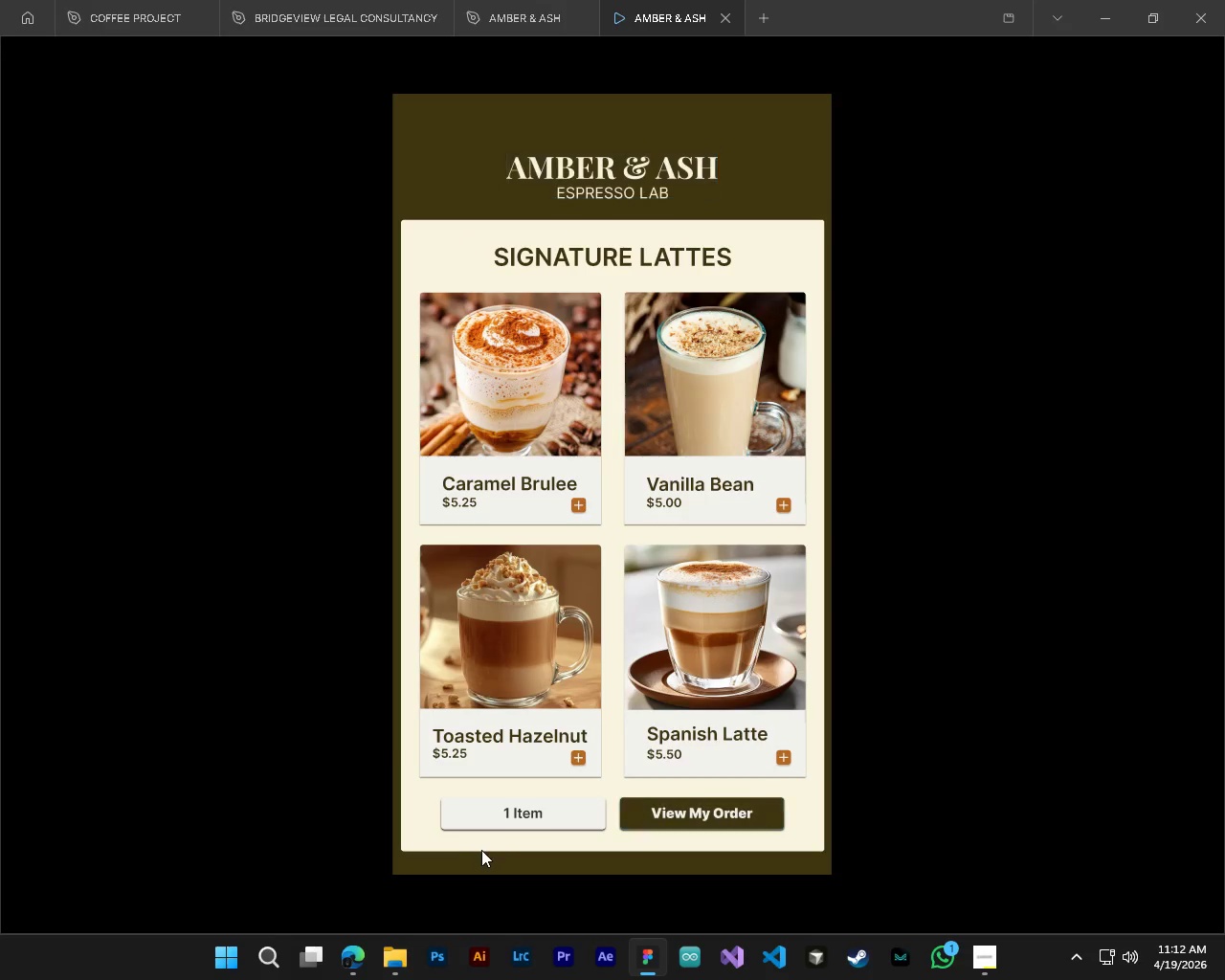 
left_click([540, 825])
 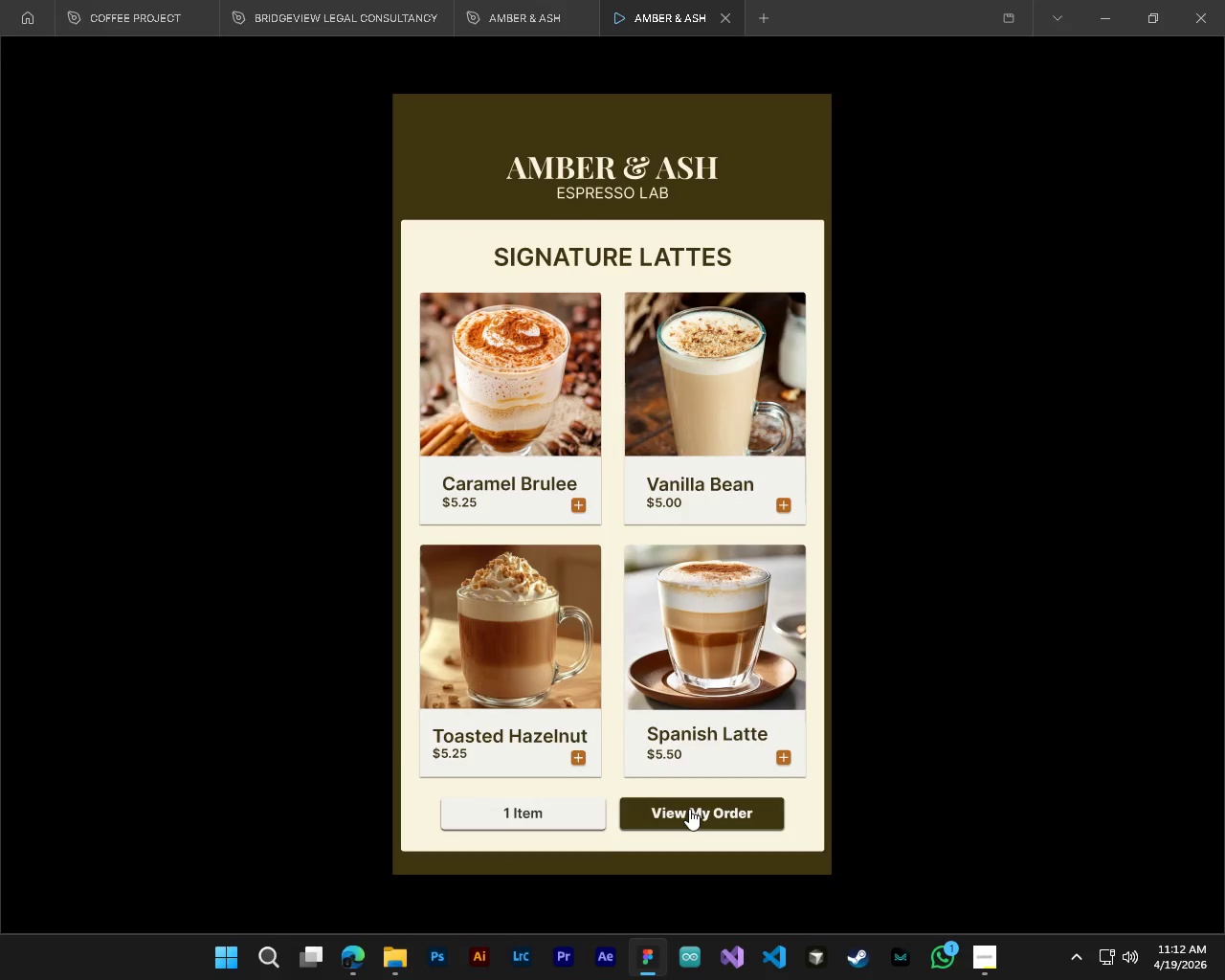 
left_click([583, 757])
 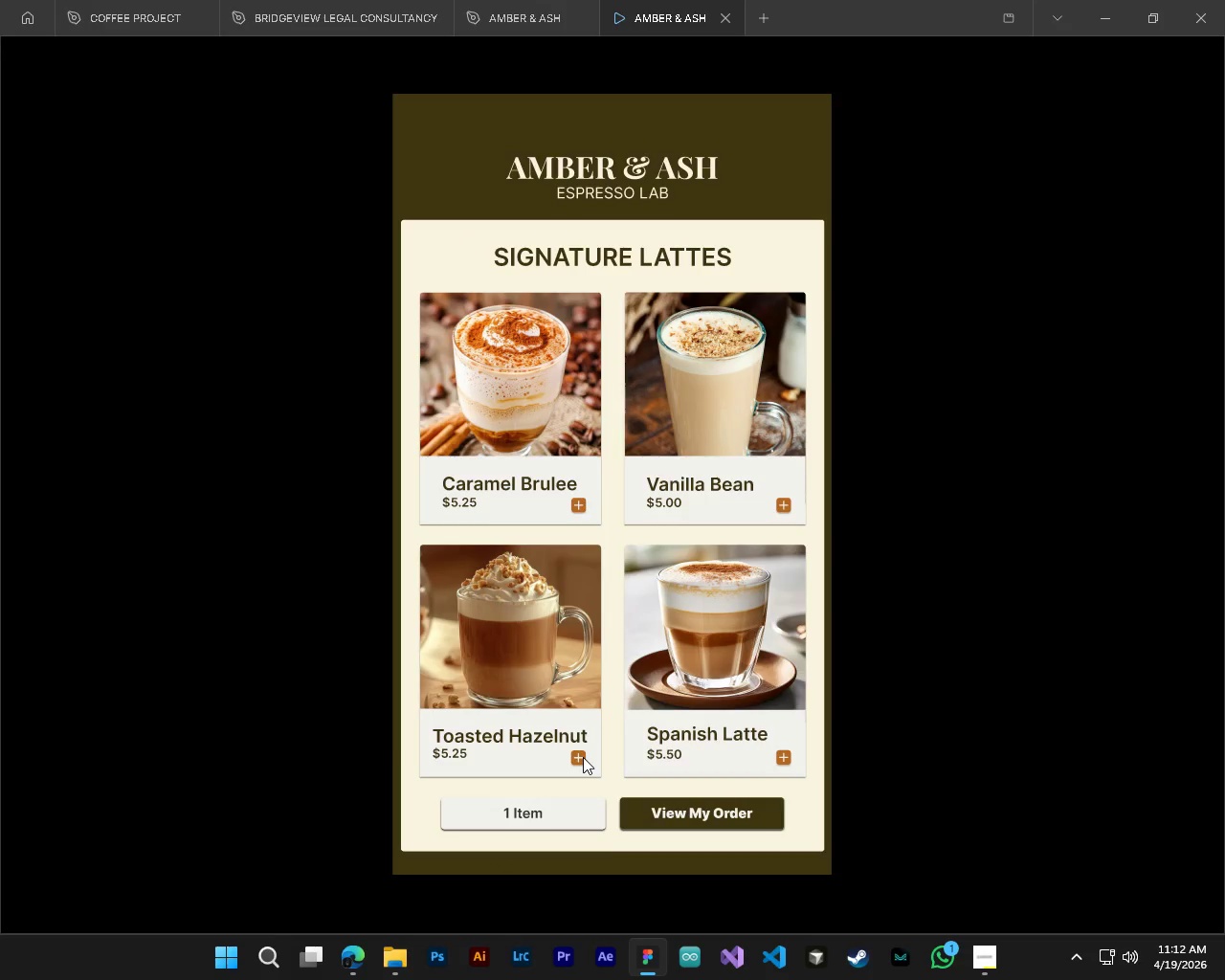 
left_click([583, 757])
 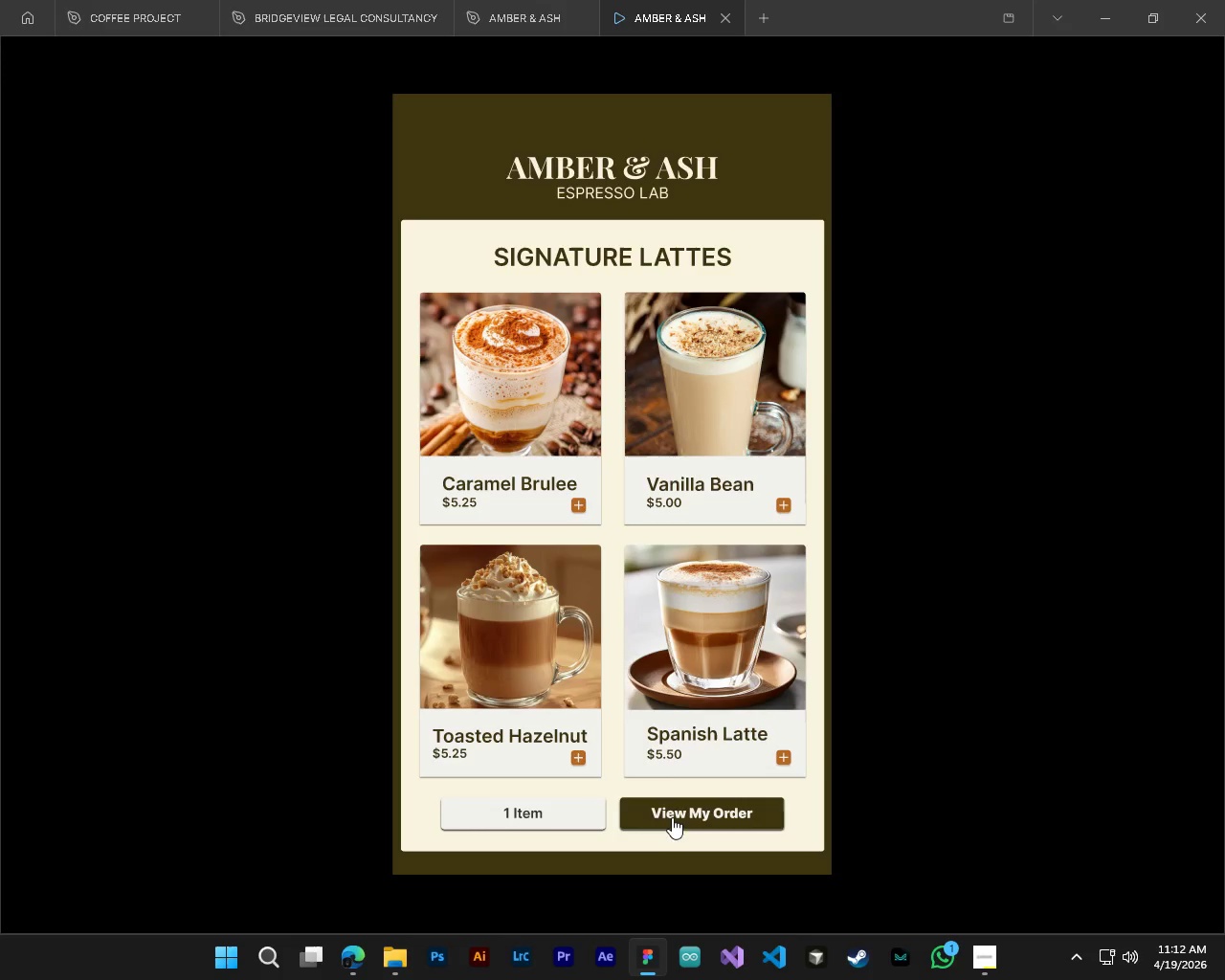 
left_click([580, 759])
 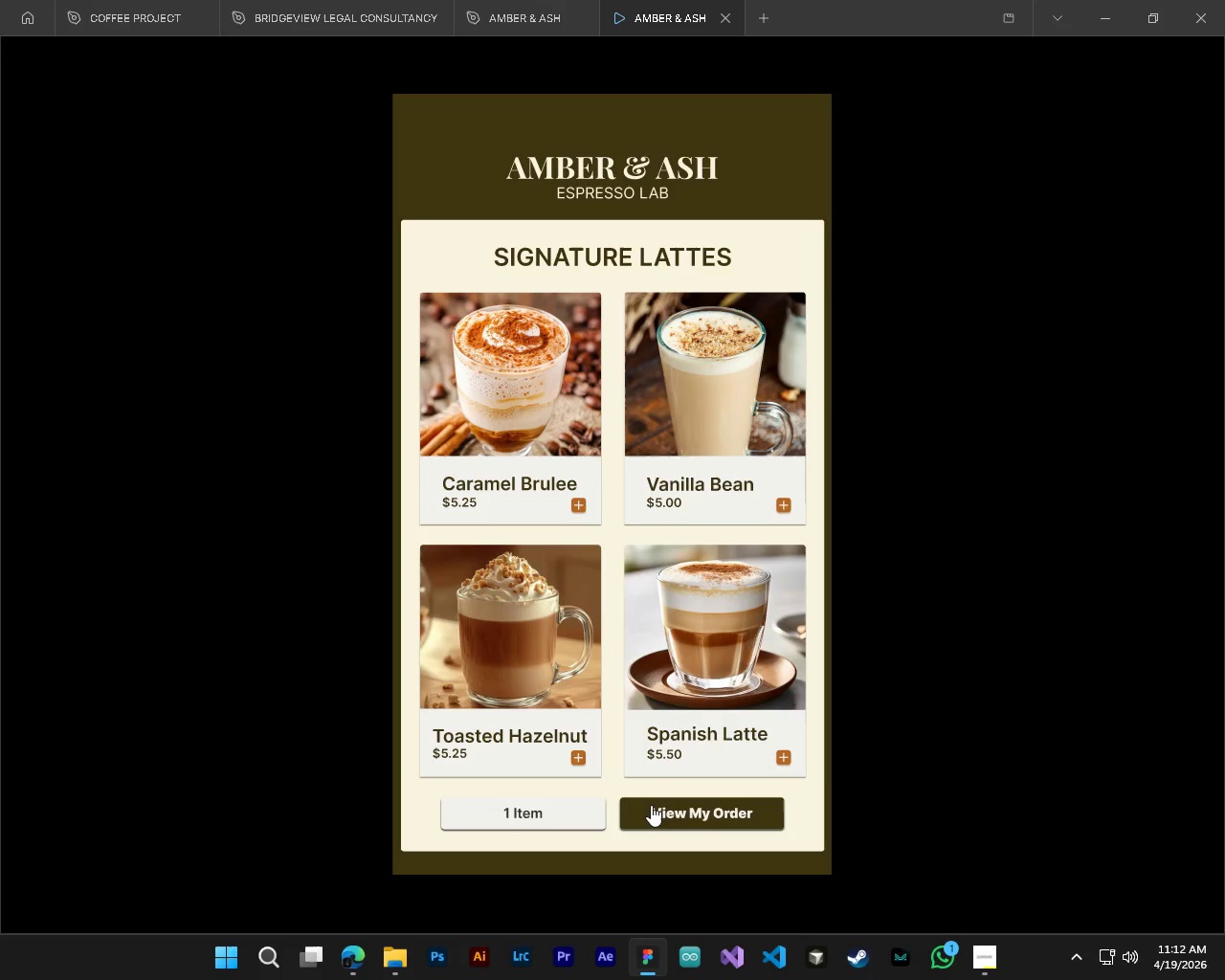 
left_click([651, 805])
 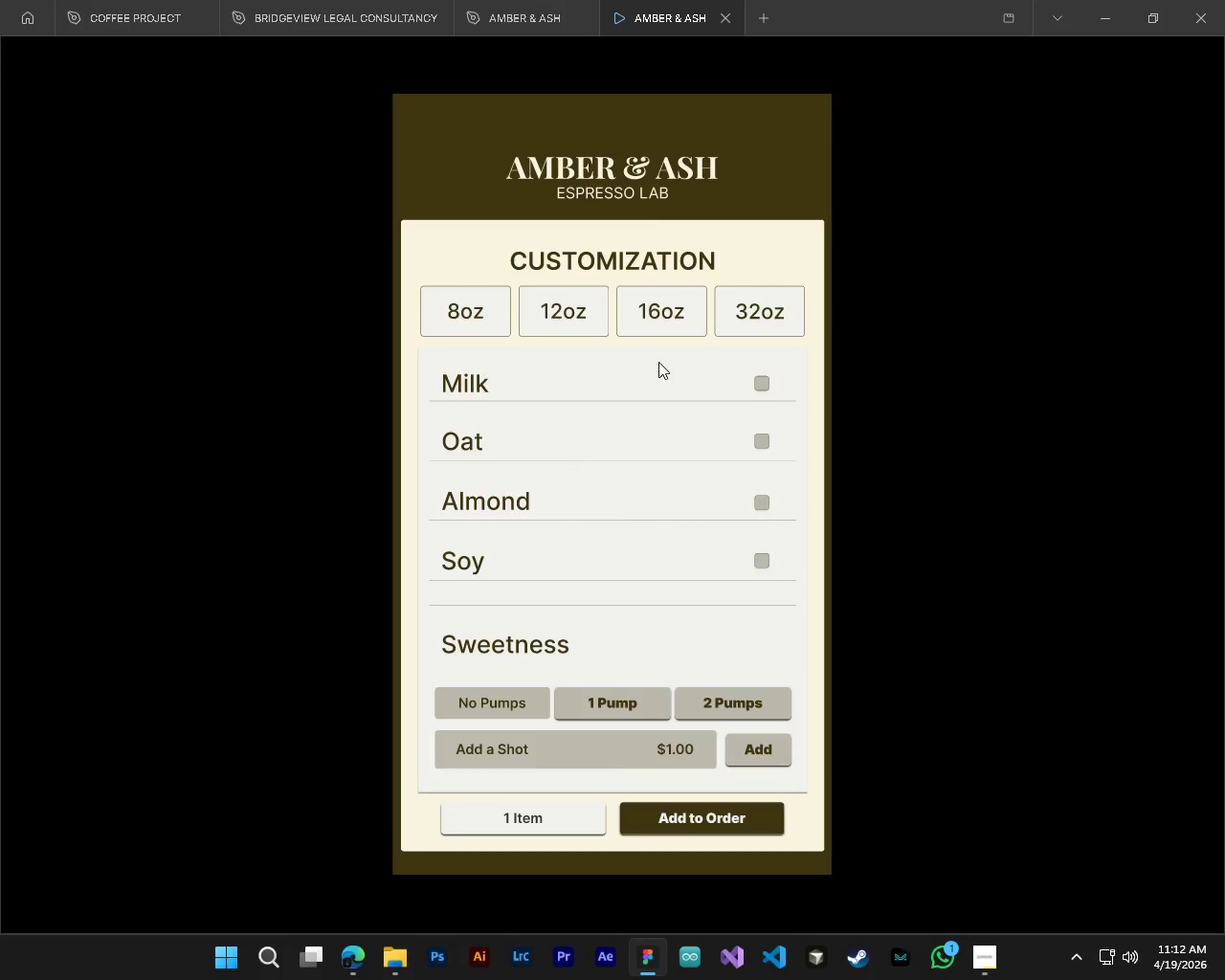 
left_click([758, 384])
 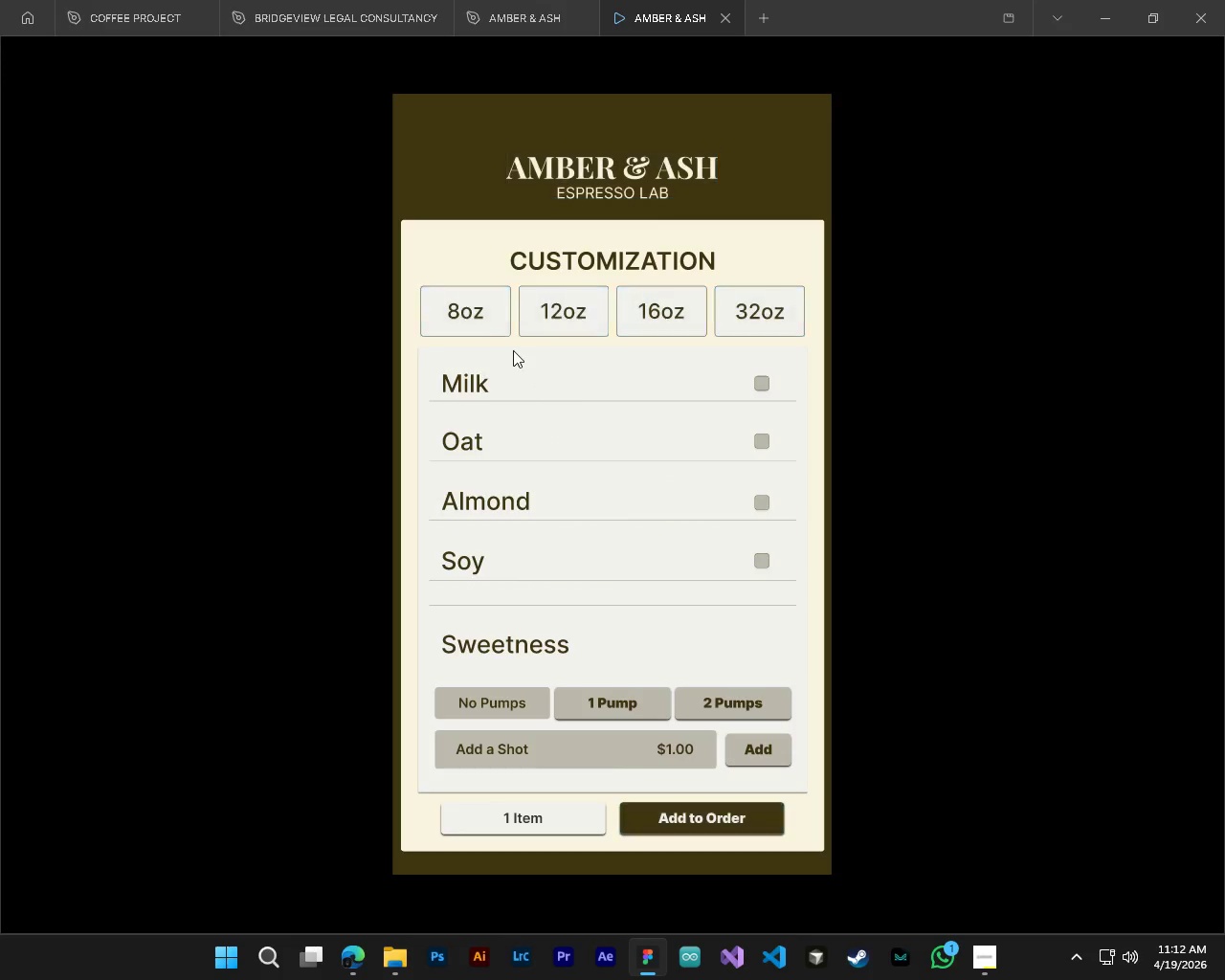 
left_click([481, 330])
 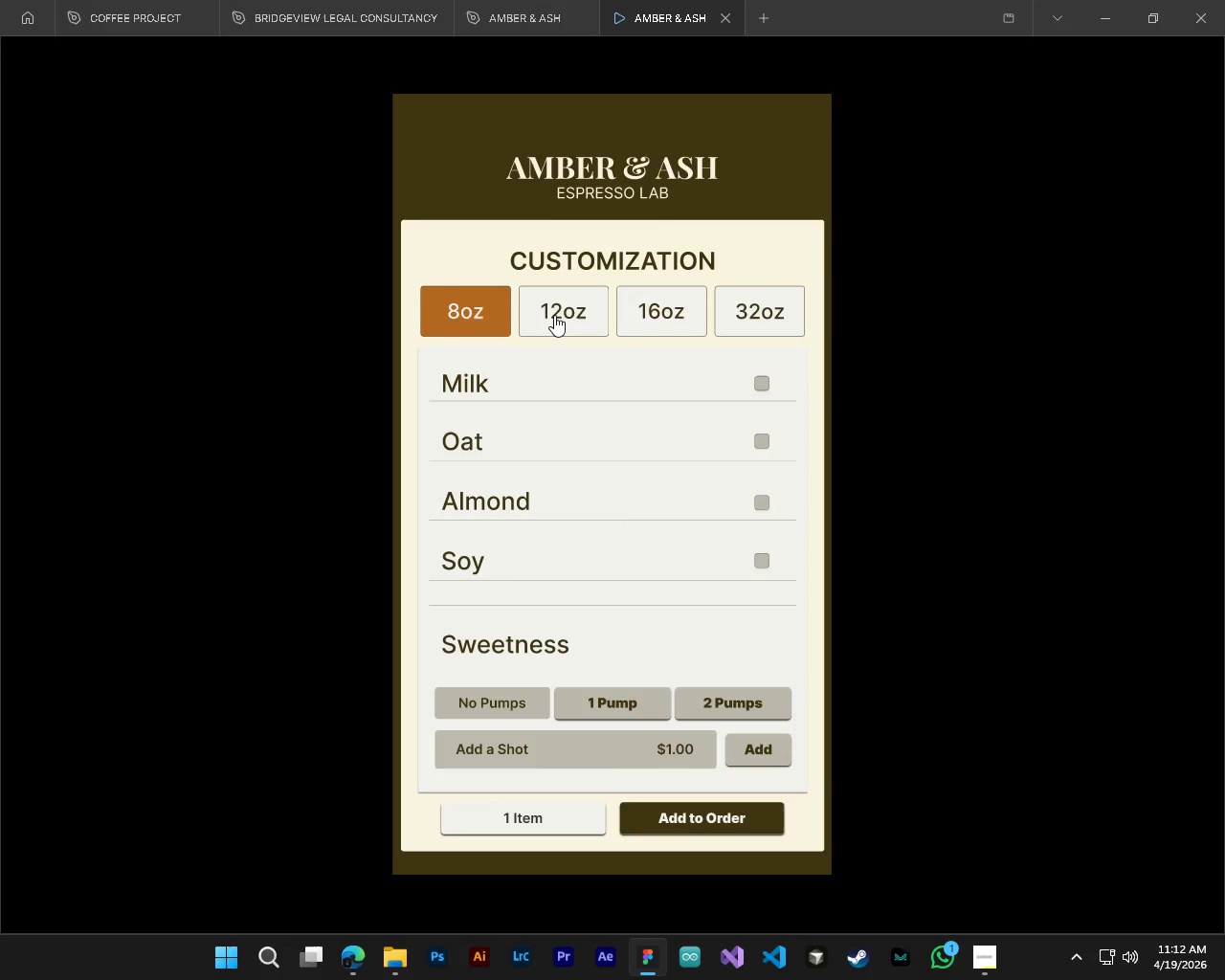 
left_click([554, 315])
 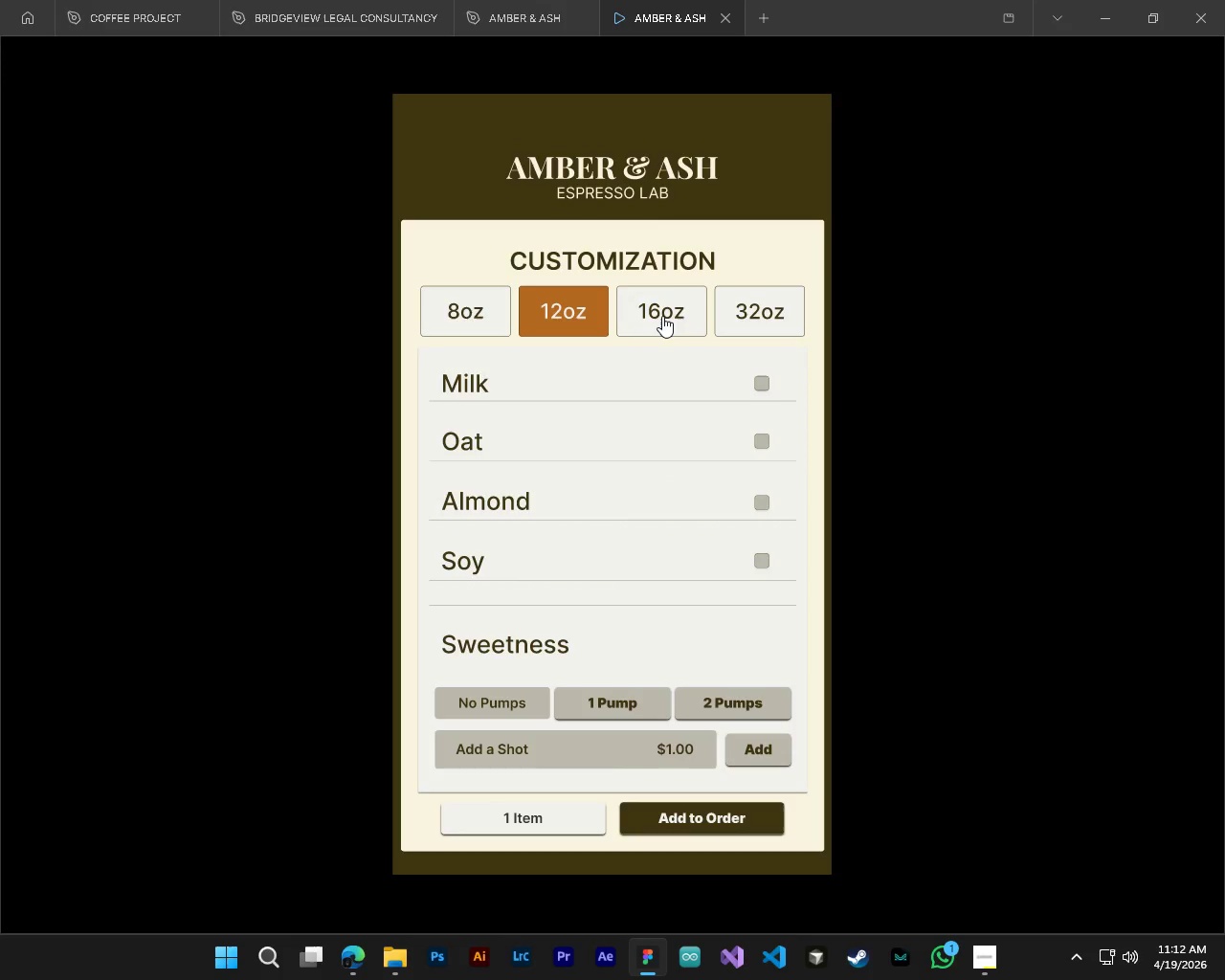 
left_click([662, 316])
 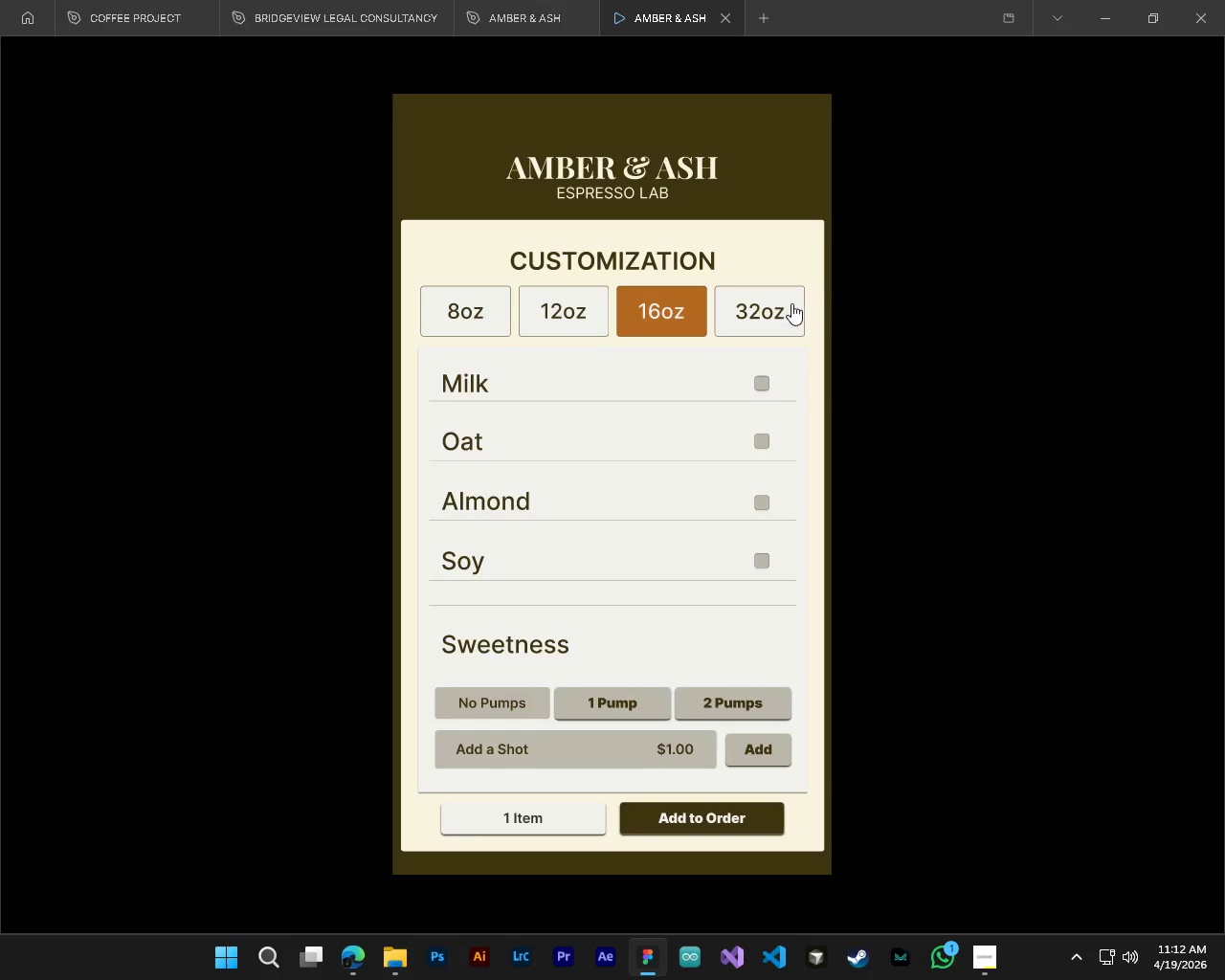 
left_click([790, 305])
 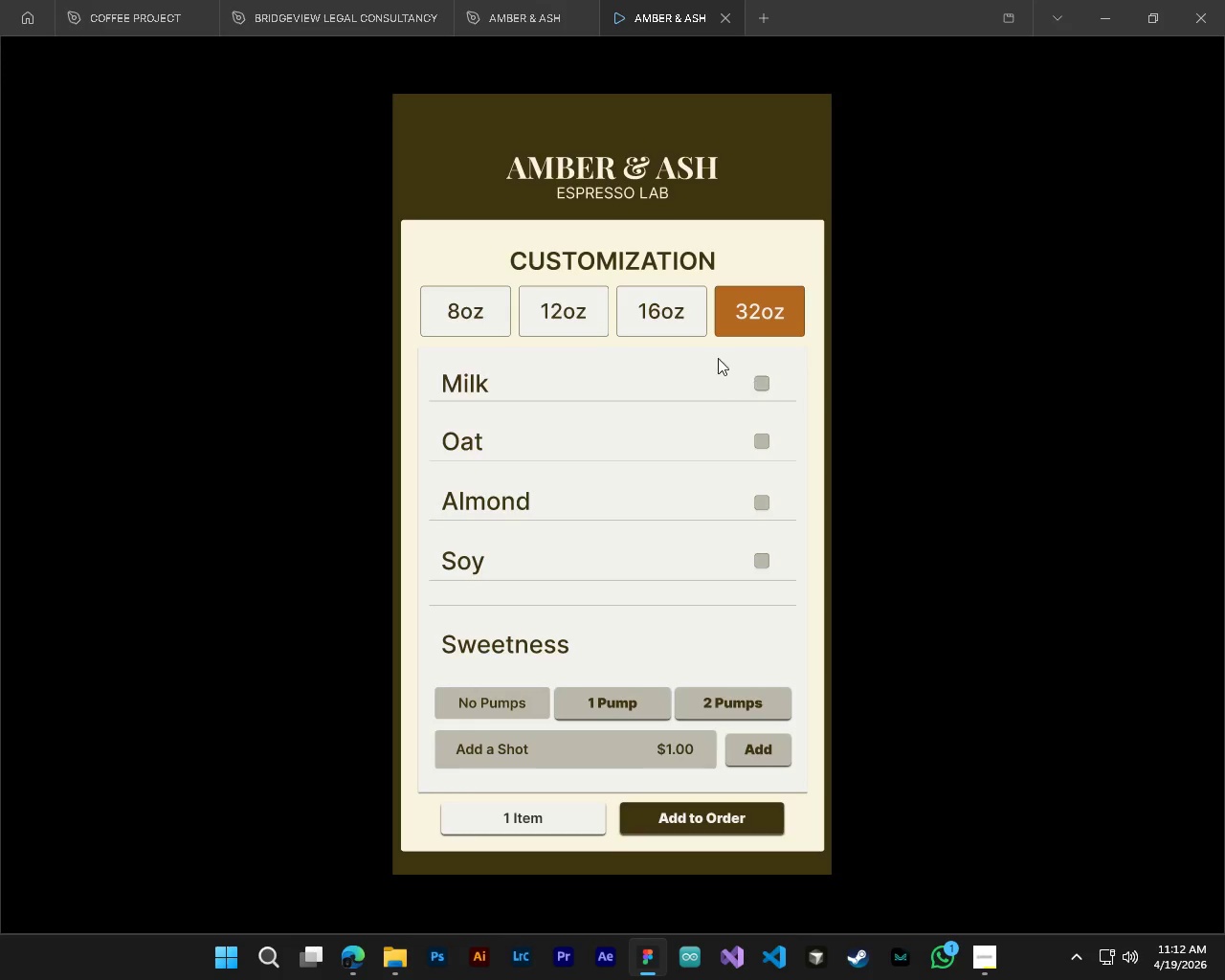 
left_click([690, 299])
 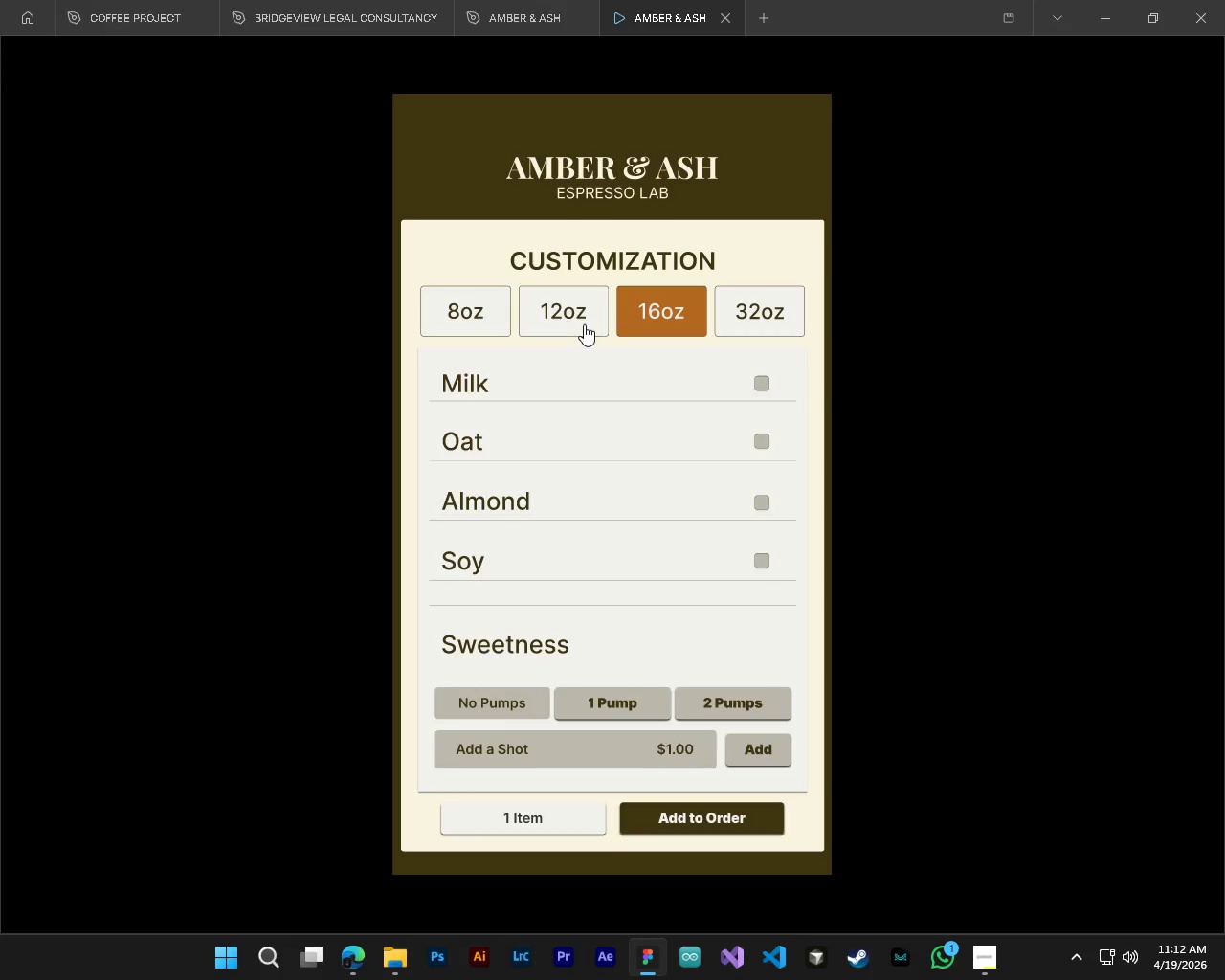 
left_click([576, 322])
 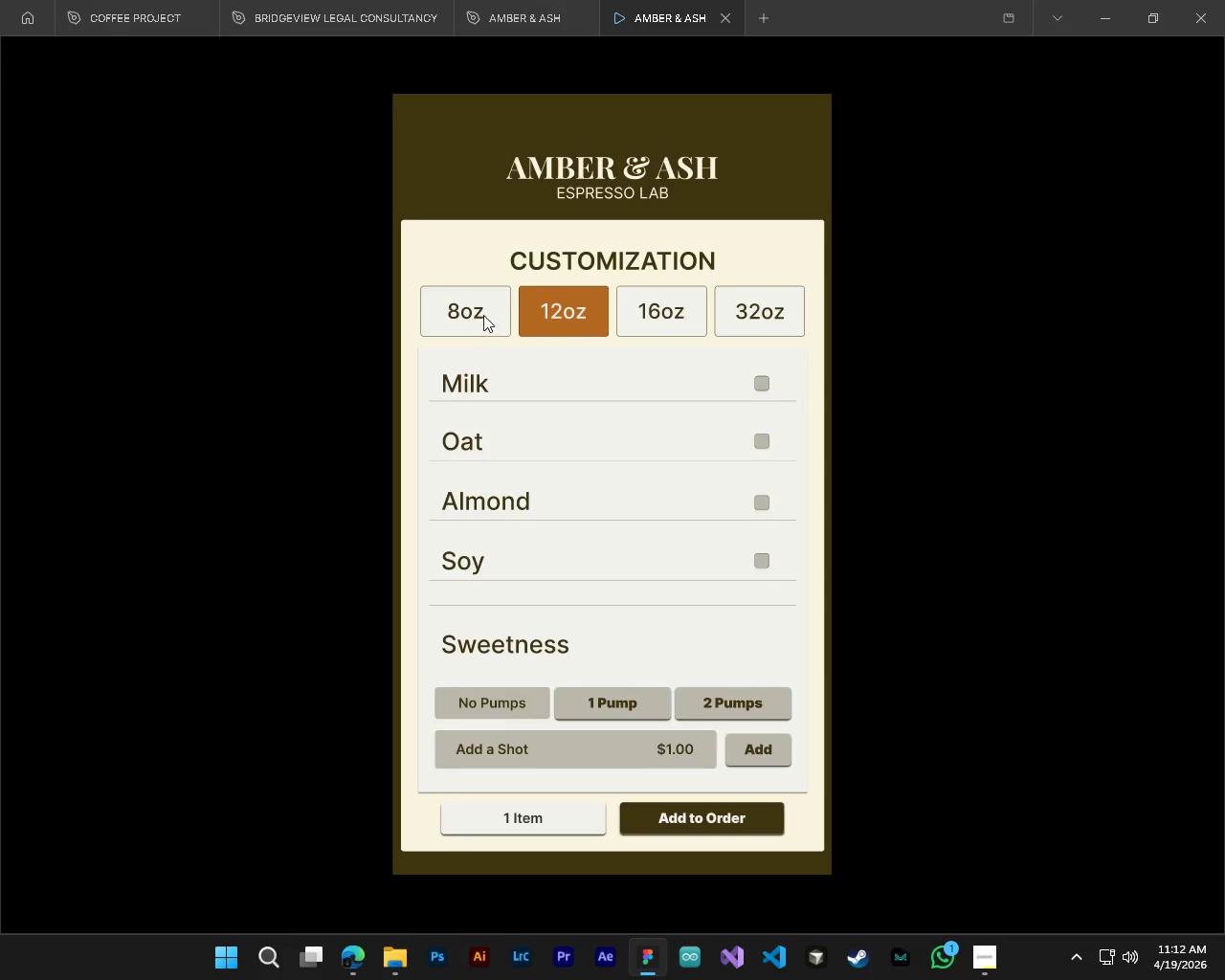 
left_click([483, 315])
 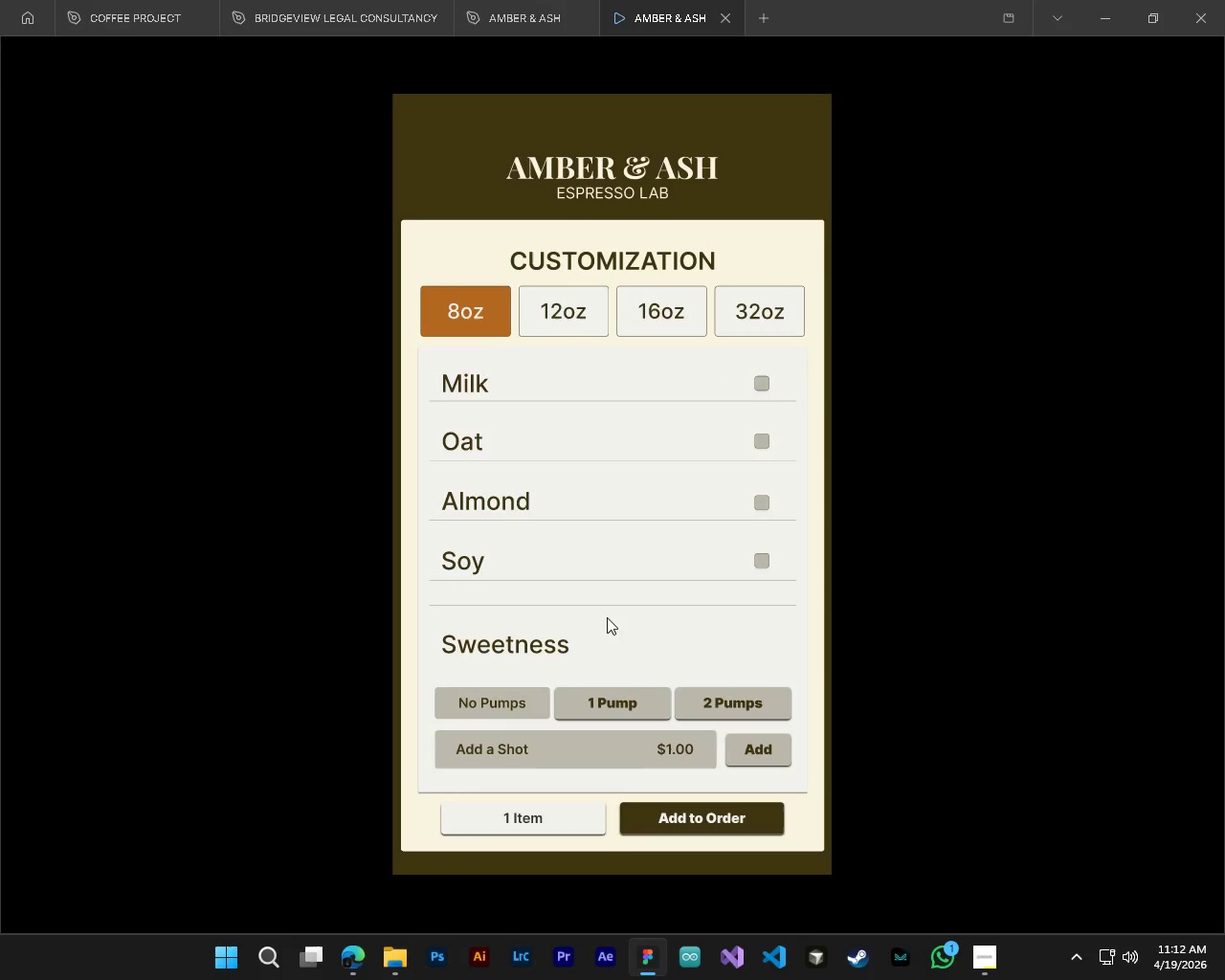 
left_click([559, 316])
 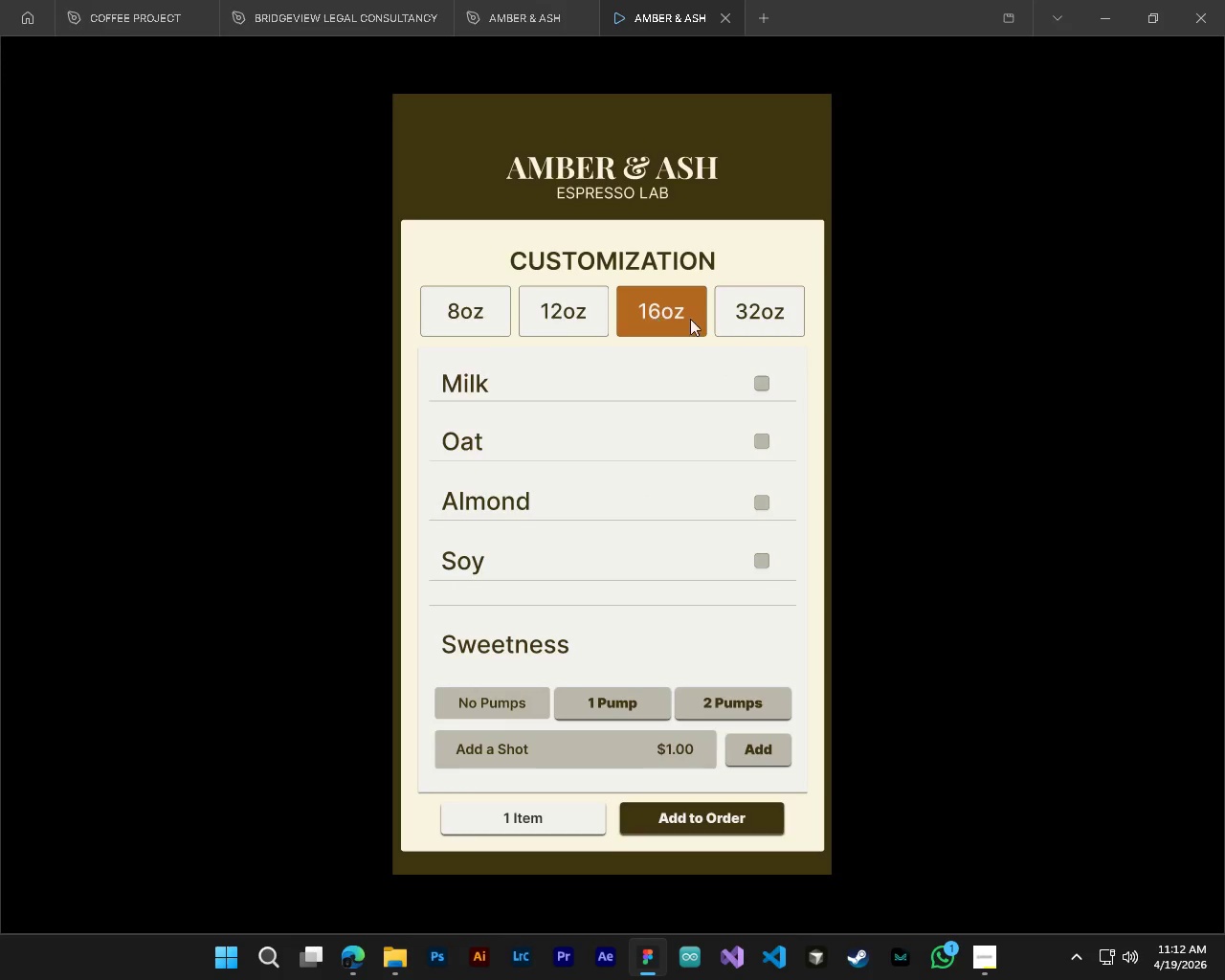 
double_click([775, 319])
 